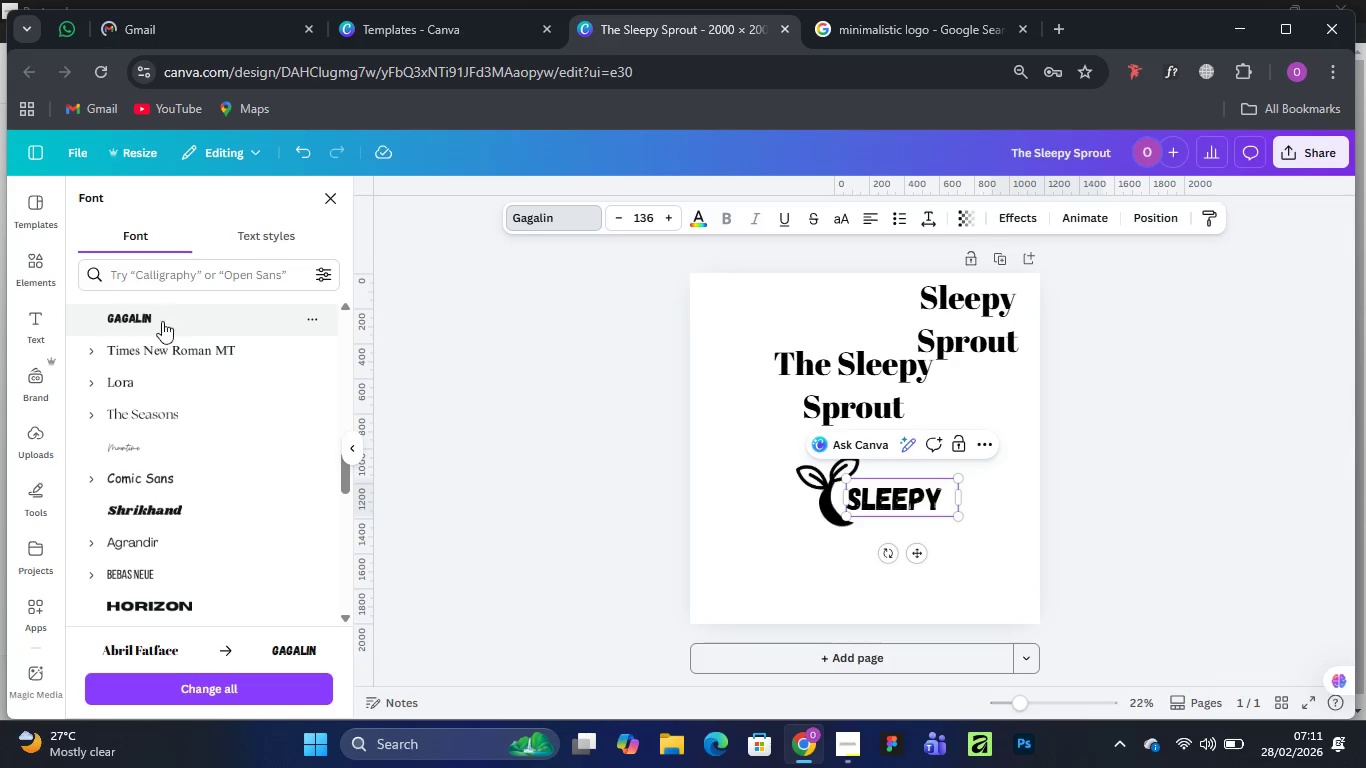 
wait(5.27)
 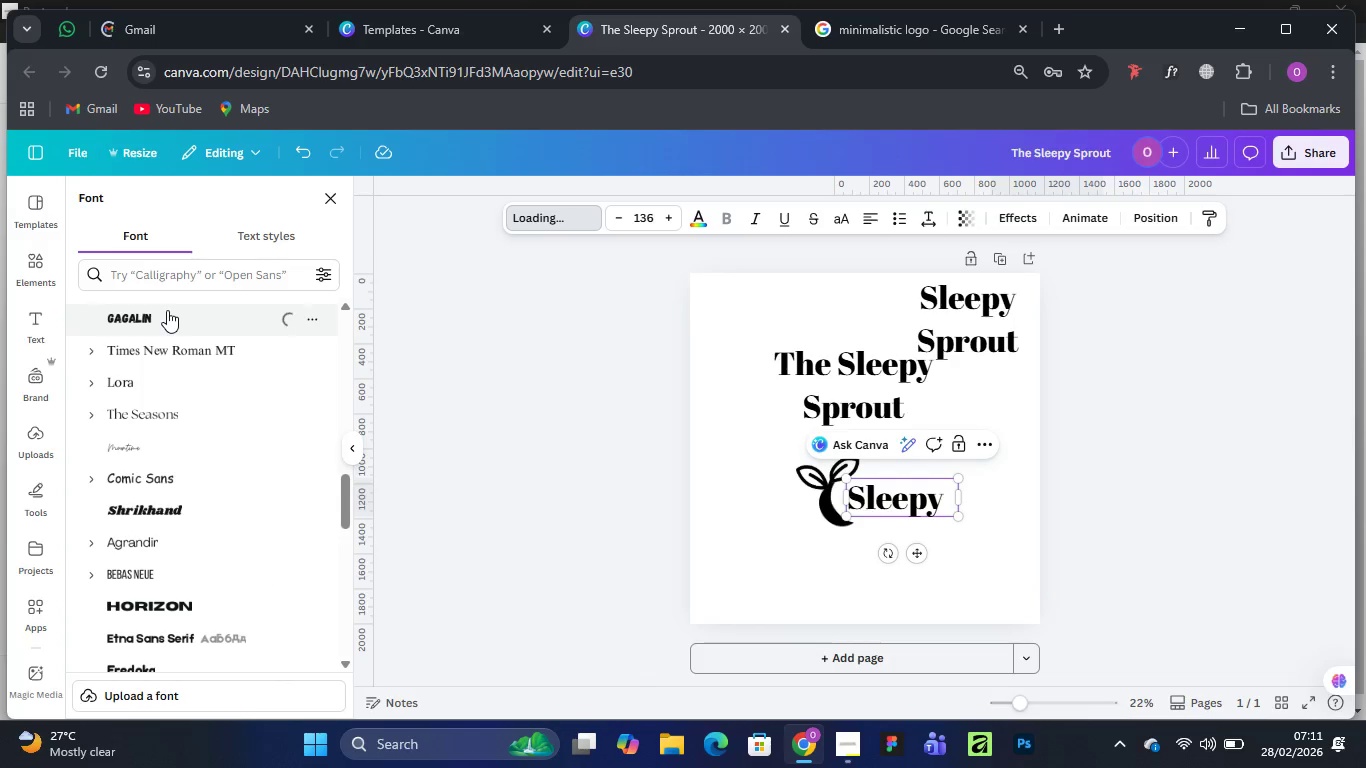 
scroll: coordinate [163, 485], scroll_direction: down, amount: 1.0
 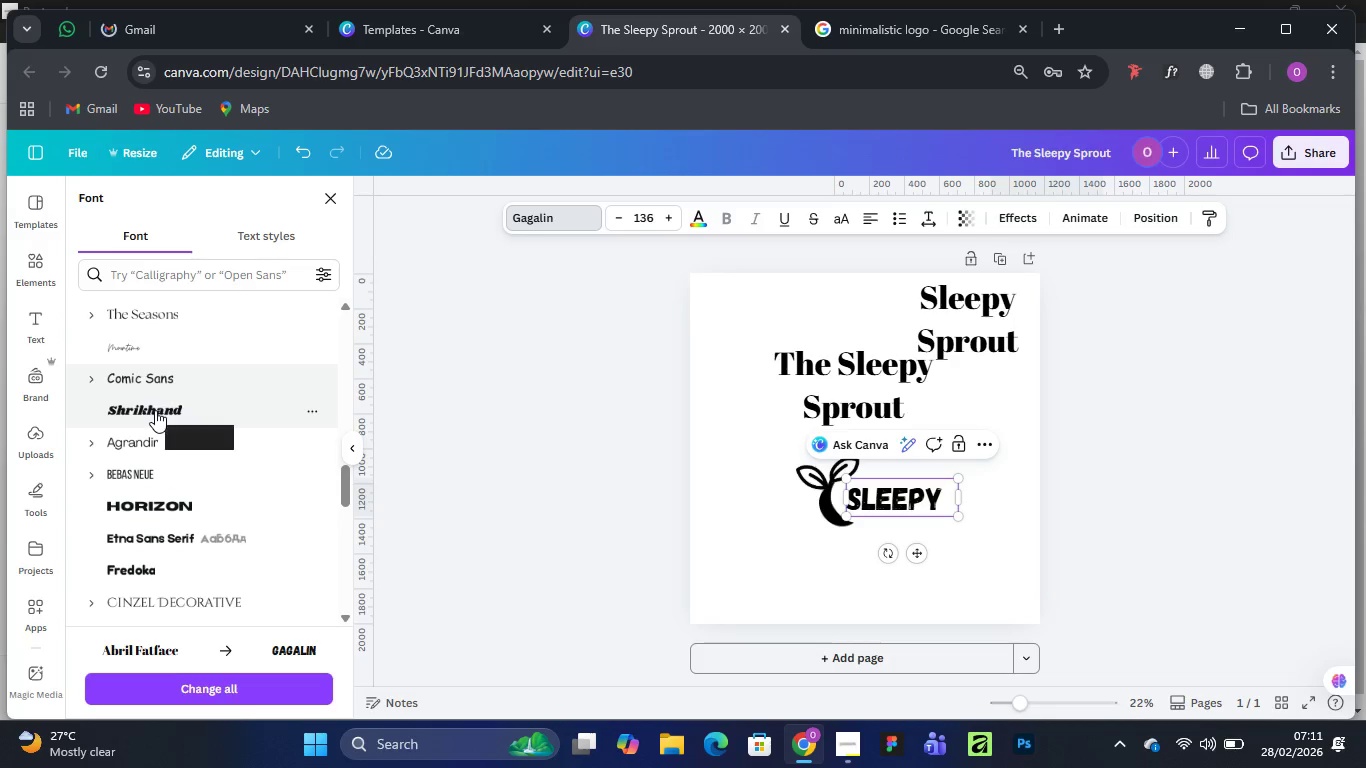 
left_click([155, 380])
 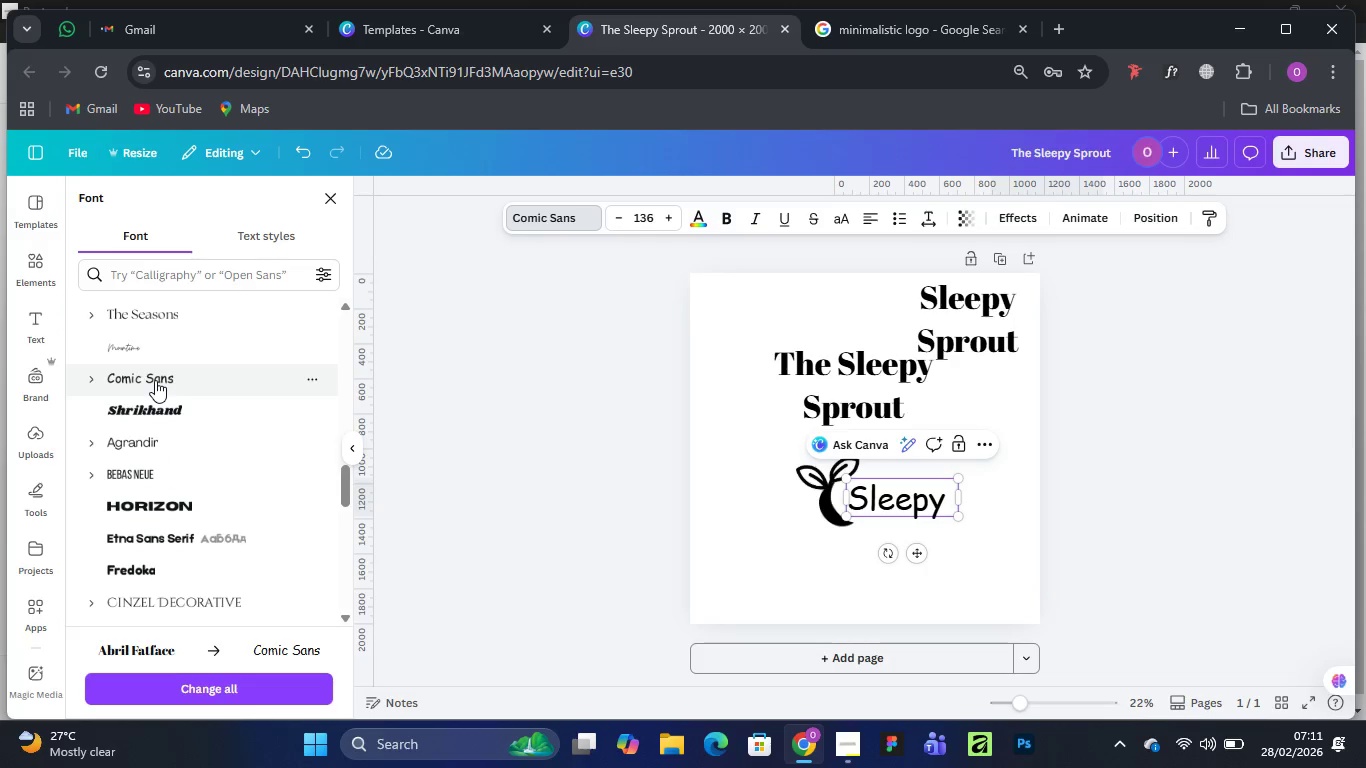 
wait(7.0)
 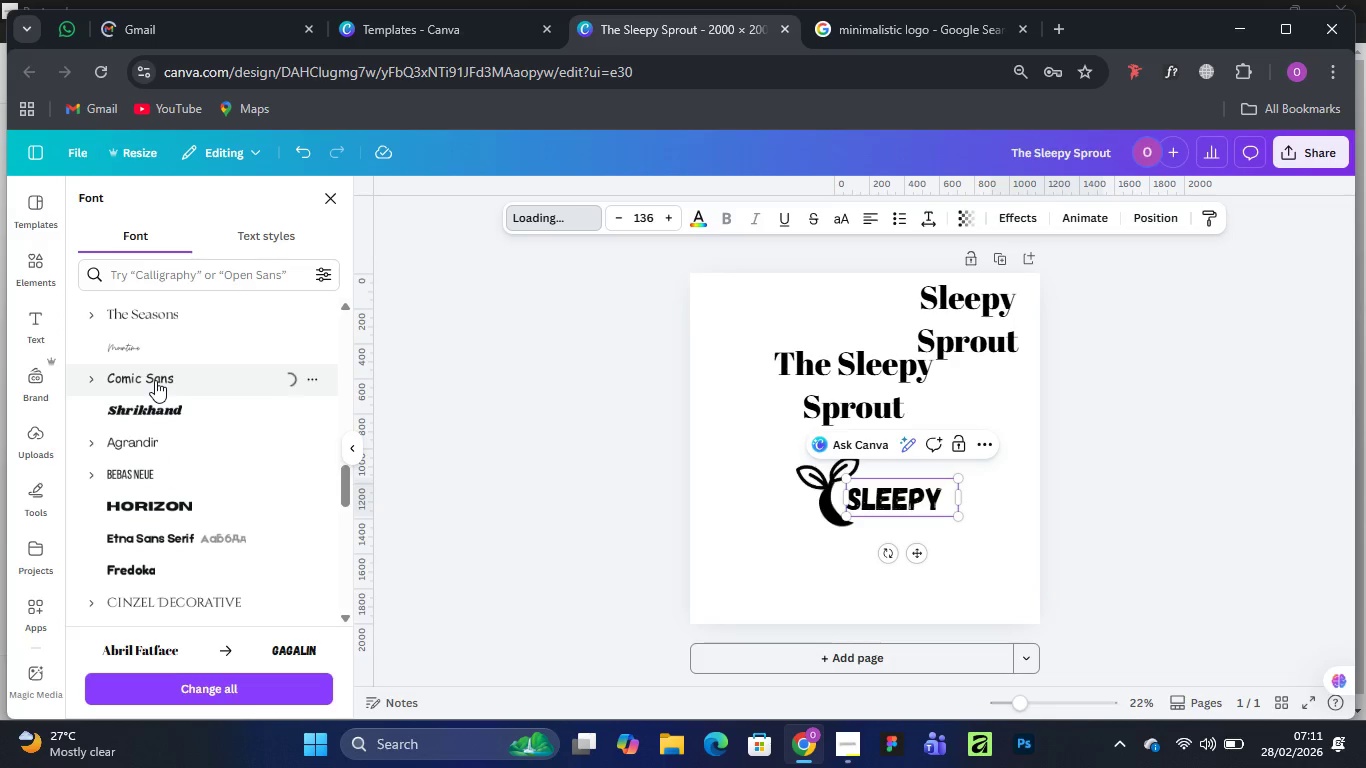 
left_click([93, 382])
 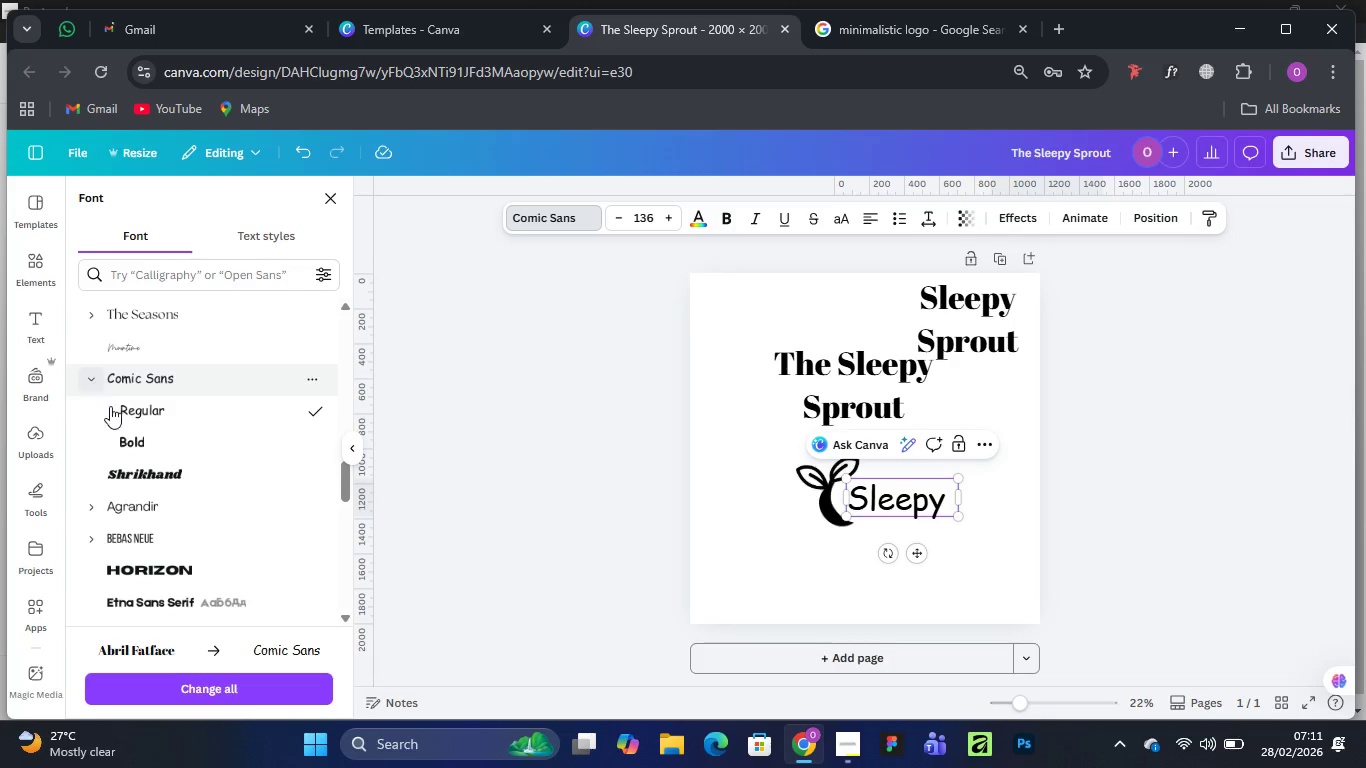 
left_click([138, 446])
 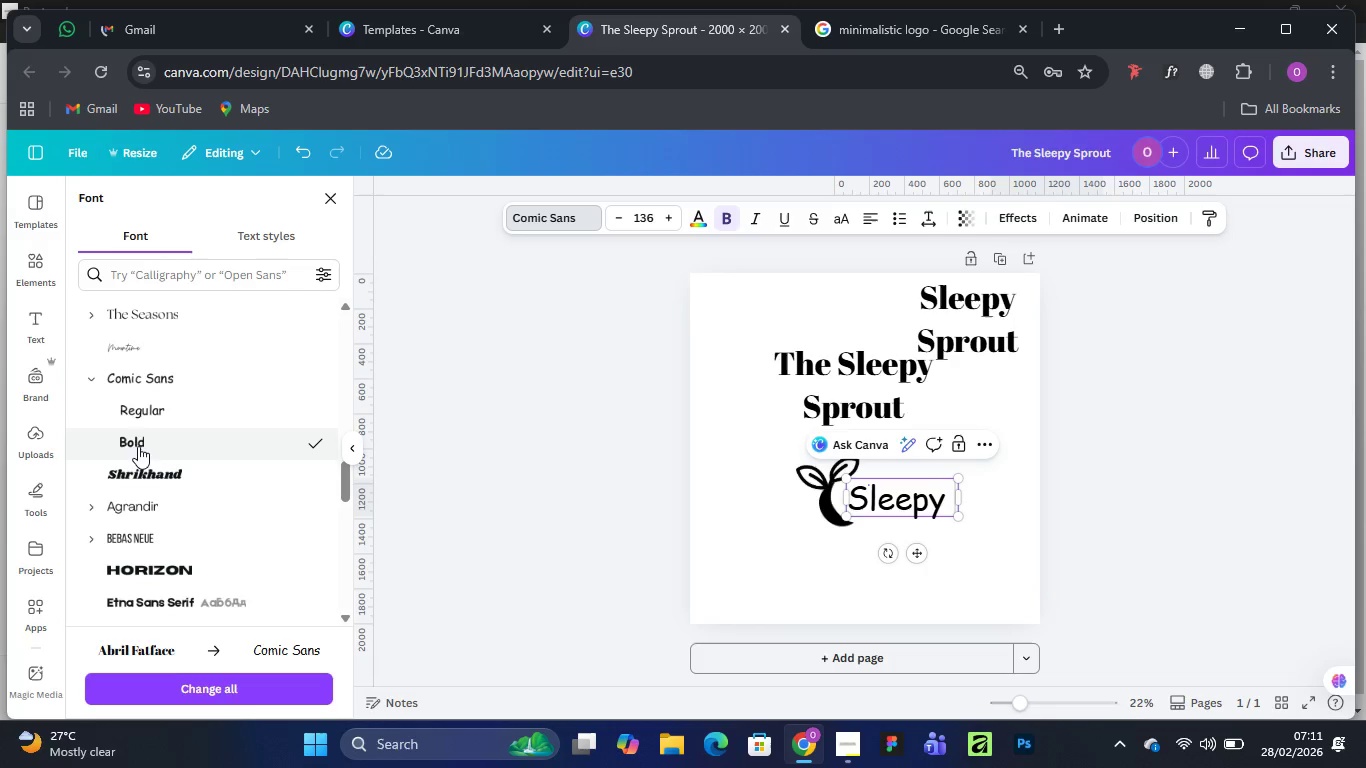 
wait(6.81)
 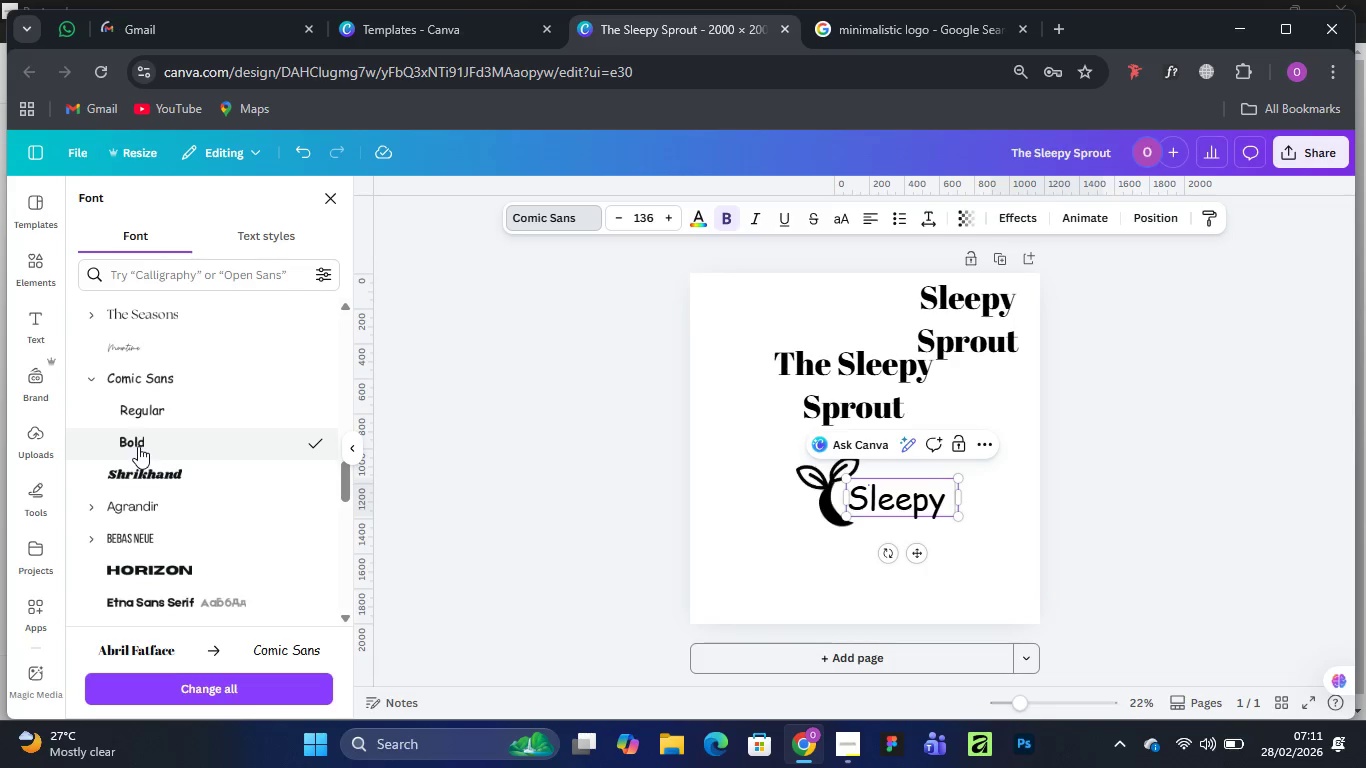 
left_click([180, 605])
 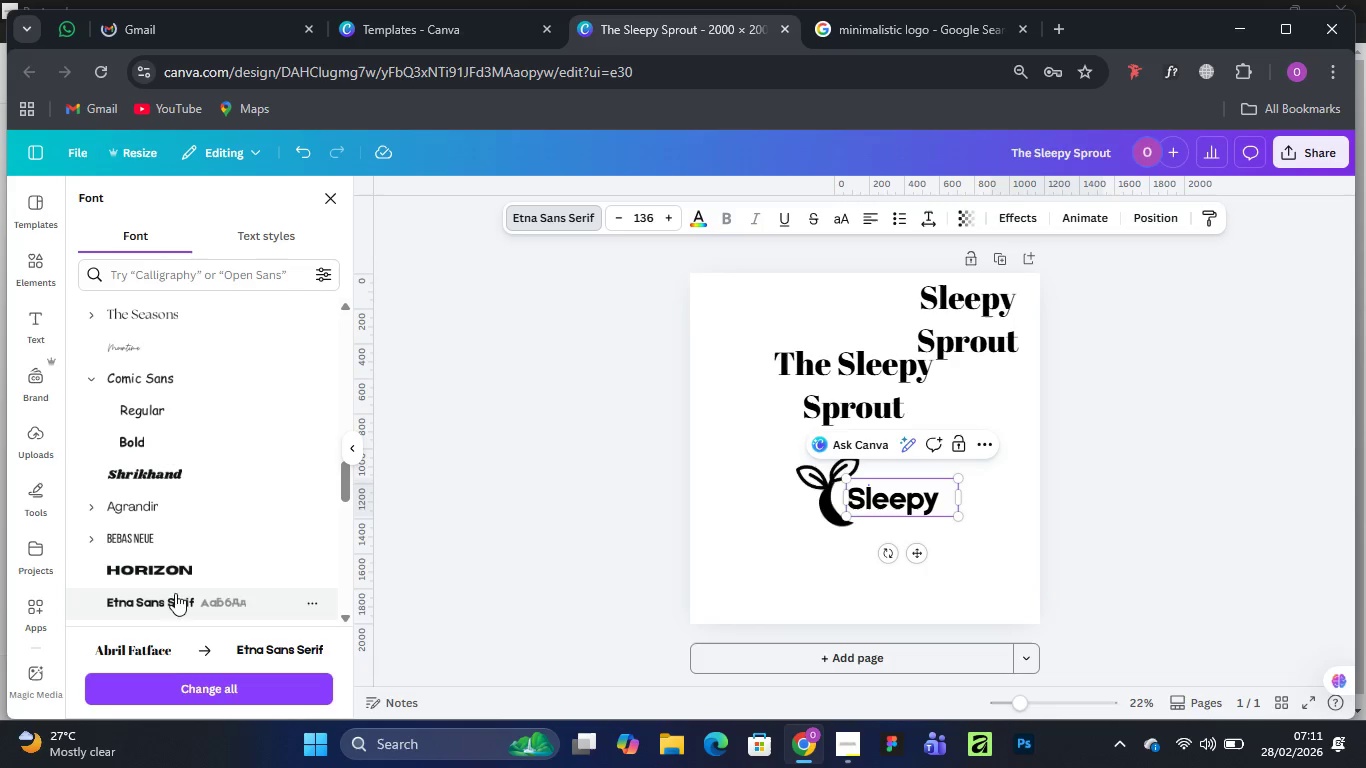 
wait(5.12)
 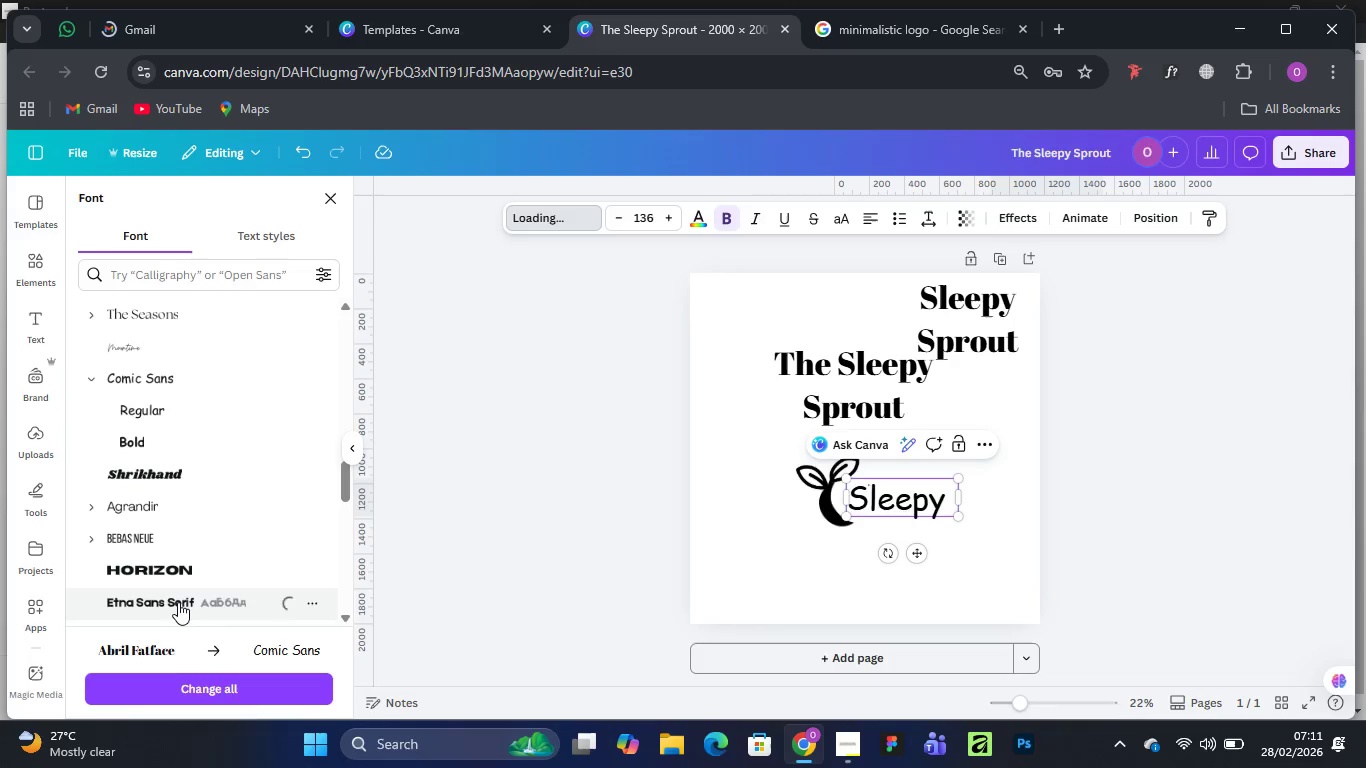 
left_click([141, 443])
 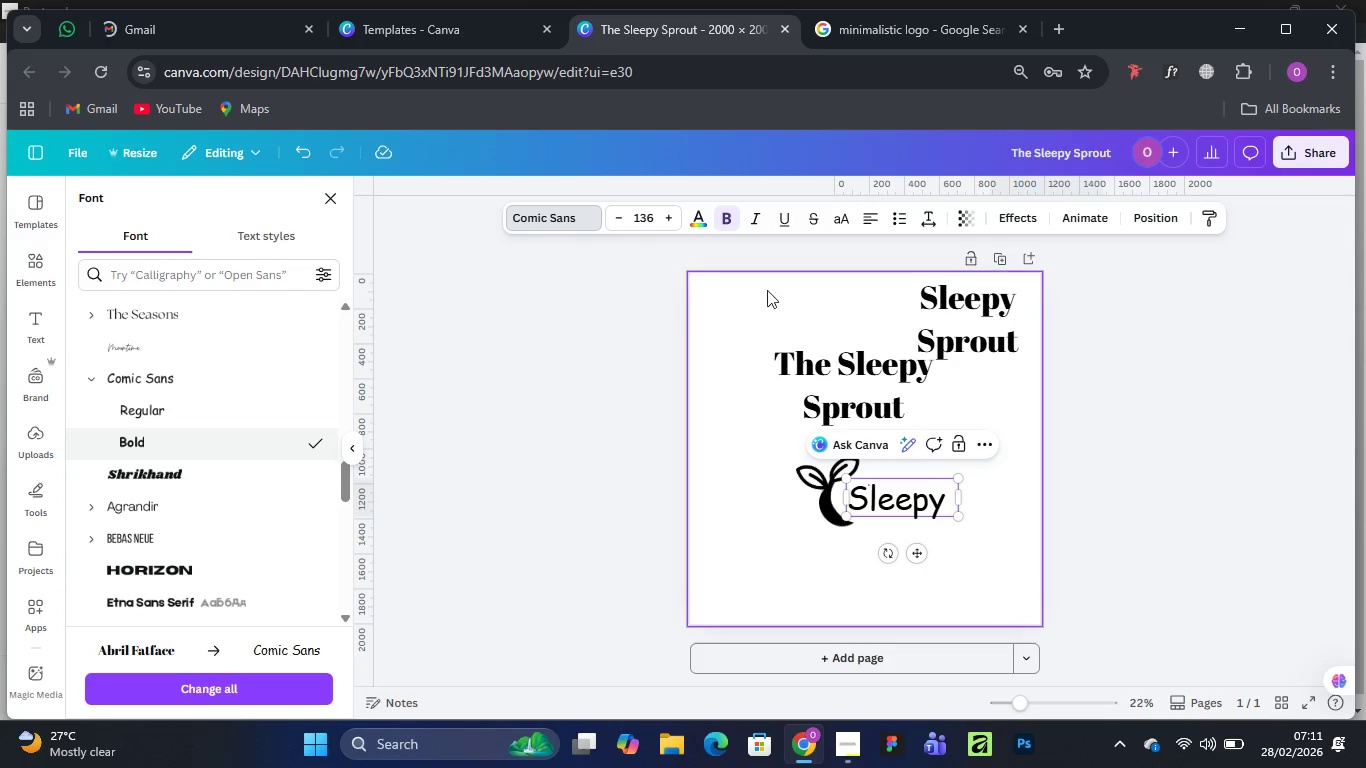 
left_click([727, 209])
 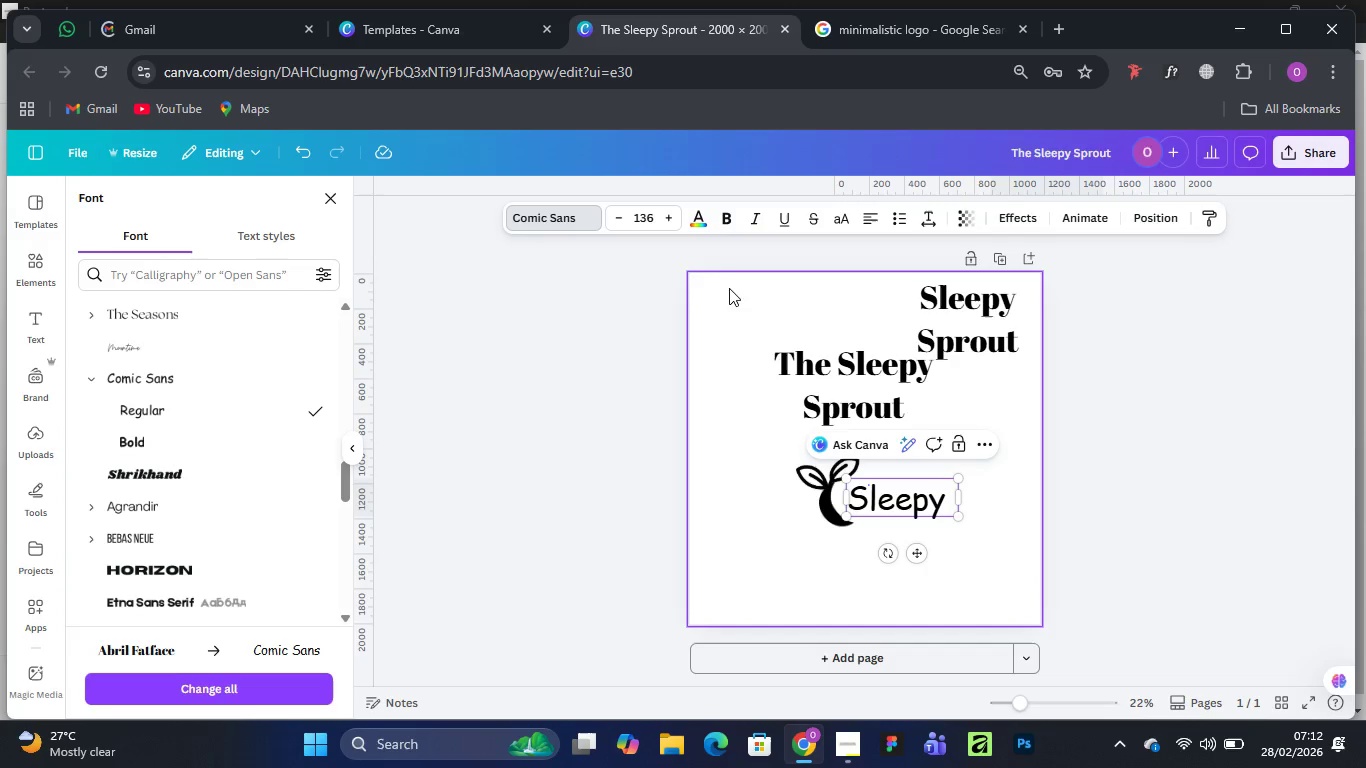 
left_click([724, 215])
 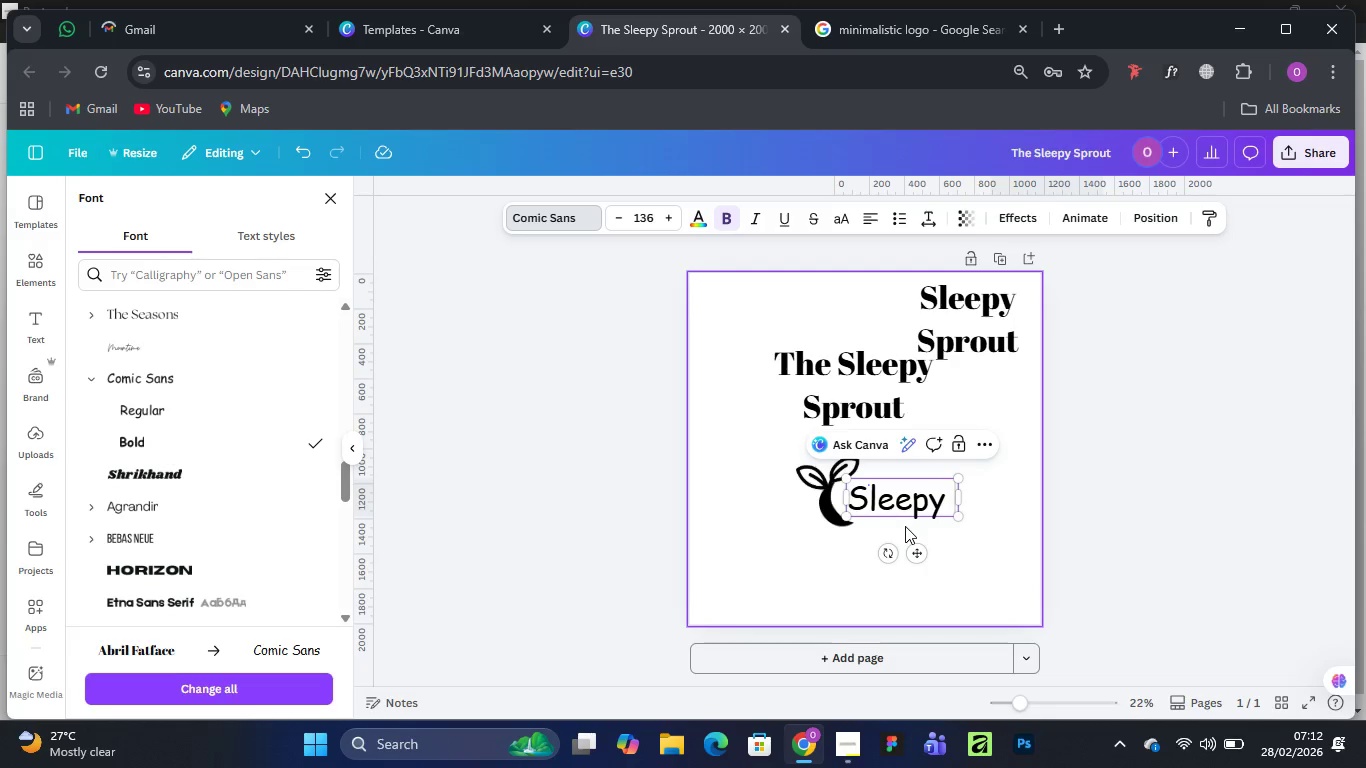 
scroll: coordinate [189, 433], scroll_direction: down, amount: 6.0
 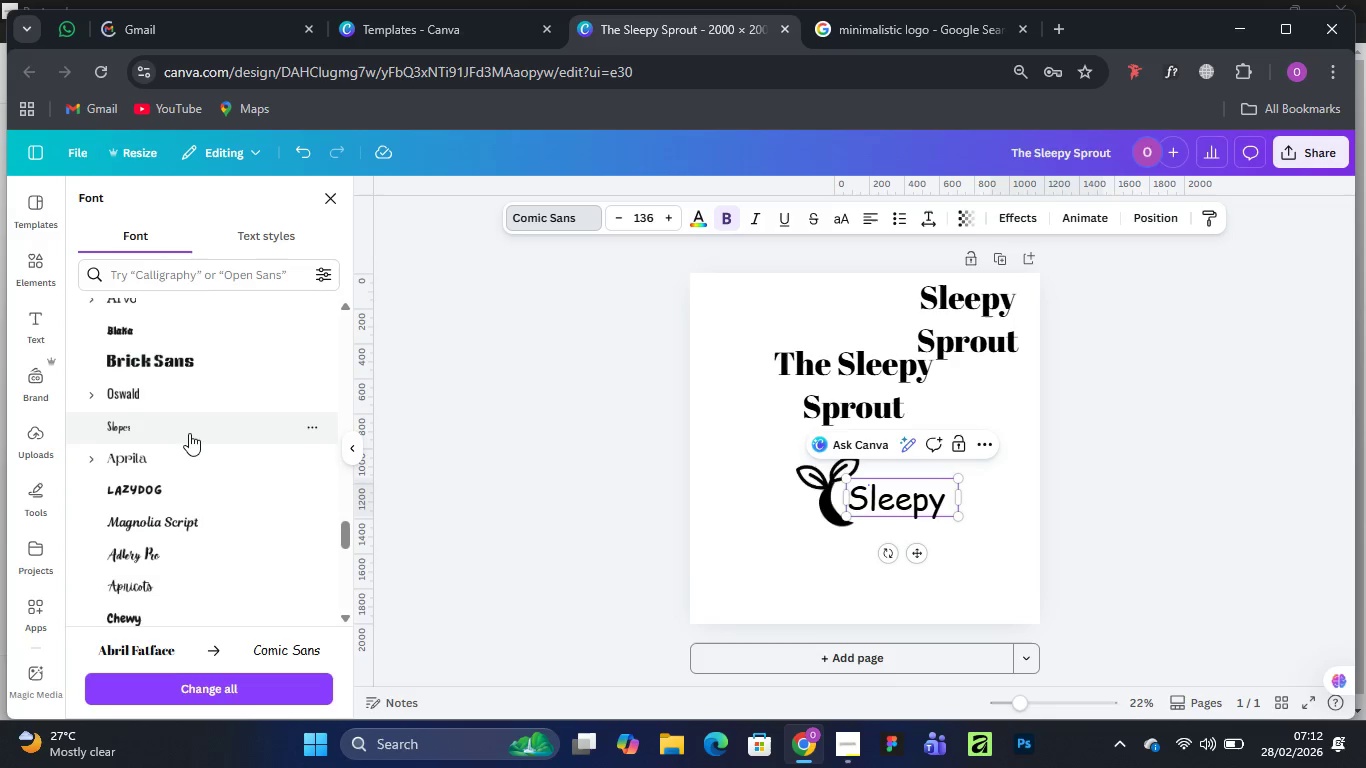 
scroll: coordinate [189, 433], scroll_direction: none, amount: 0.0
 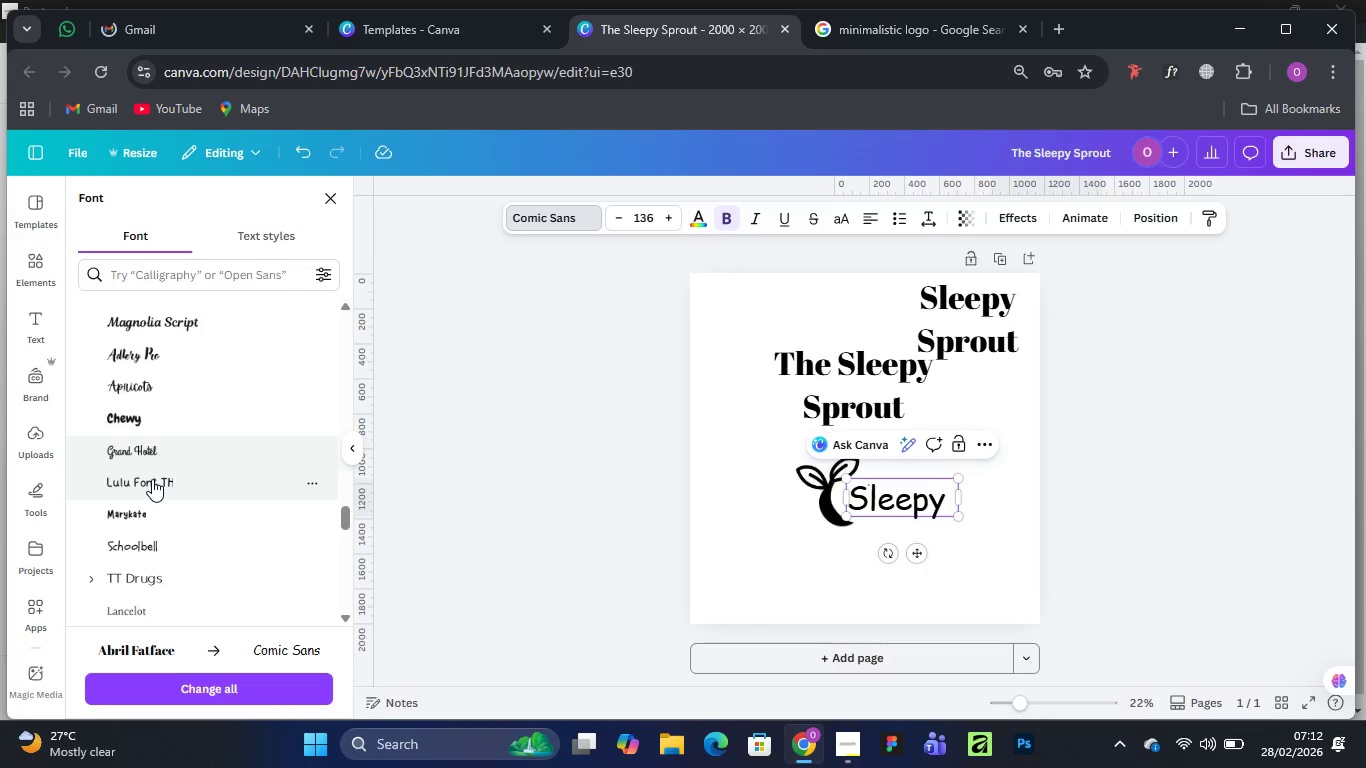 
left_click([152, 479])
 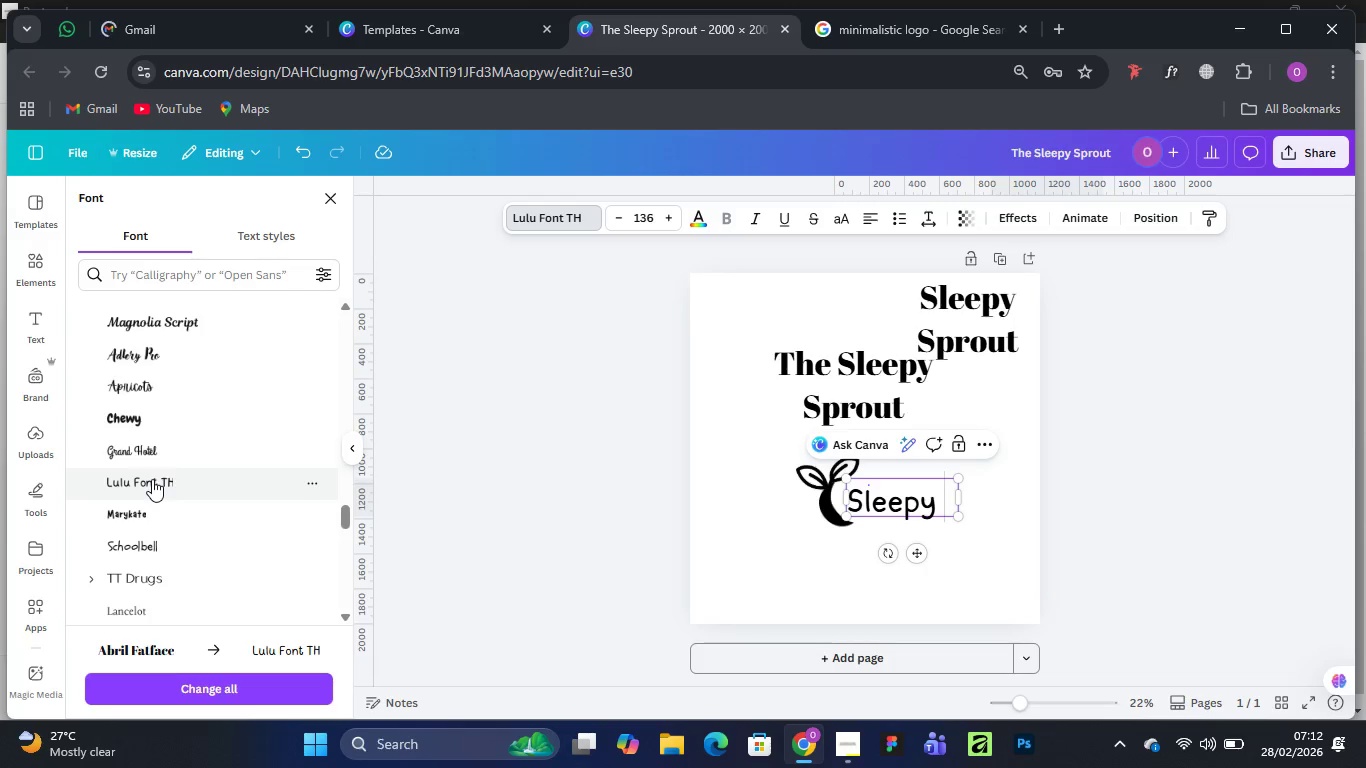 
wait(6.19)
 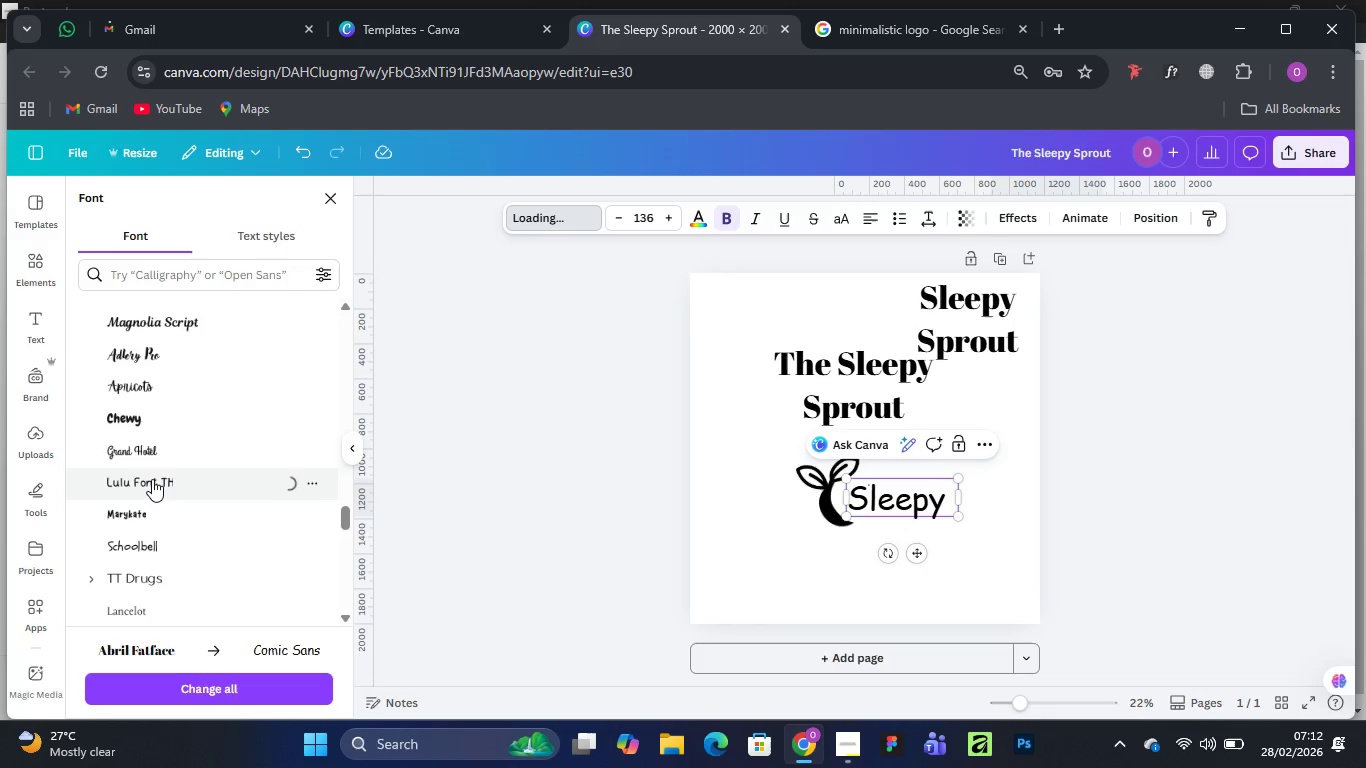 
left_click([151, 550])
 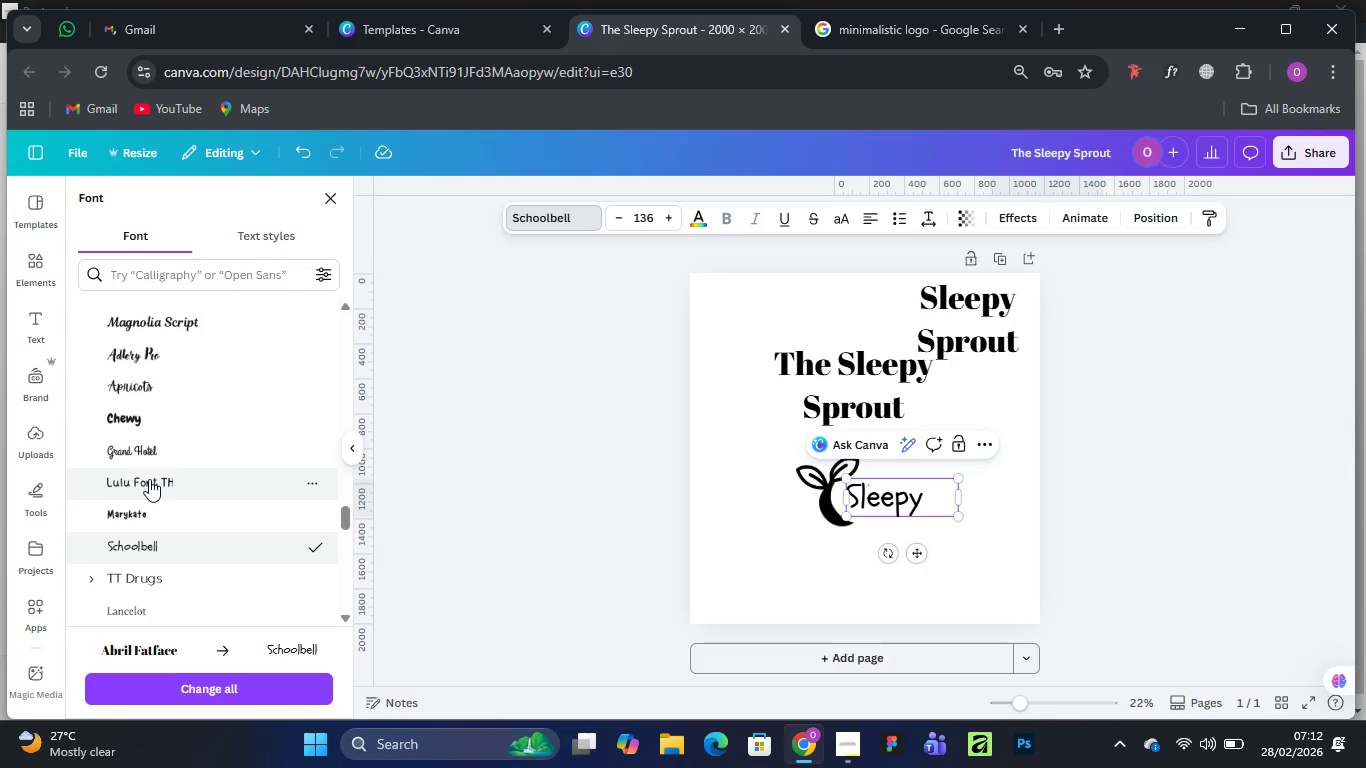 
wait(6.39)
 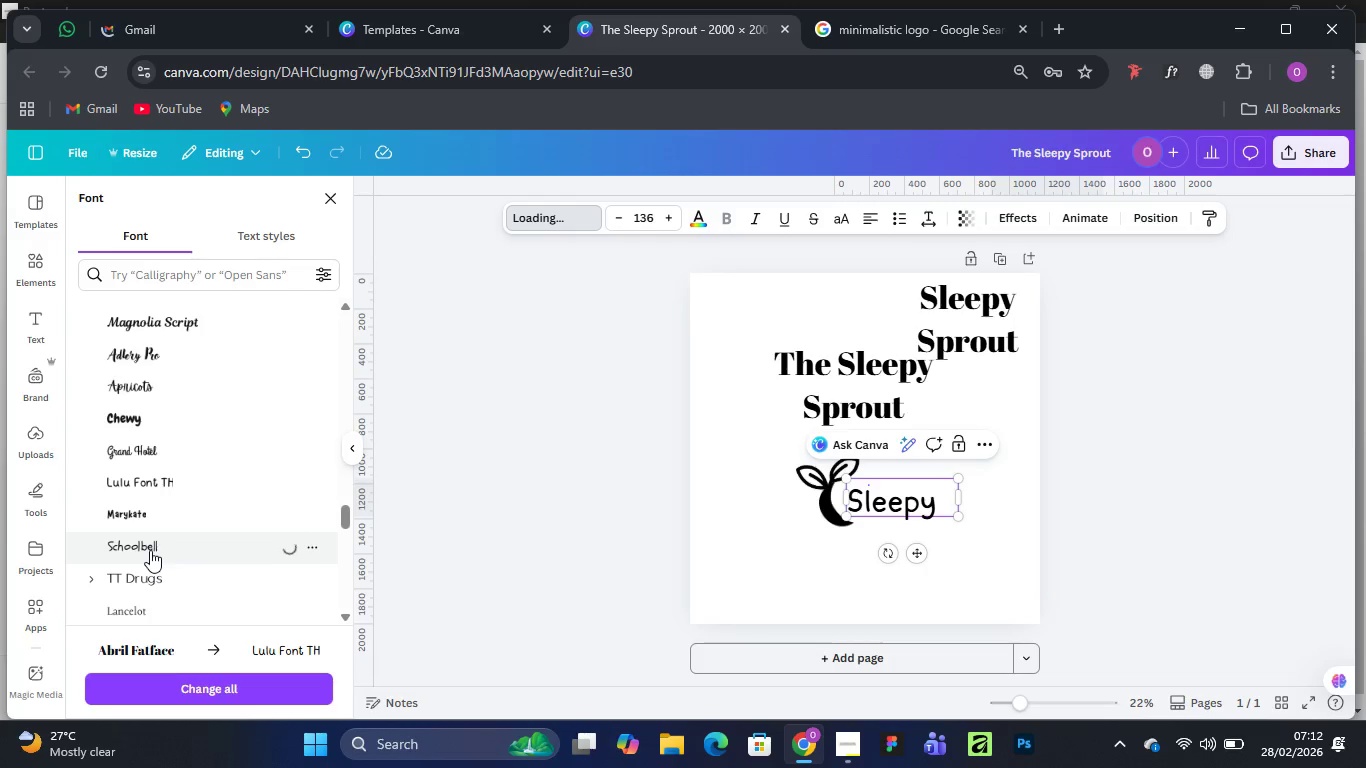 
left_click([146, 415])
 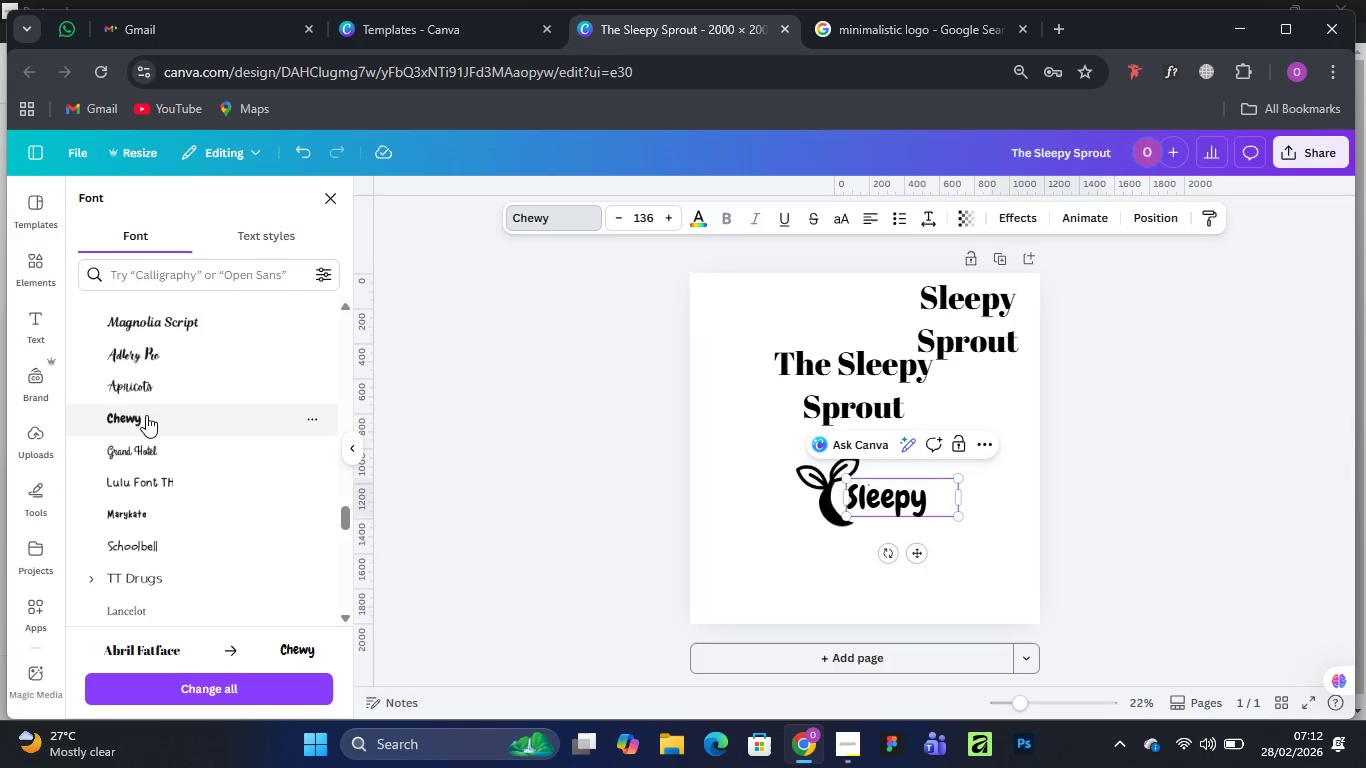 
wait(6.61)
 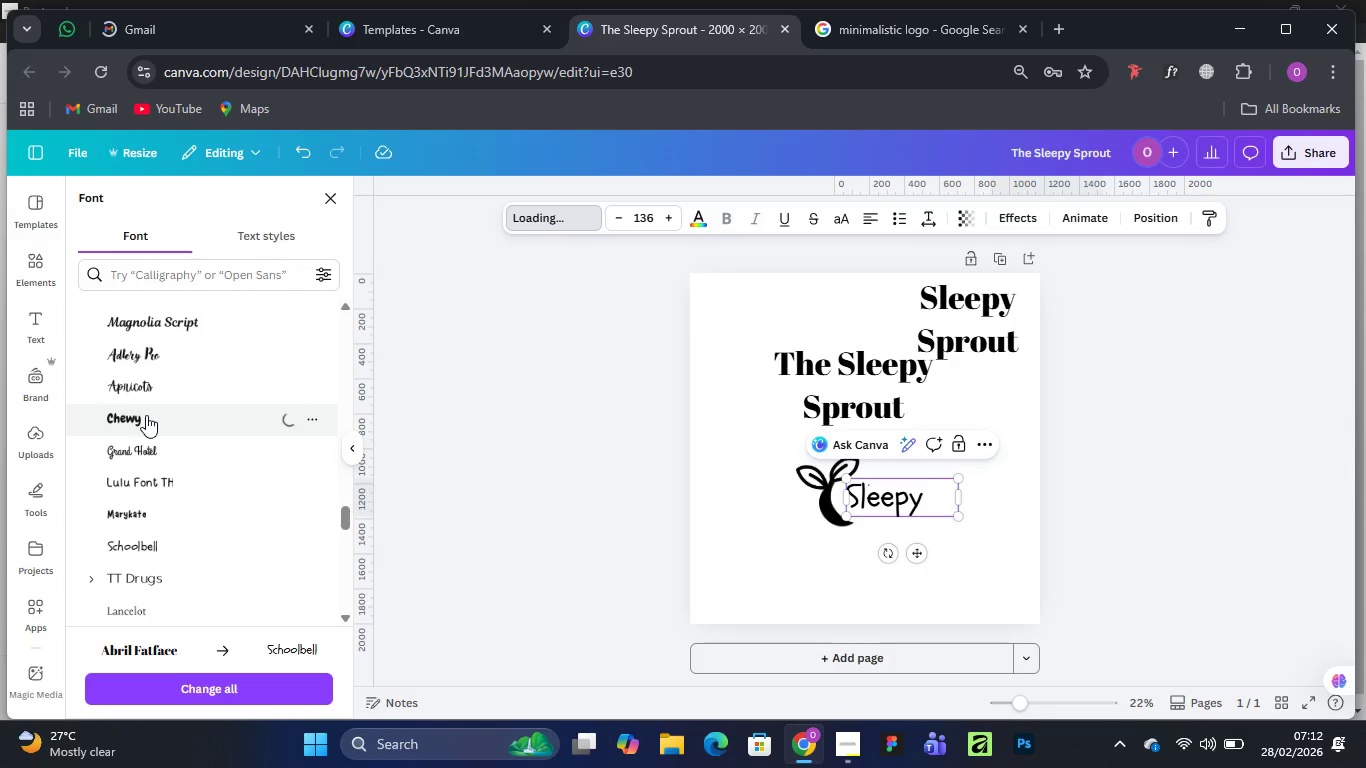 
scroll: coordinate [146, 446], scroll_direction: down, amount: 12.0
 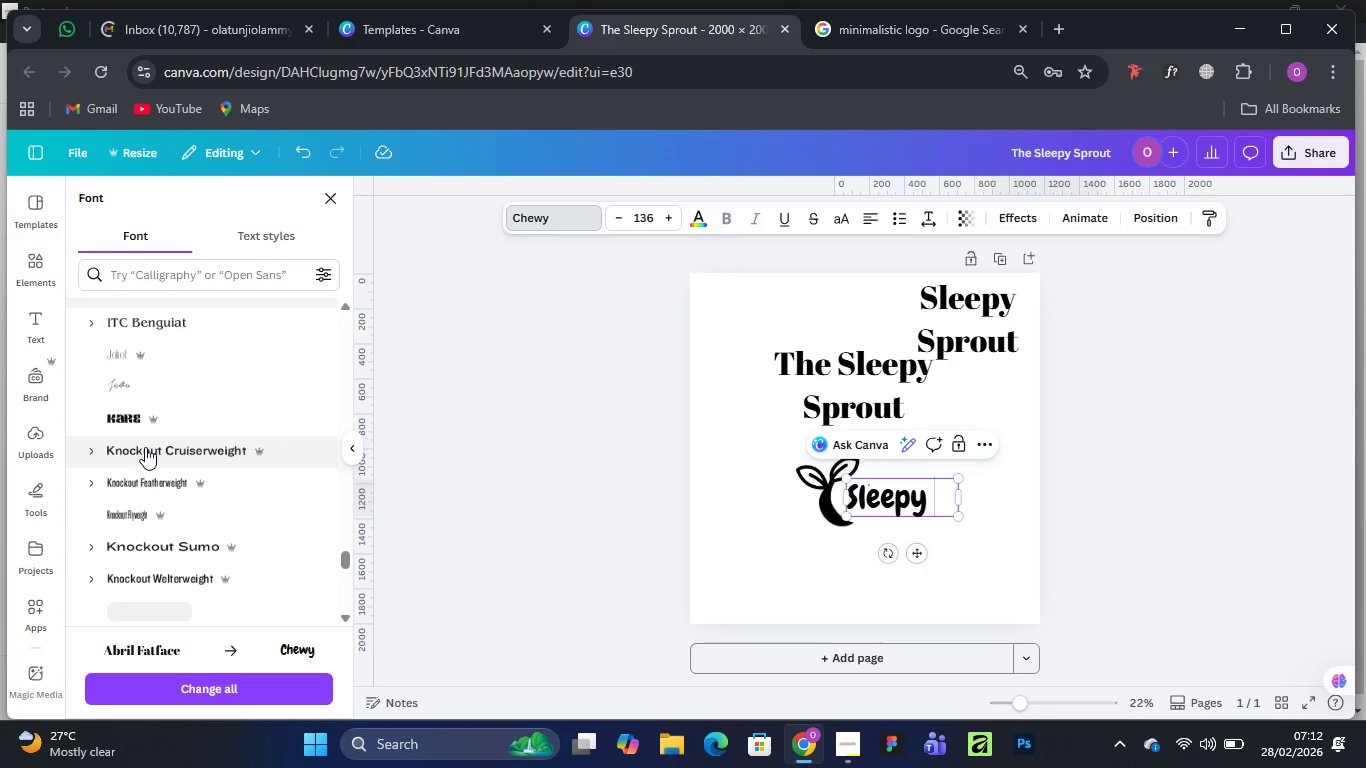 
wait(7.22)
 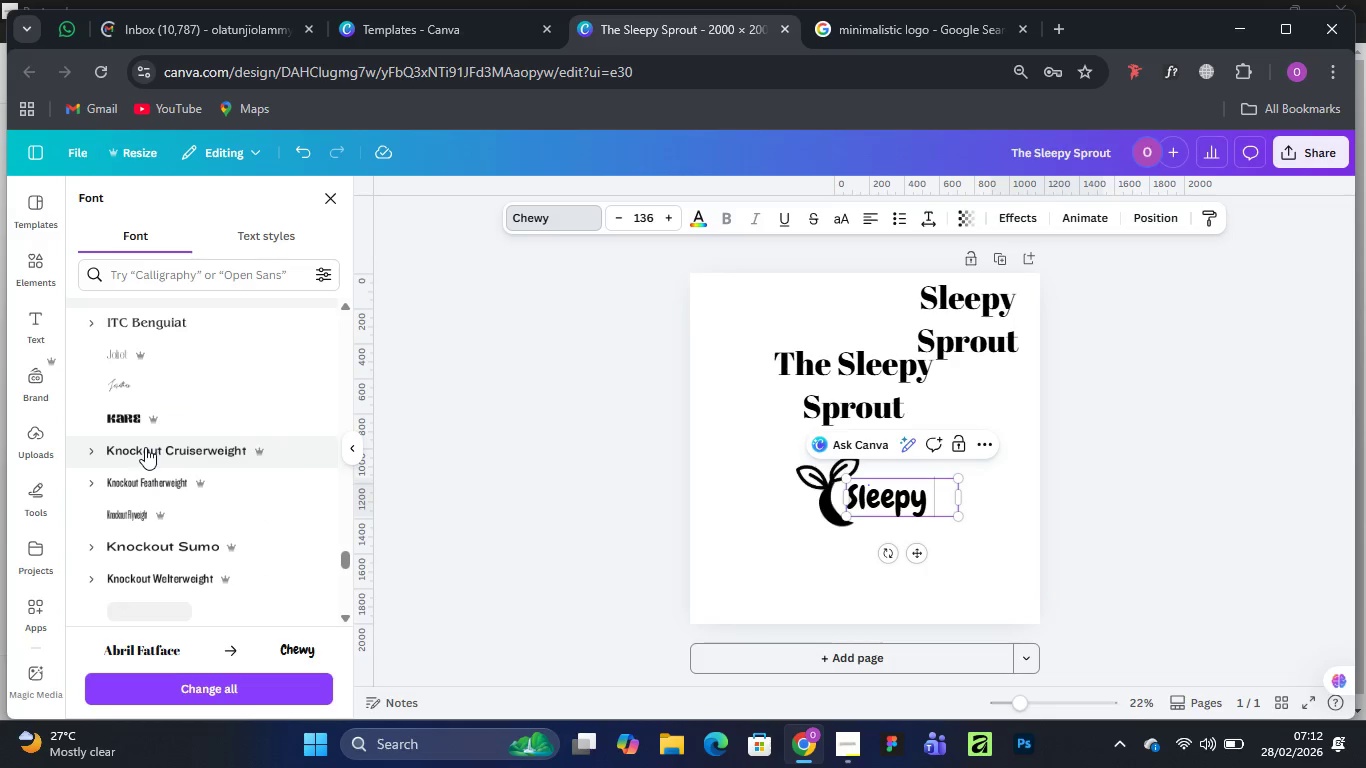 
scroll: coordinate [253, 489], scroll_direction: down, amount: 14.0
 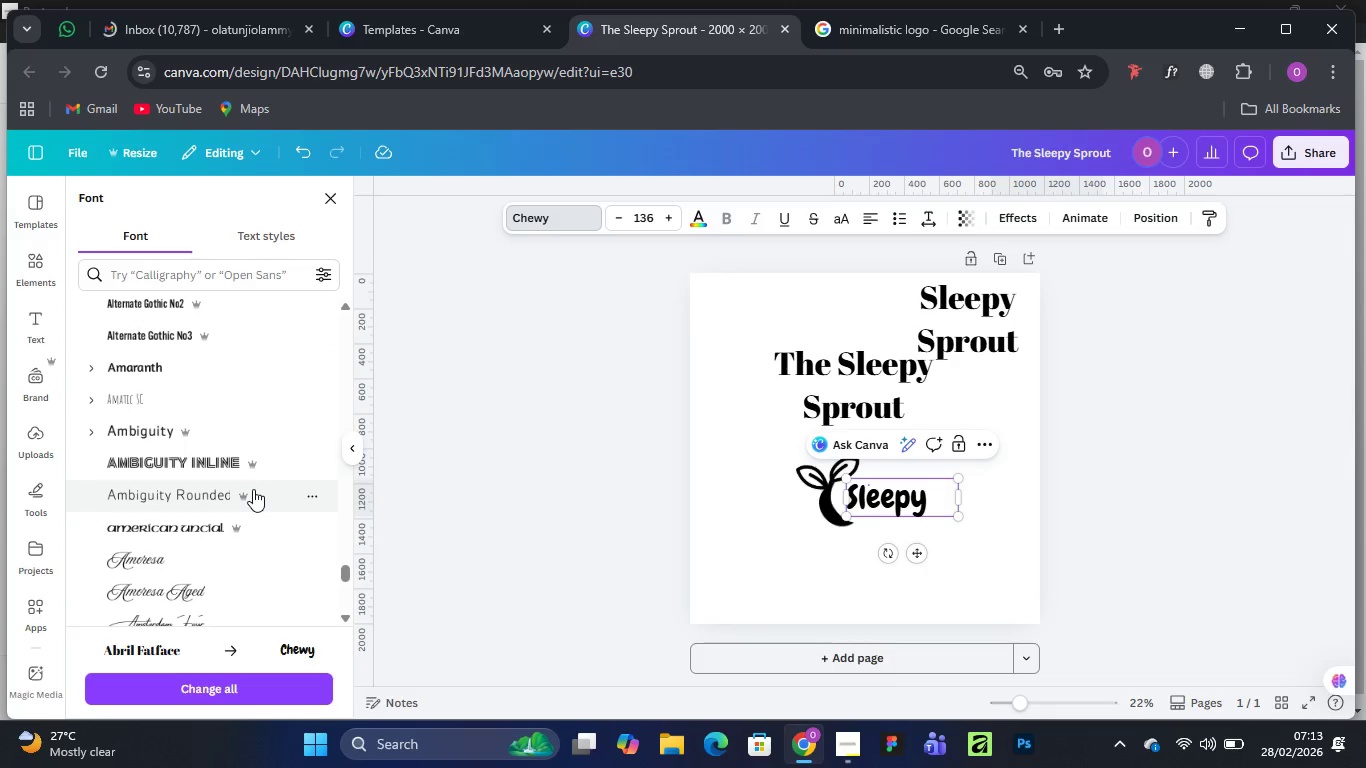 
scroll: coordinate [253, 489], scroll_direction: down, amount: 15.0
 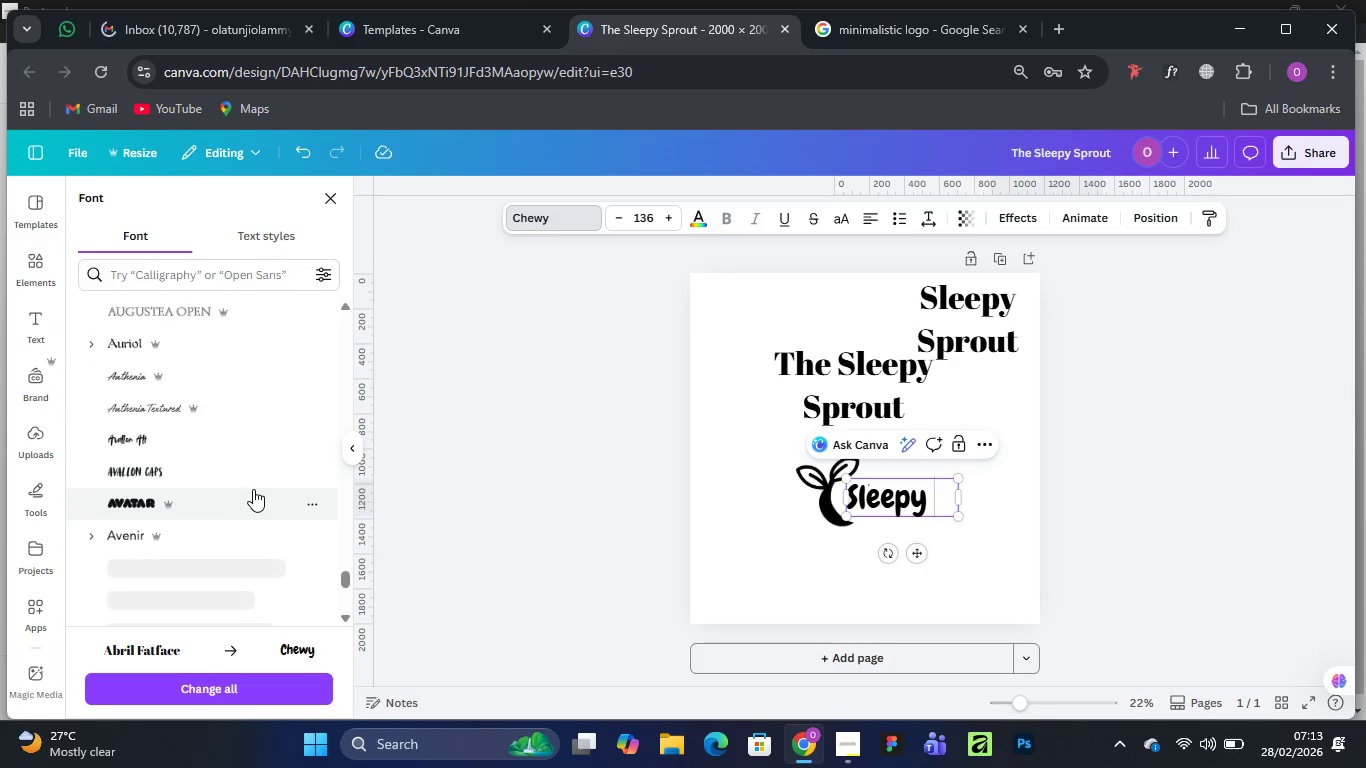 
scroll: coordinate [253, 489], scroll_direction: up, amount: 2.0
 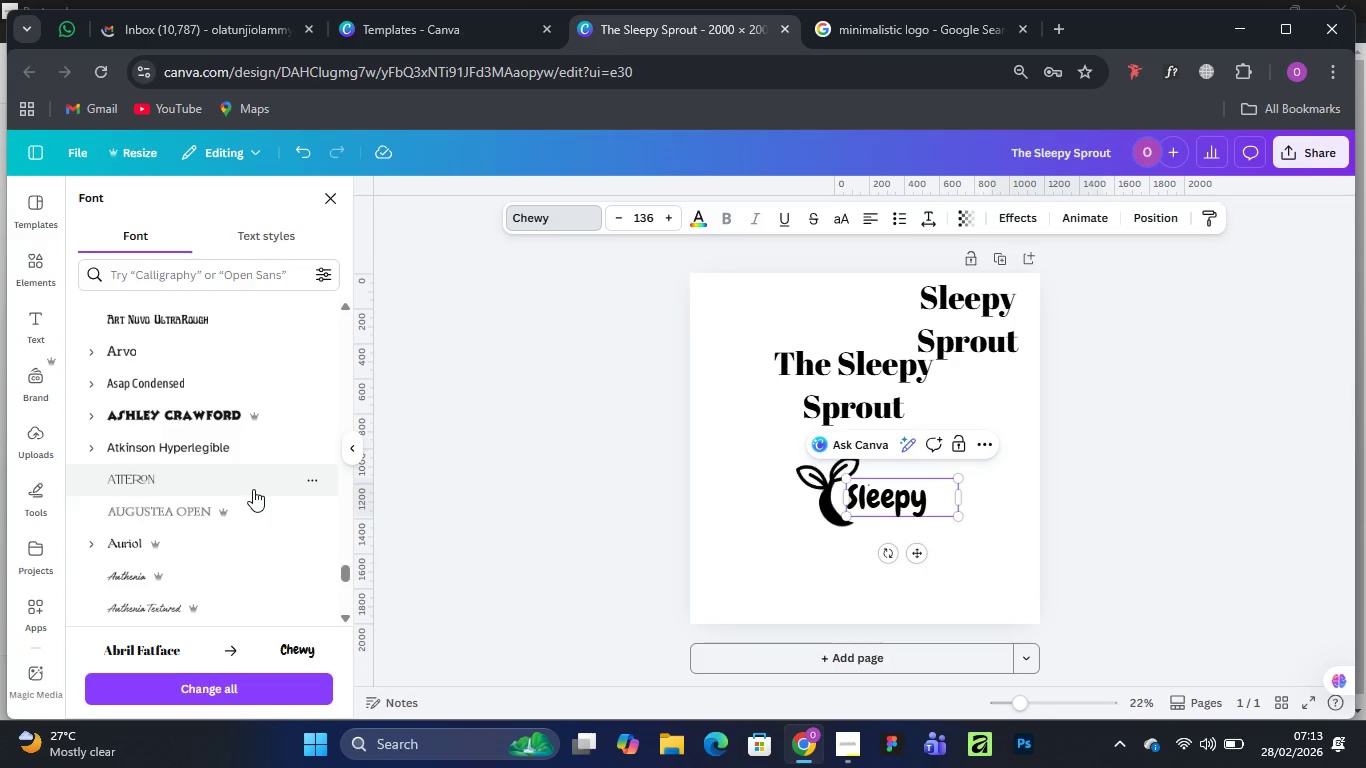 
scroll: coordinate [253, 489], scroll_direction: down, amount: 2.0
 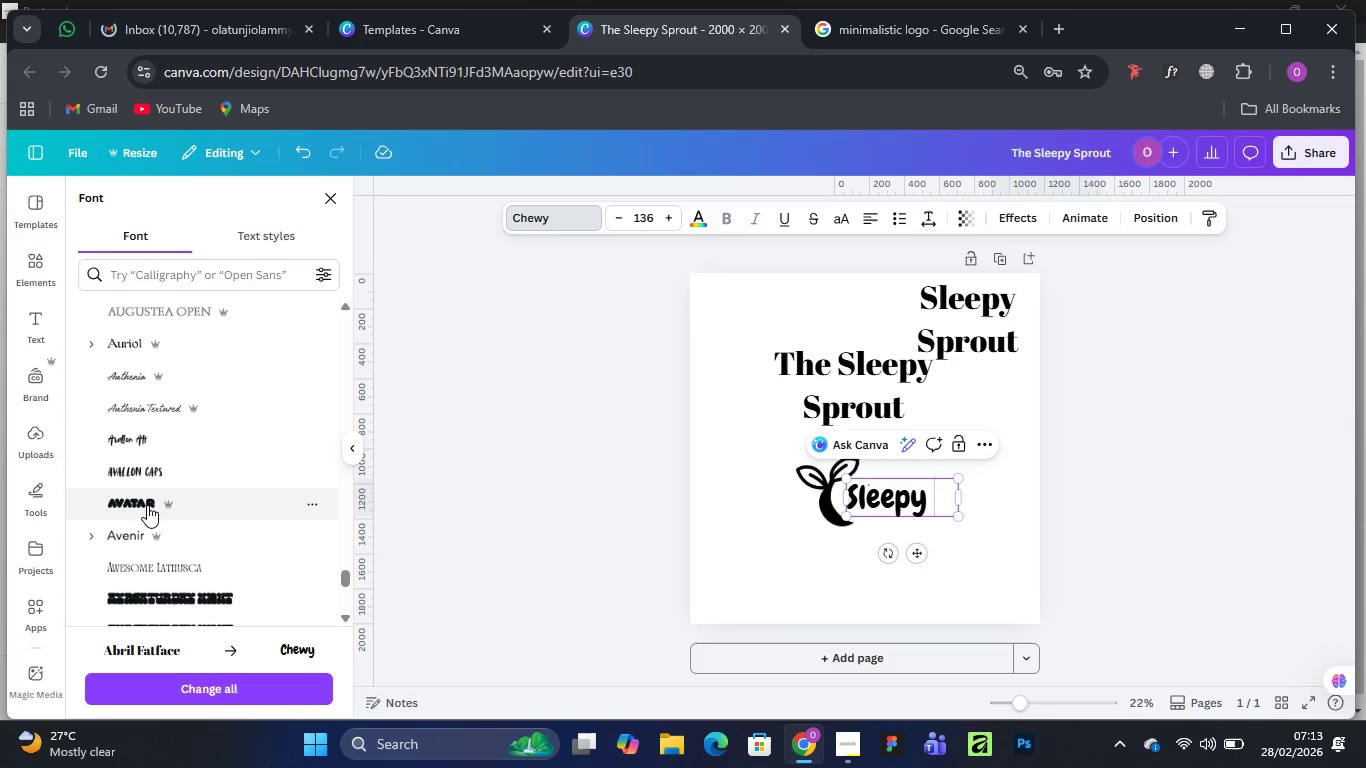 
left_click([147, 505])
 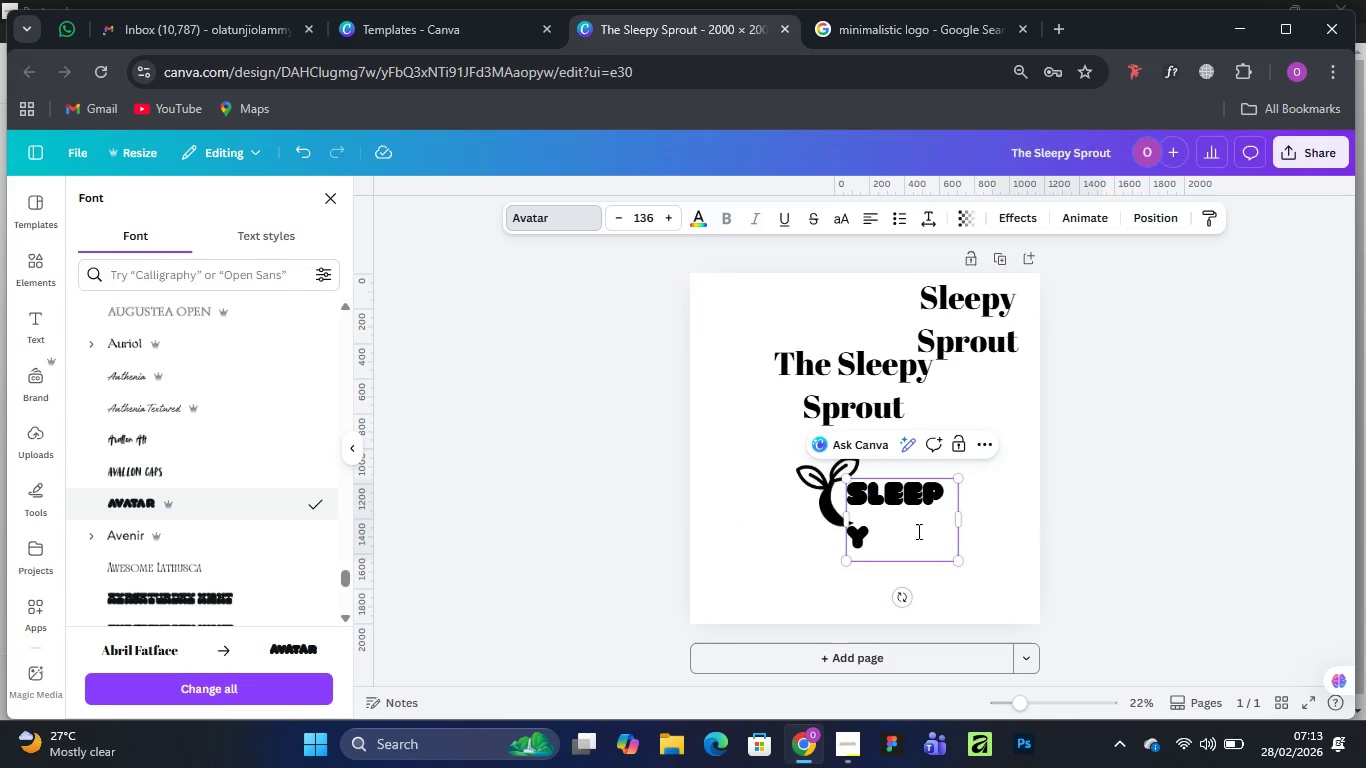 
left_click_drag(start_coordinate=[962, 521], to_coordinate=[992, 518])
 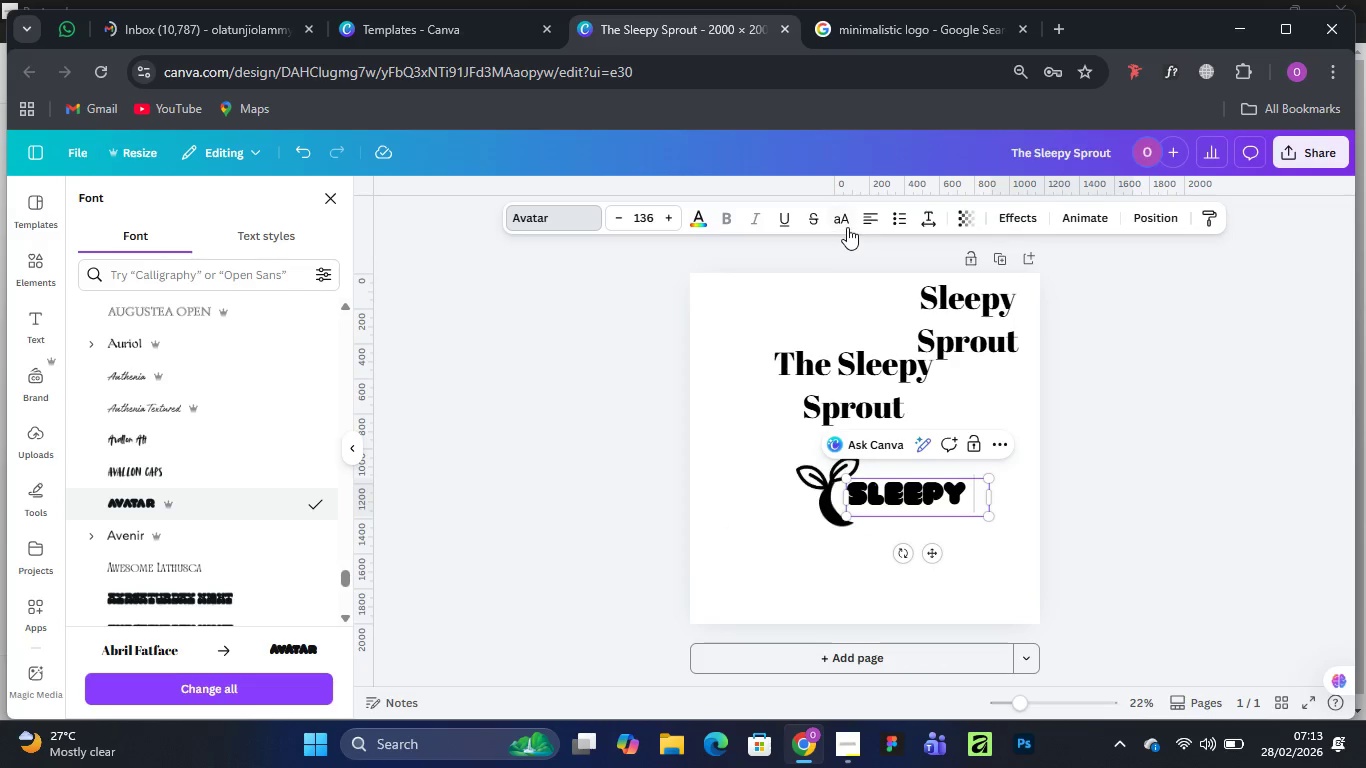 
left_click([845, 218])
 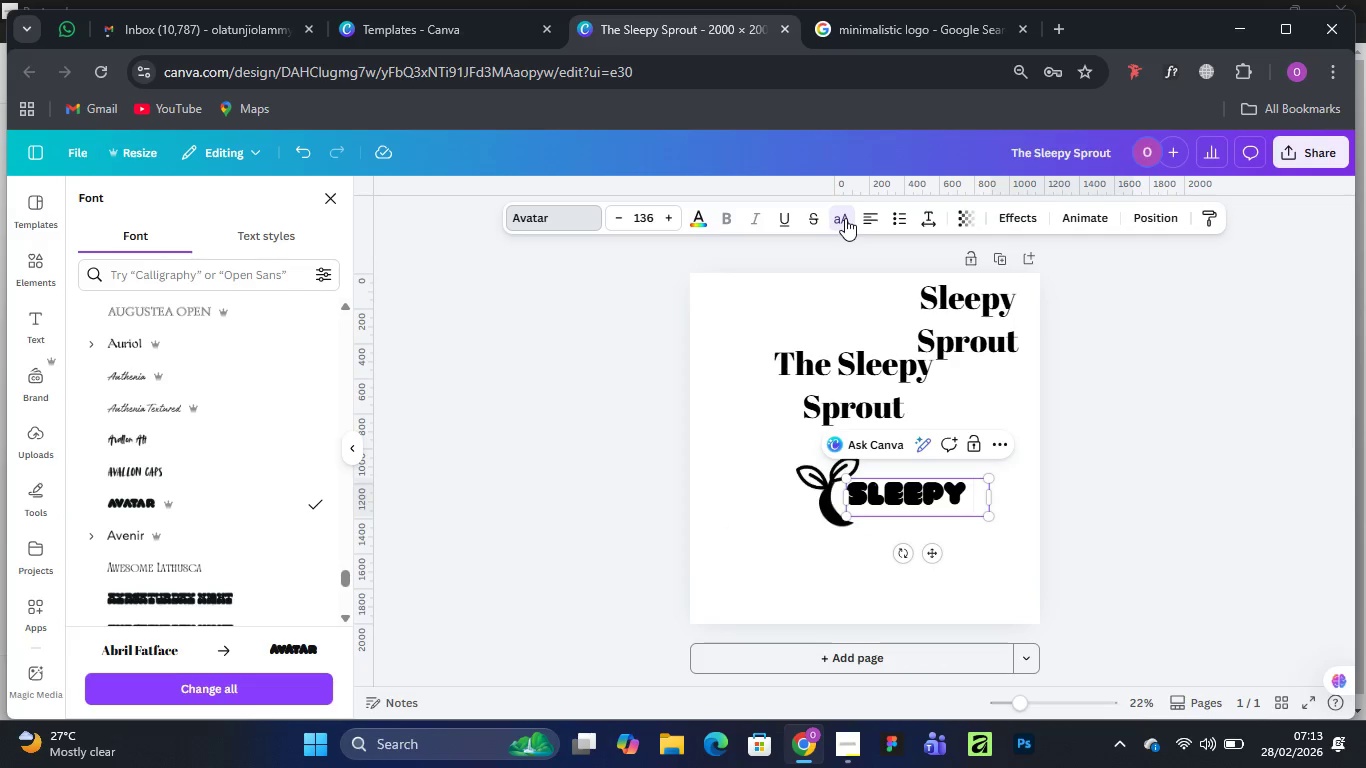 
left_click([845, 218])
 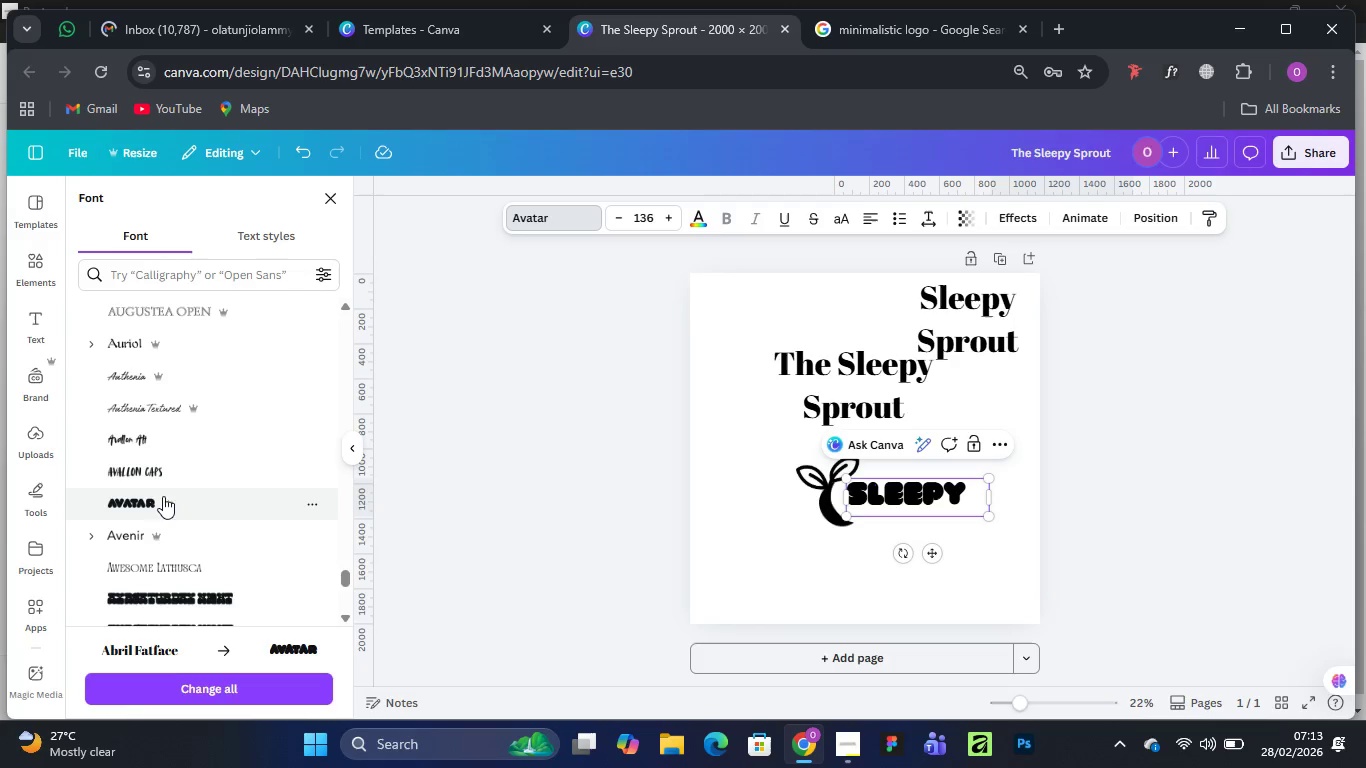 
wait(5.36)
 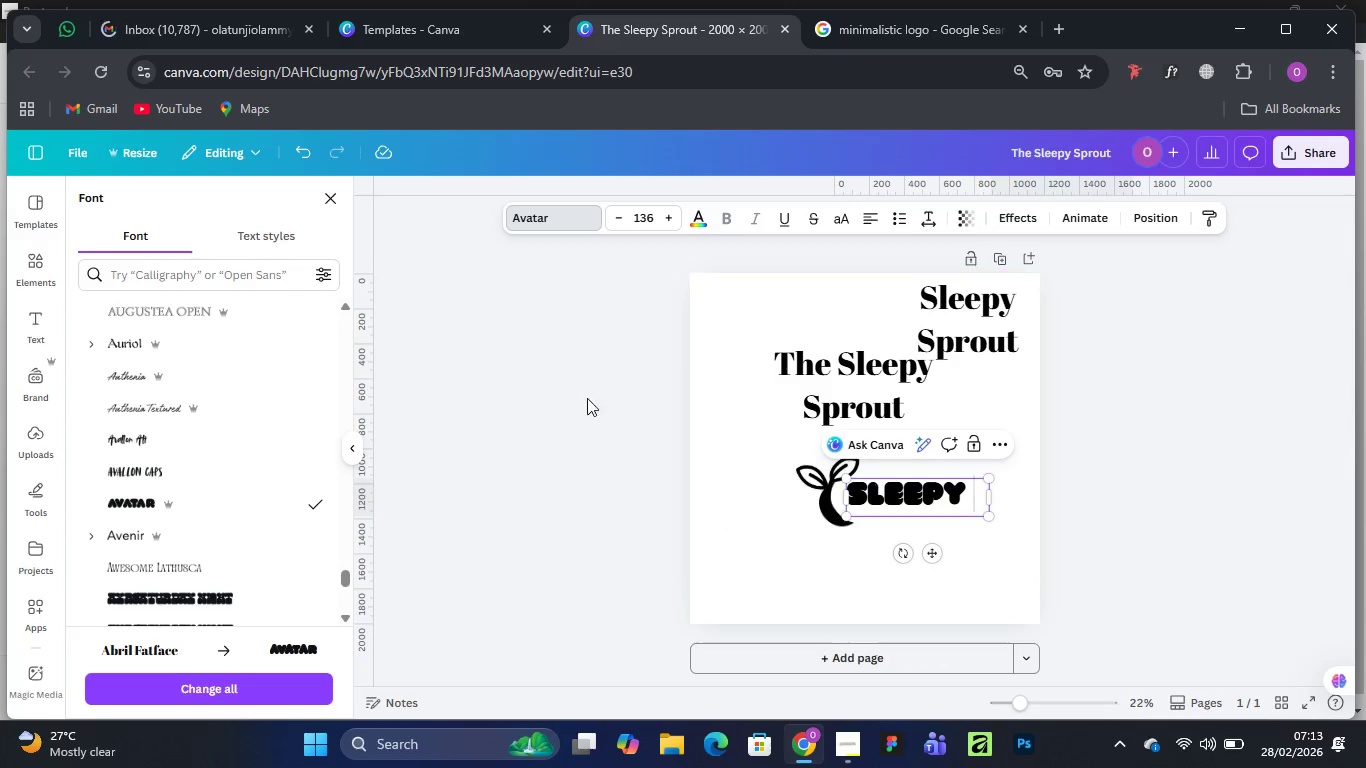 
left_click([95, 534])
 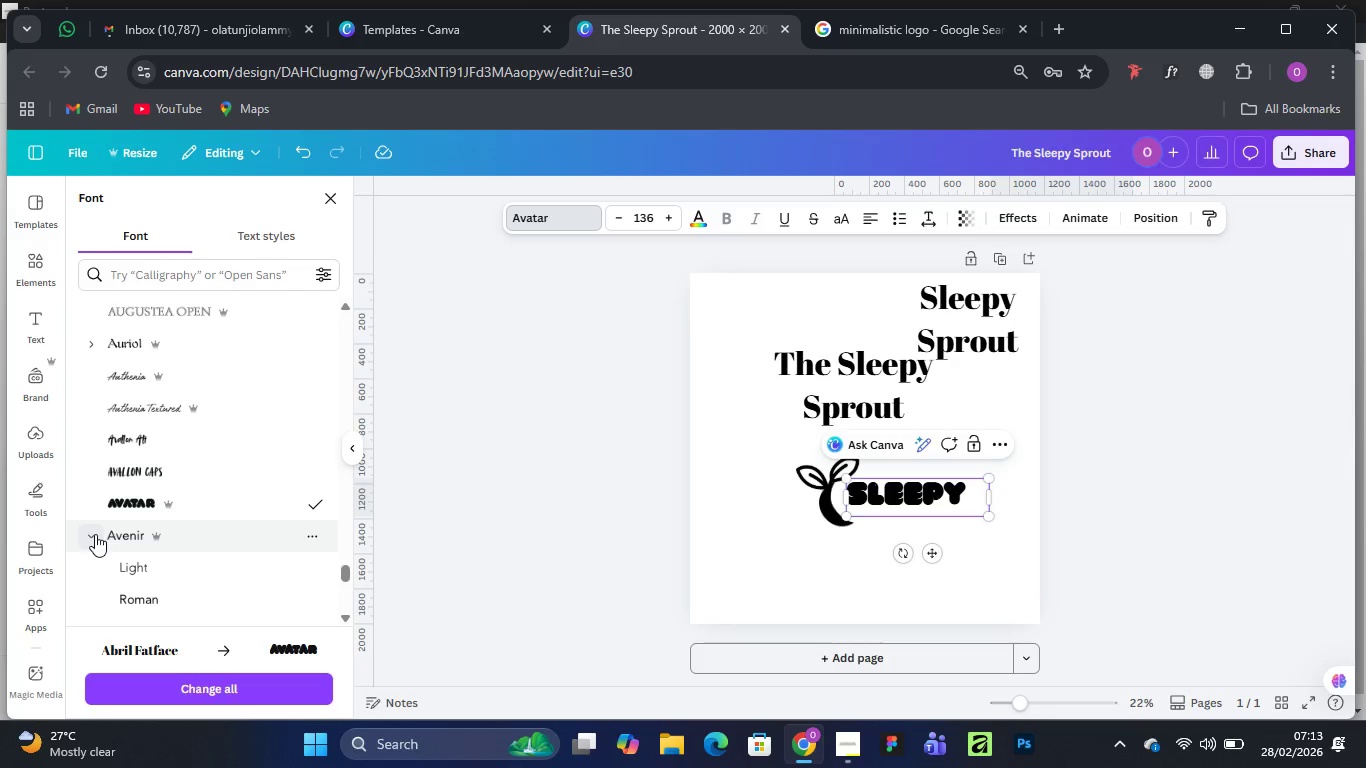 
scroll: coordinate [171, 524], scroll_direction: down, amount: 3.0
 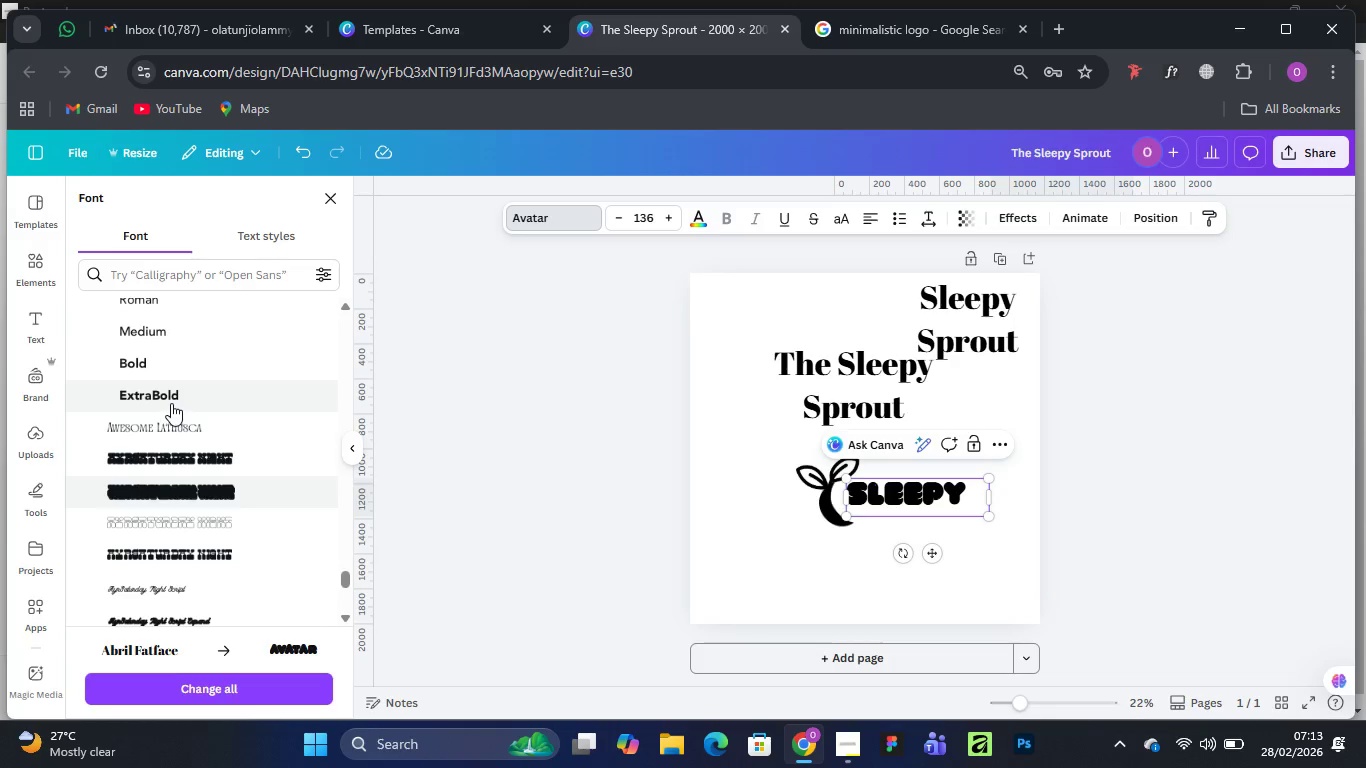 
left_click([172, 399])
 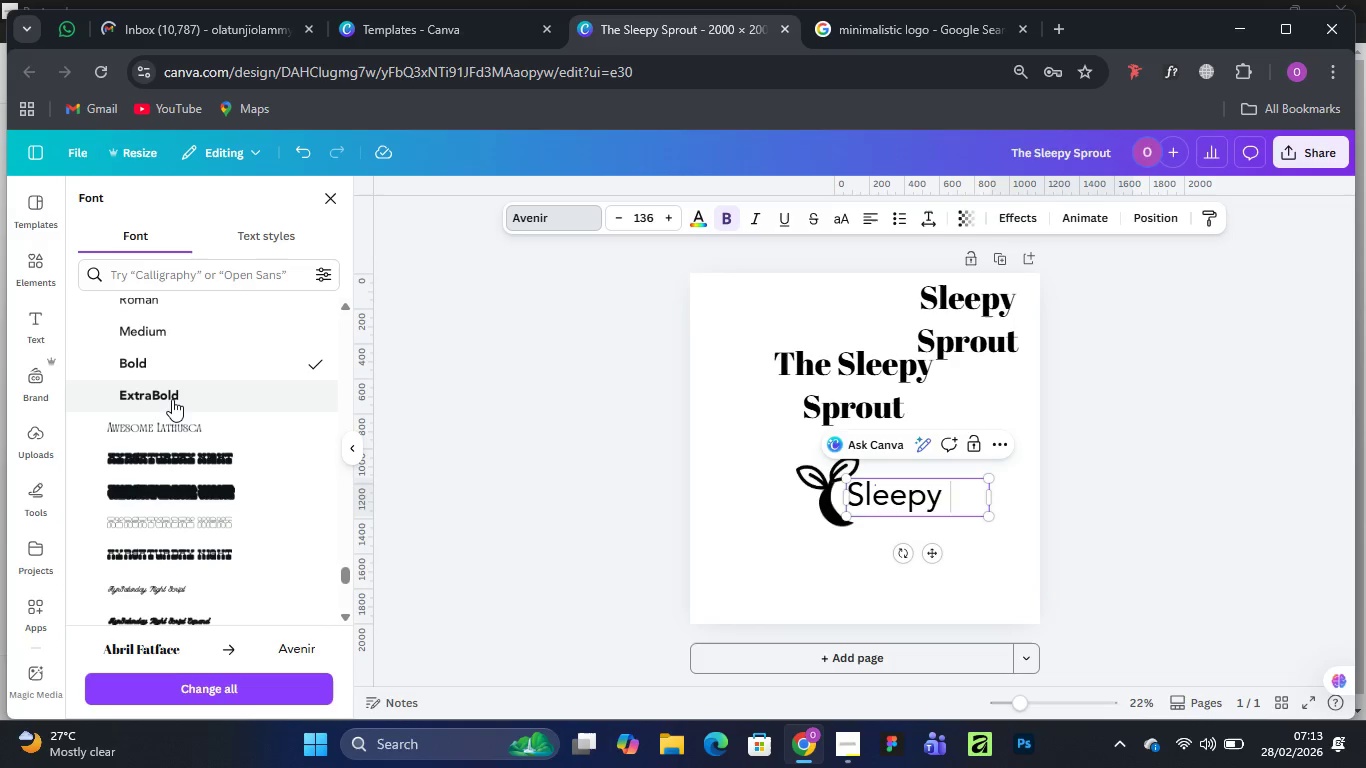 
wait(5.86)
 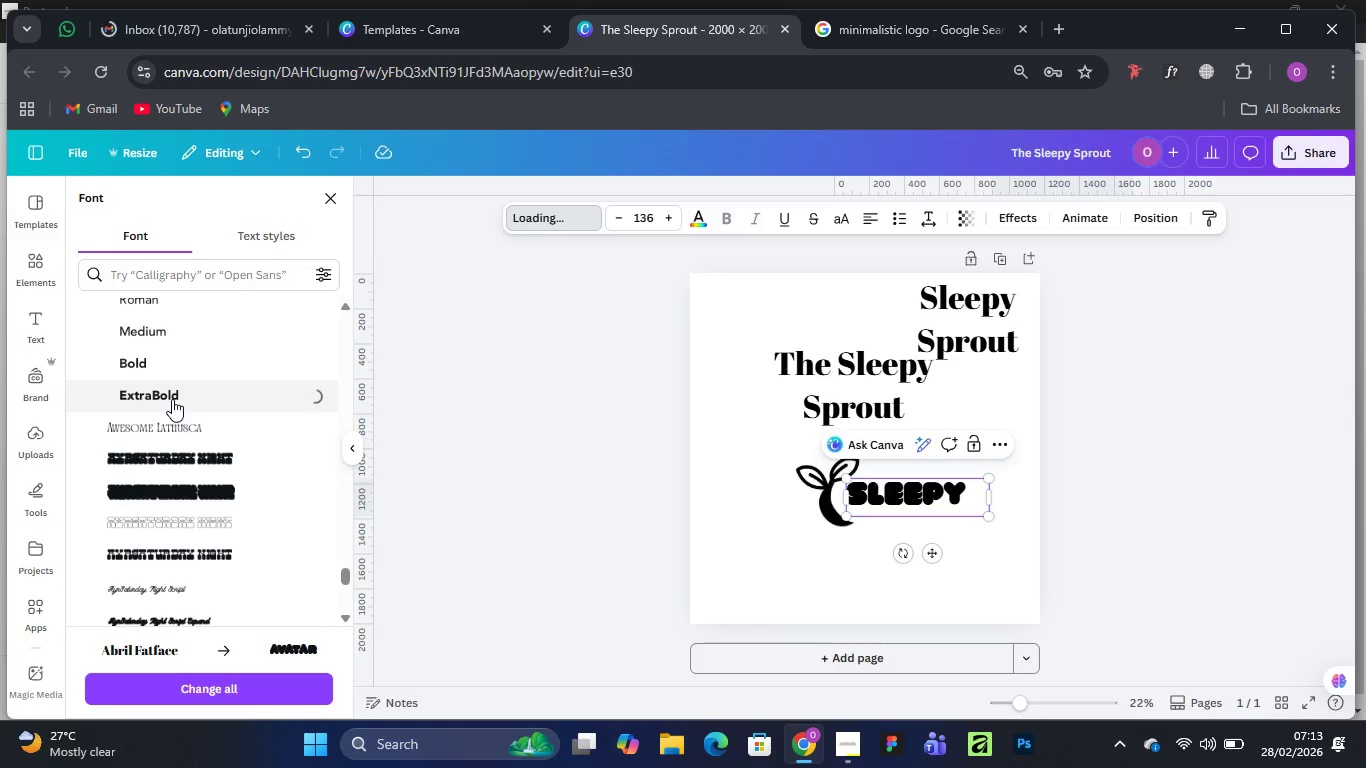 
scroll: coordinate [184, 476], scroll_direction: down, amount: 8.0
 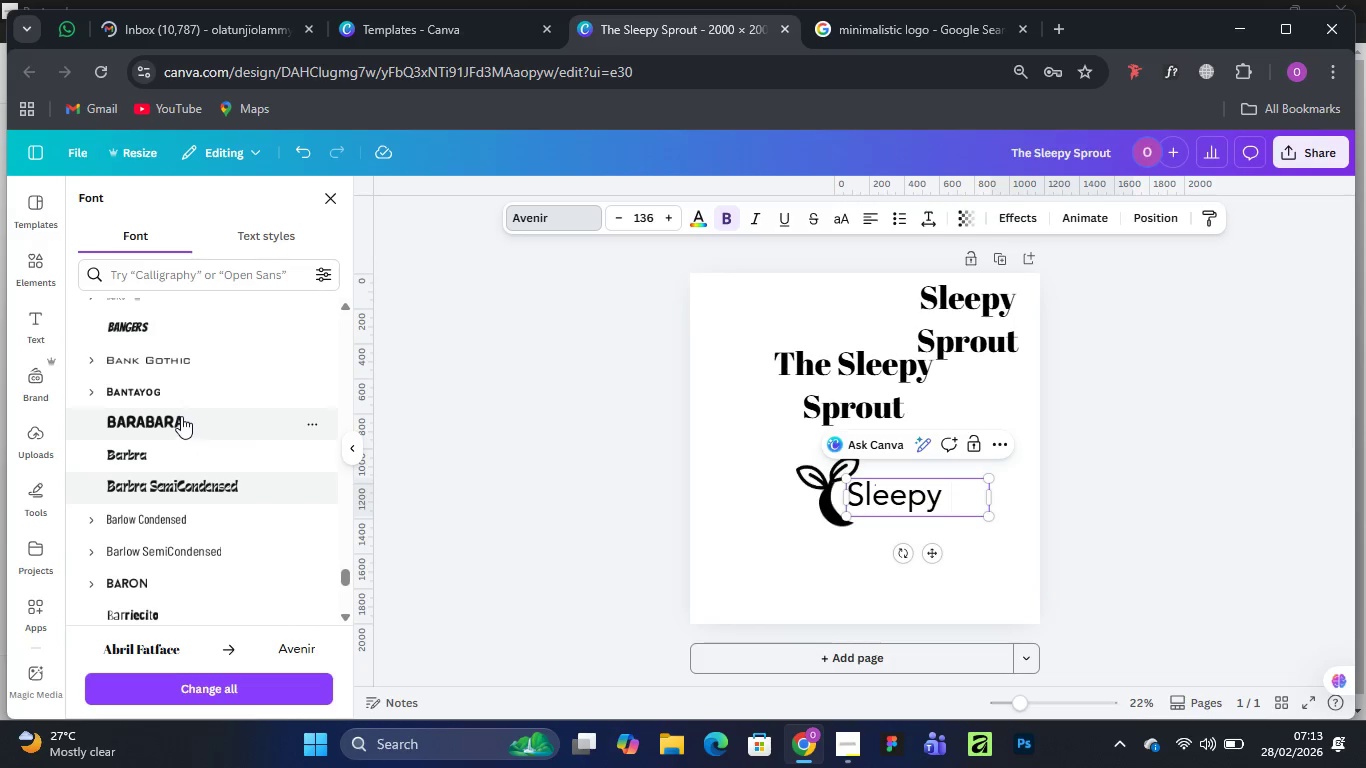 
left_click([180, 414])
 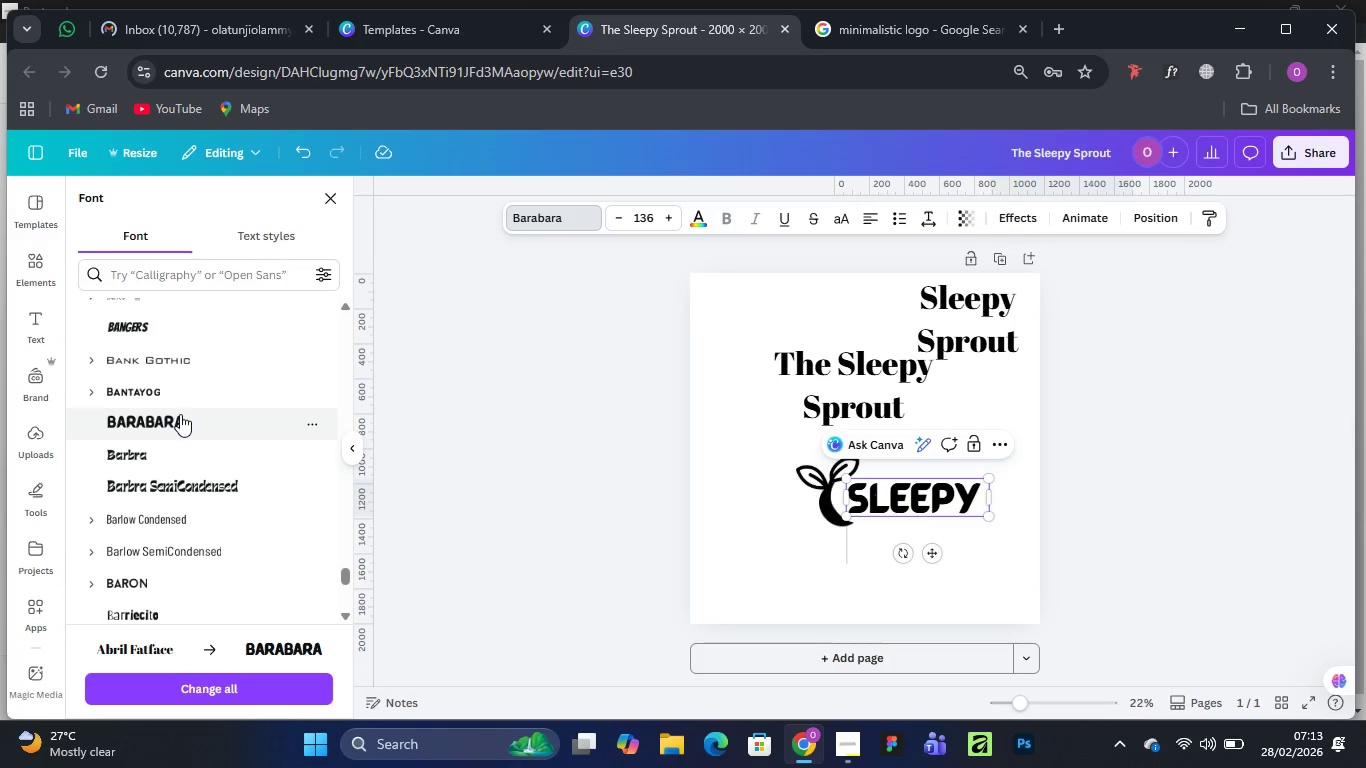 
scroll: coordinate [165, 497], scroll_direction: down, amount: 14.0
 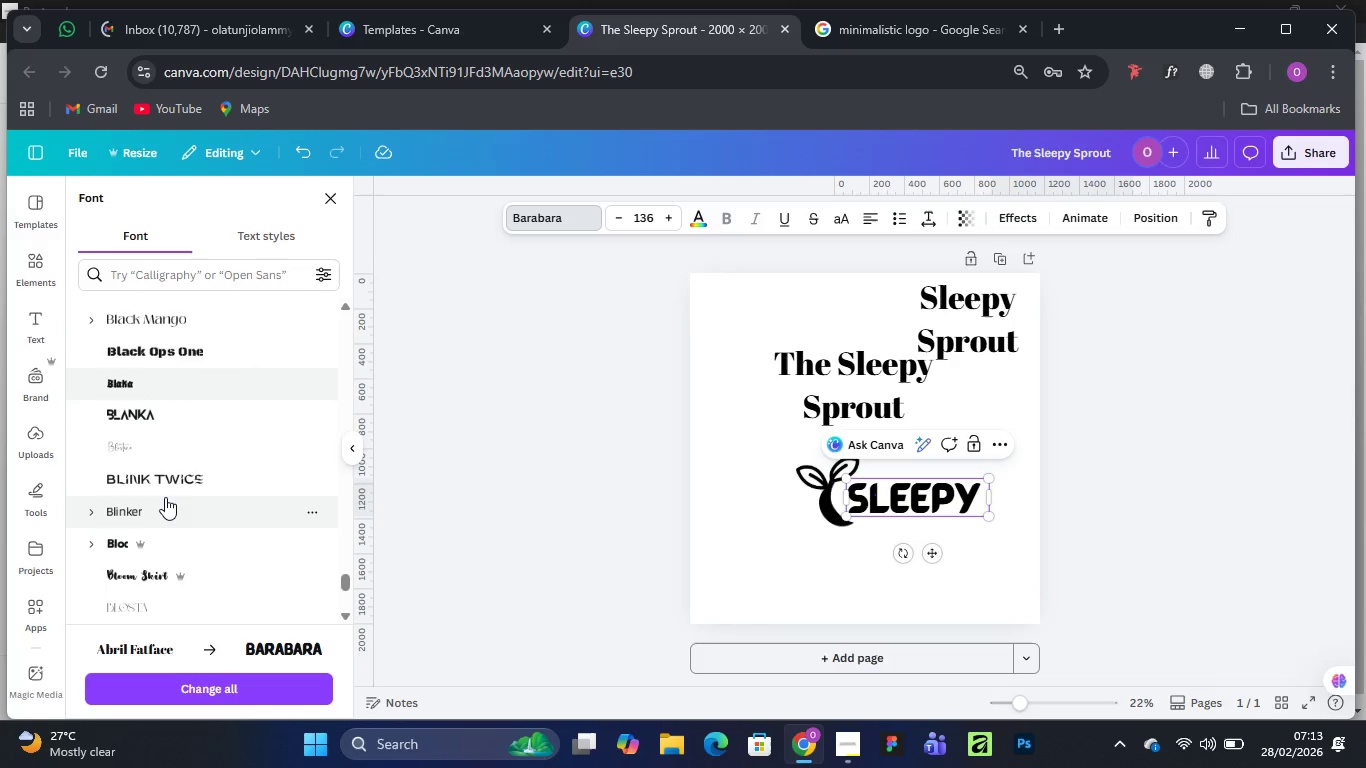 
scroll: coordinate [164, 497], scroll_direction: down, amount: 6.0
 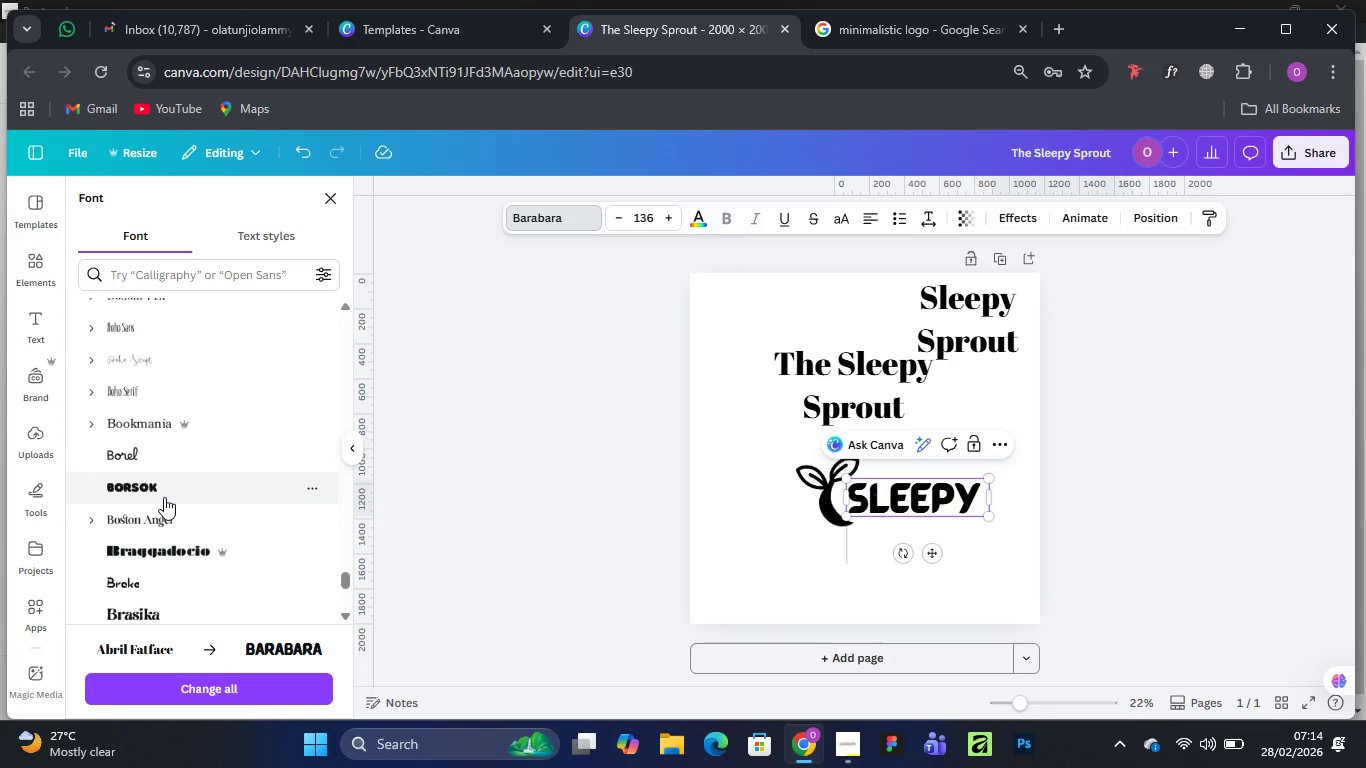 
scroll: coordinate [164, 497], scroll_direction: up, amount: 1.0
 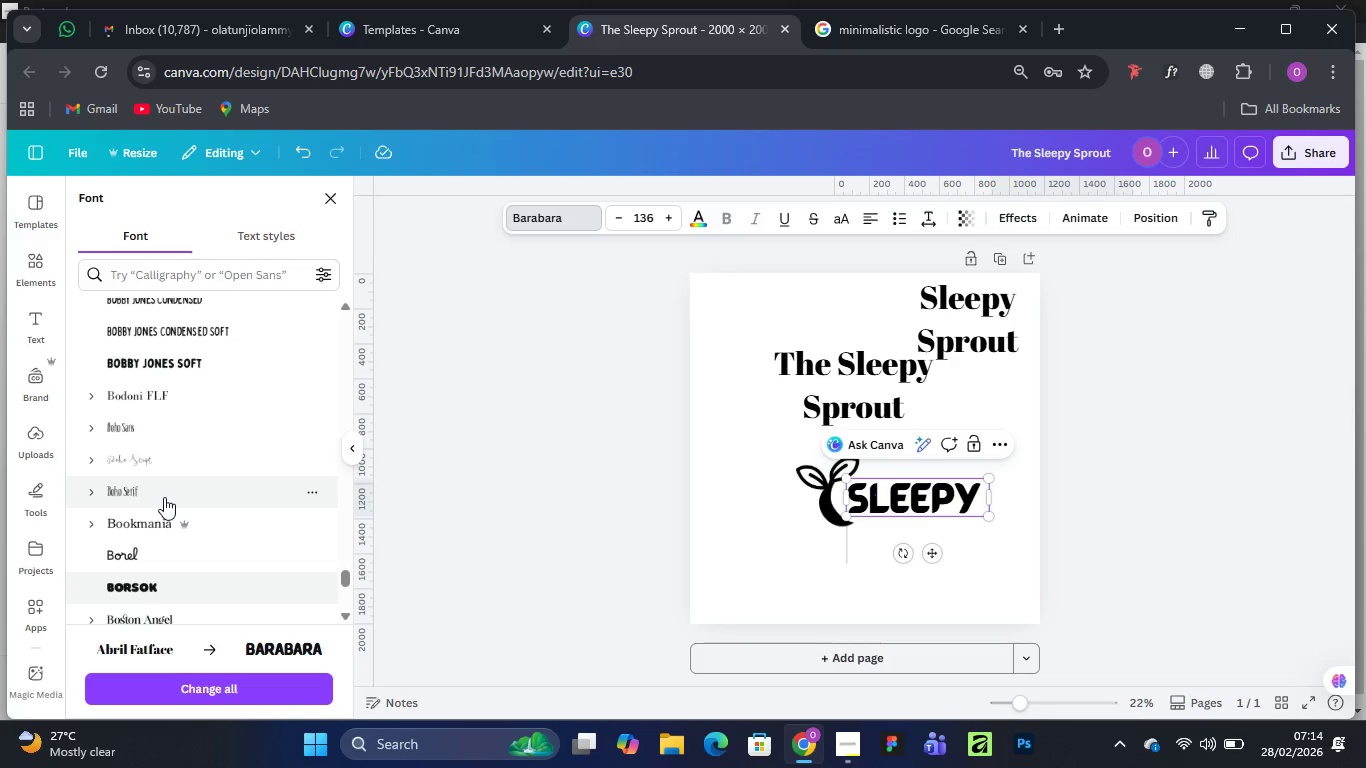 
scroll: coordinate [164, 497], scroll_direction: down, amount: 2.0
 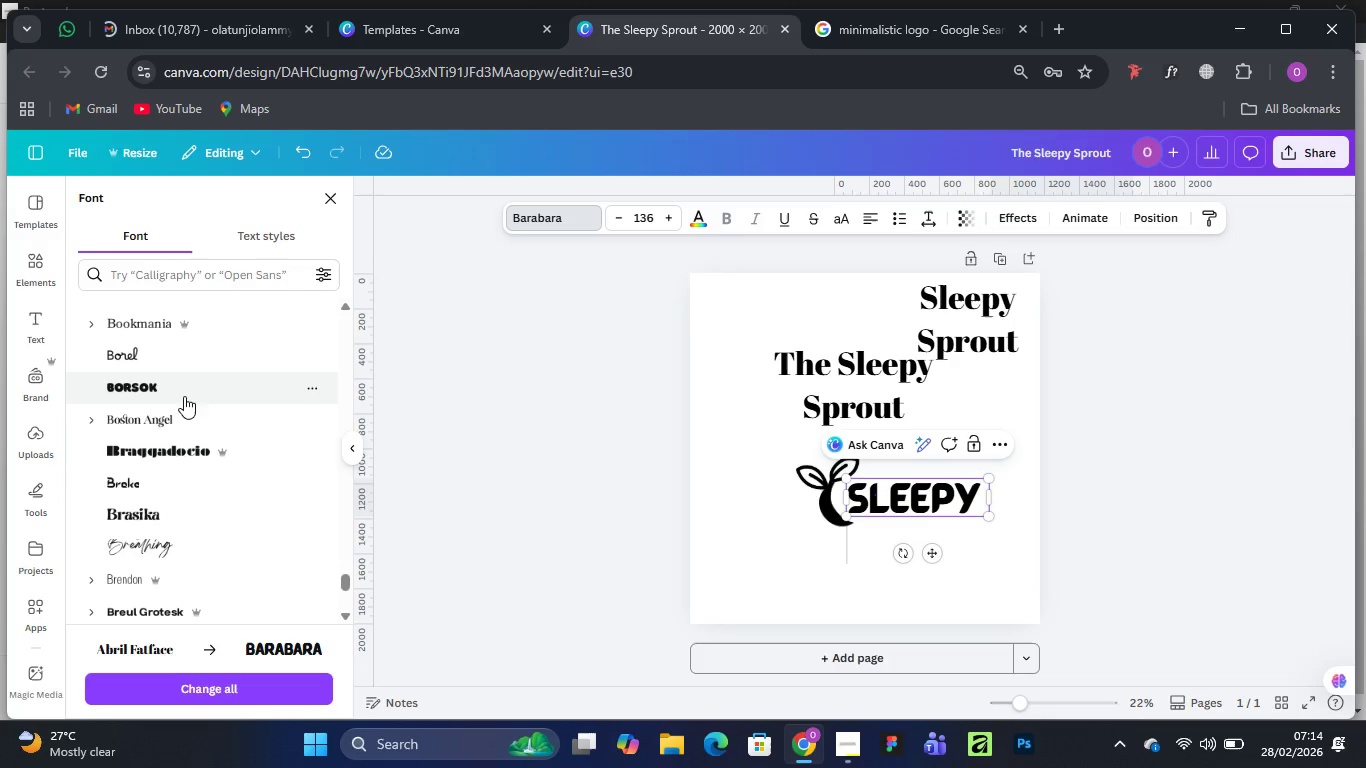 
left_click([184, 396])
 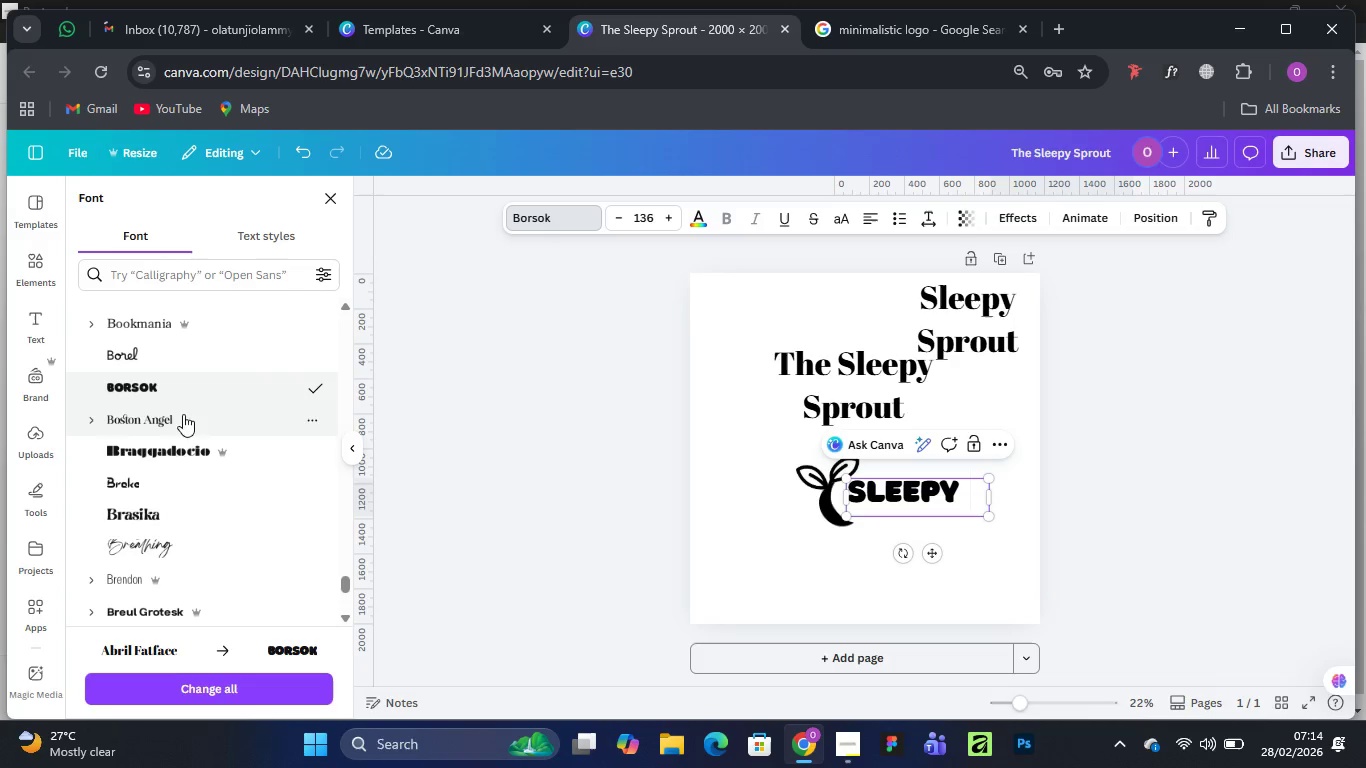 
wait(5.69)
 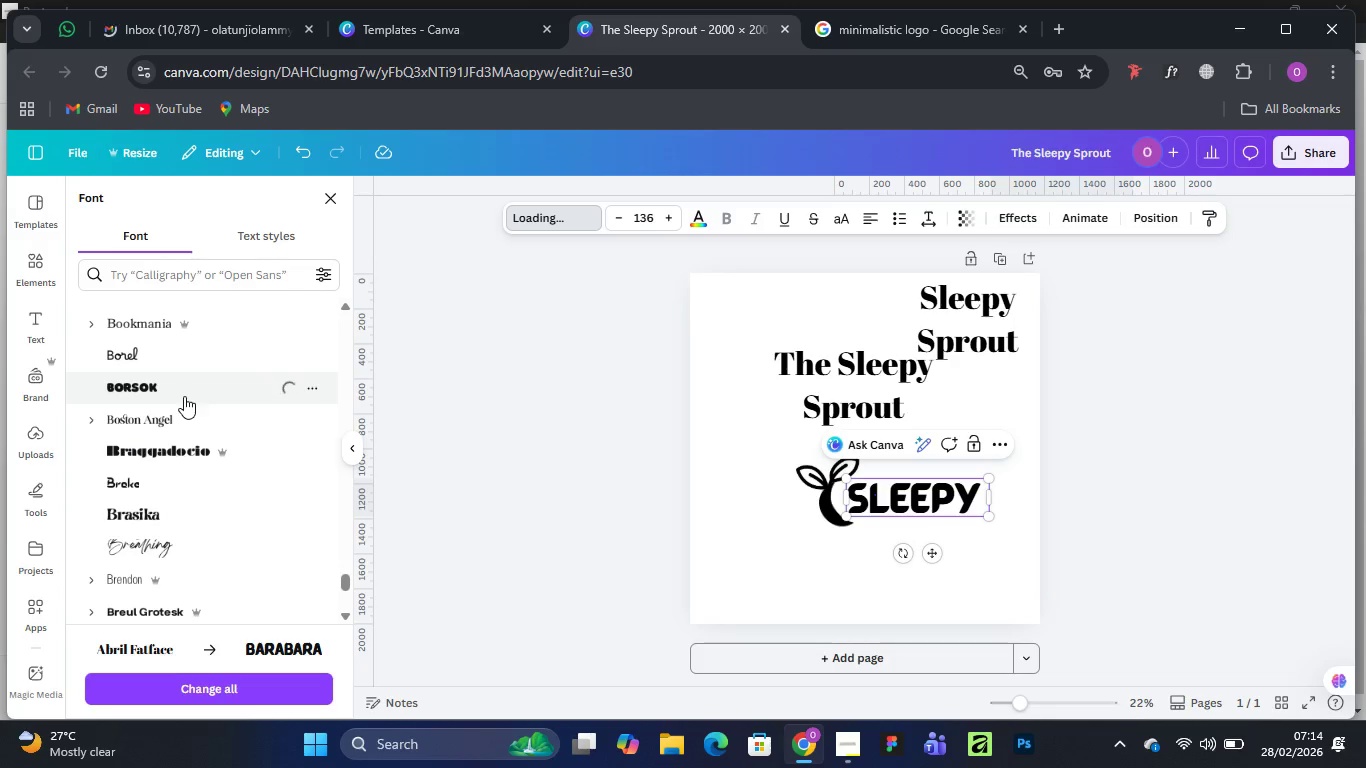 
left_click([1009, 566])
 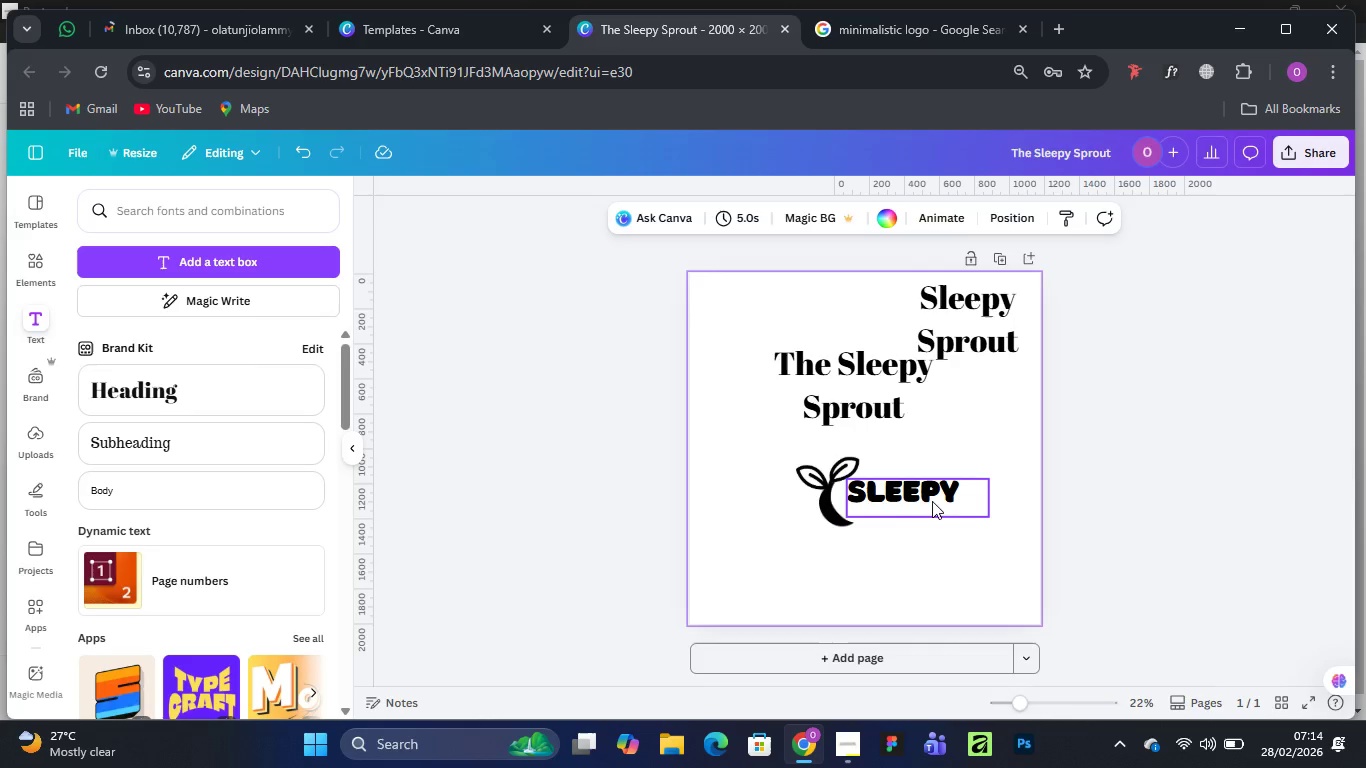 
left_click_drag(start_coordinate=[919, 495], to_coordinate=[916, 503])
 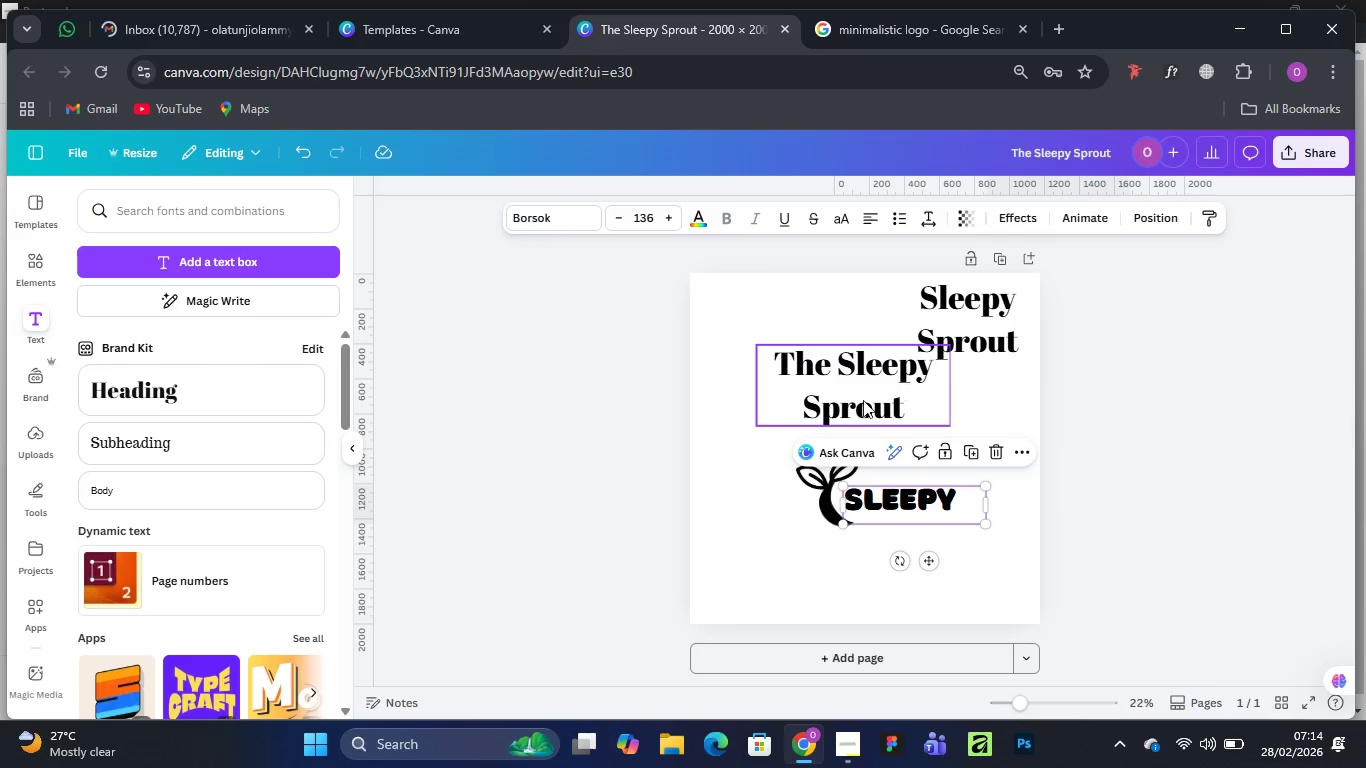 
left_click([856, 404])
 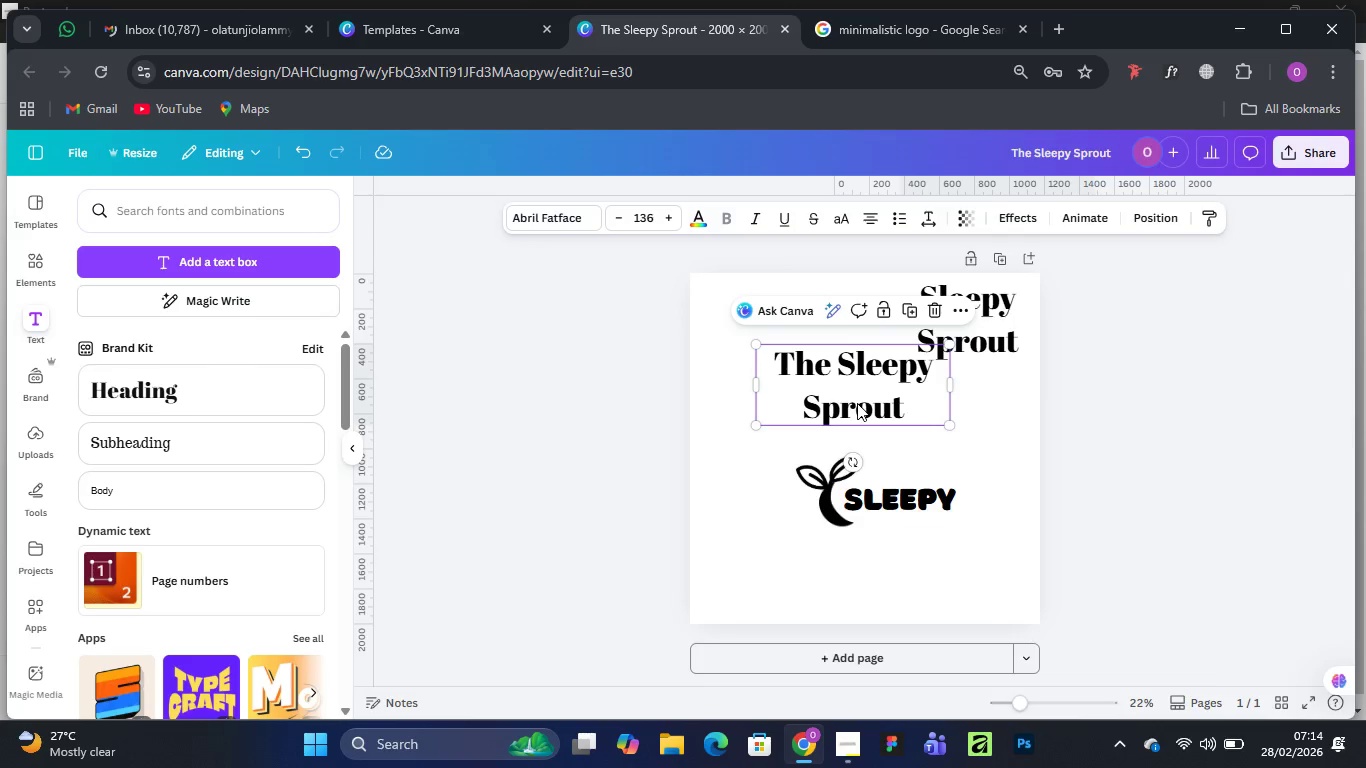 
left_click_drag(start_coordinate=[857, 403], to_coordinate=[804, 372])
 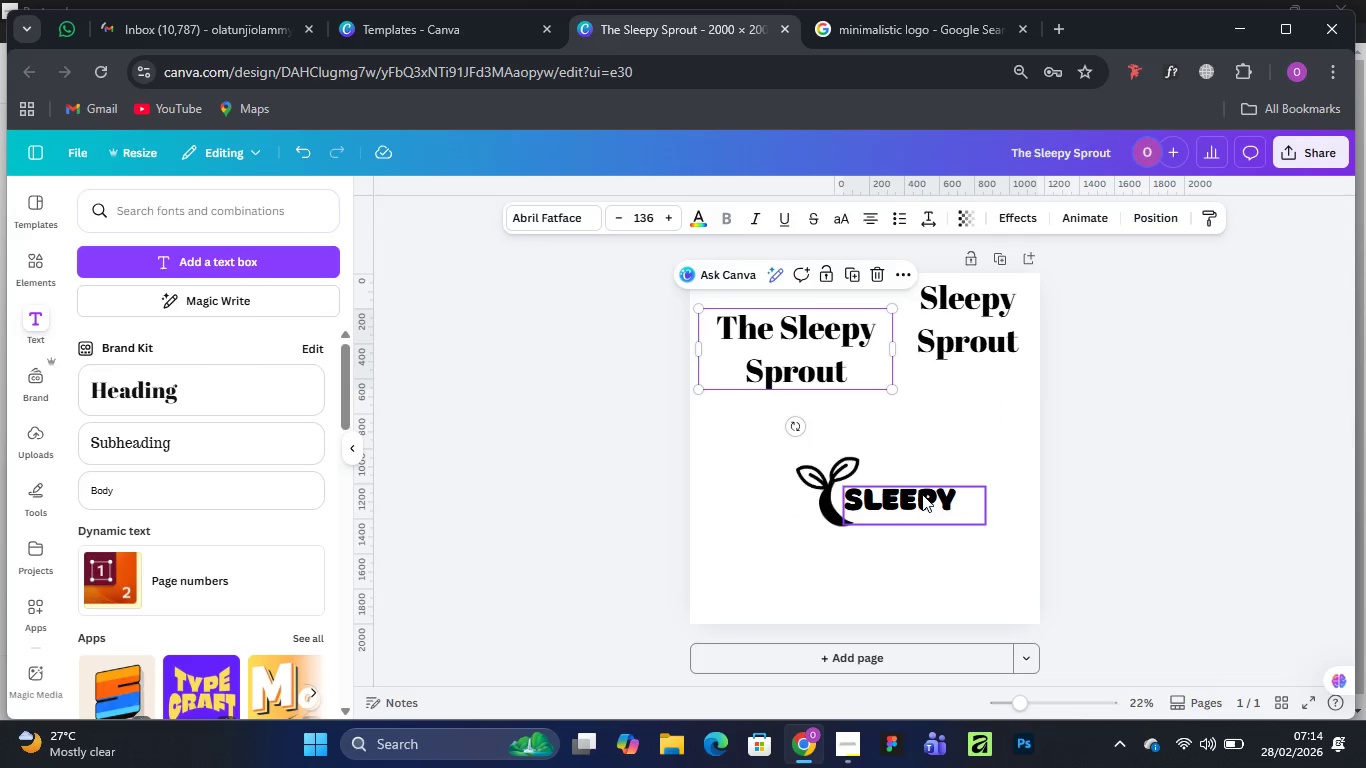 
left_click([922, 494])
 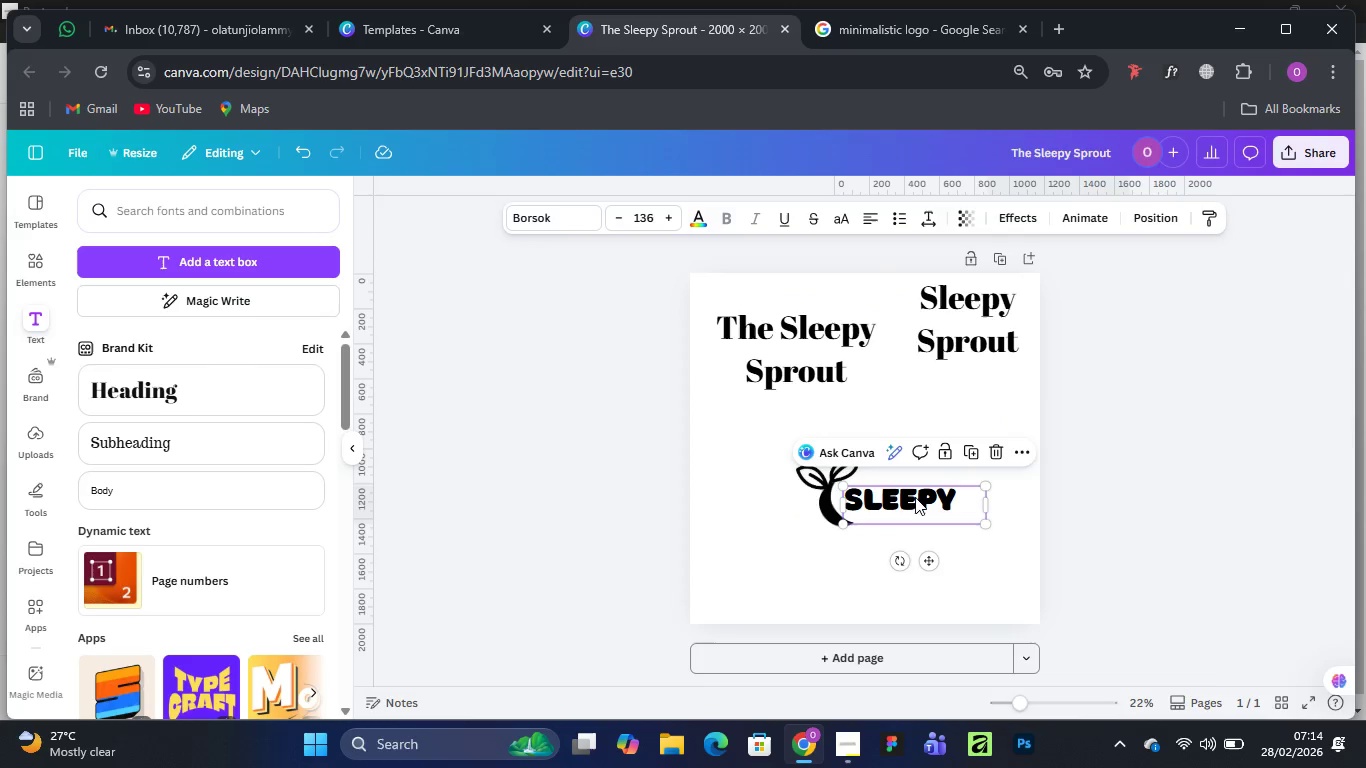 
hold_key(key=AltLeft, duration=1.23)
left_click_drag(start_coordinate=[915, 497], to_coordinate=[922, 556])
 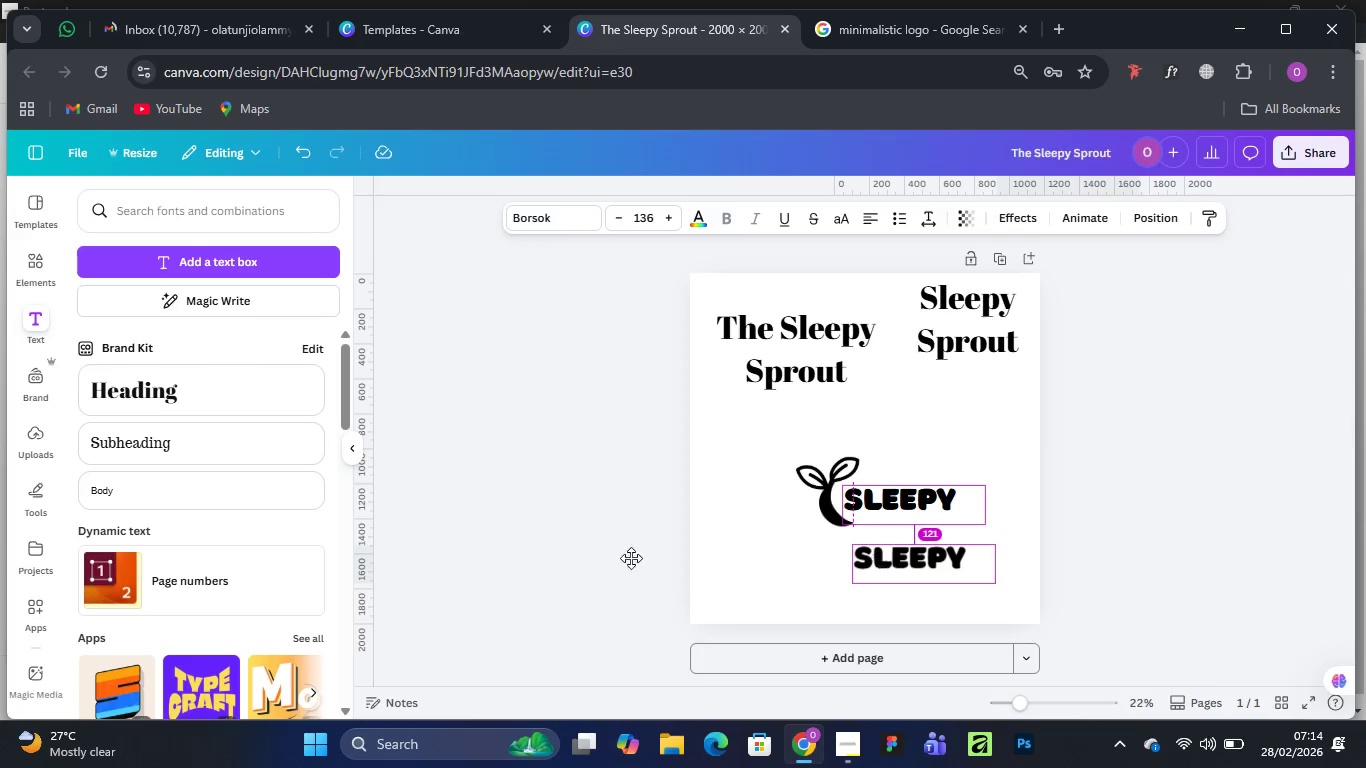 
left_click_drag(start_coordinate=[311, 554], to_coordinate=[295, 436])
 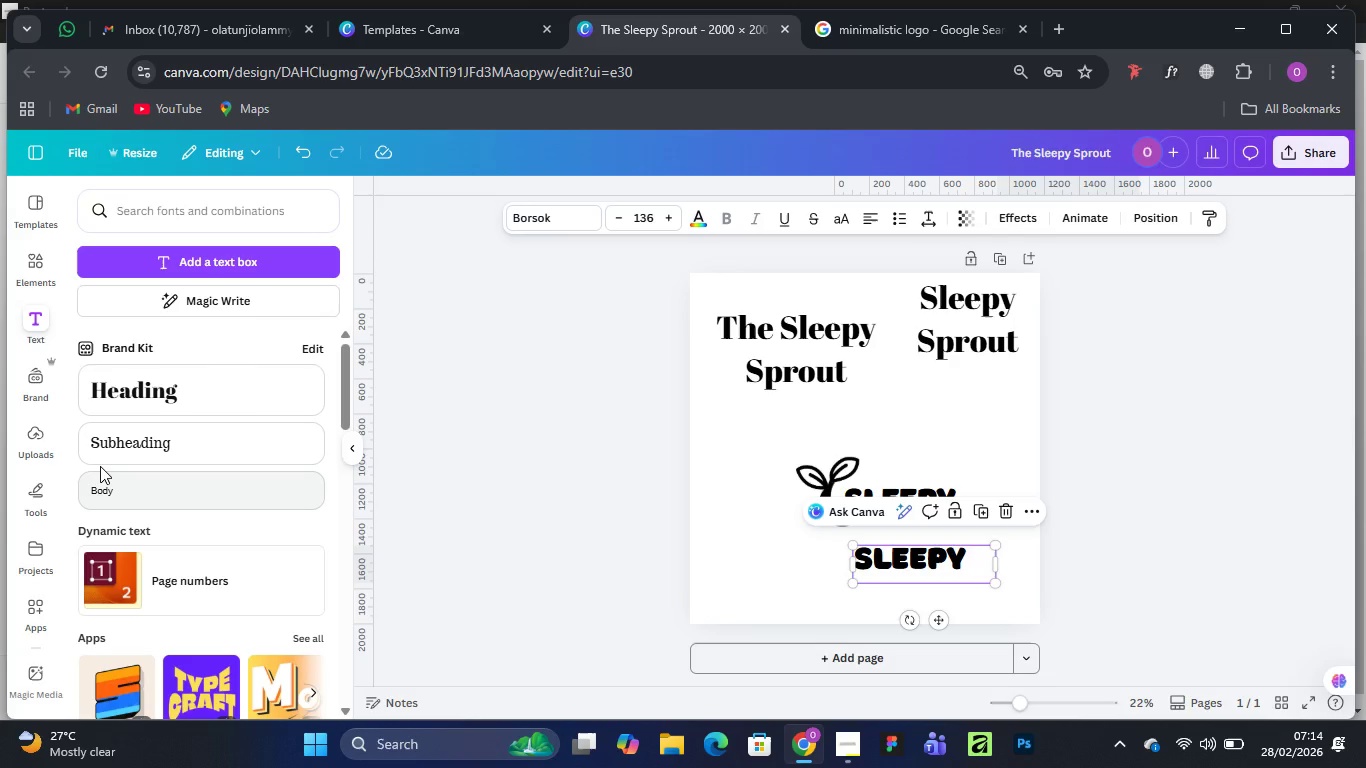 
left_click([560, 215])
 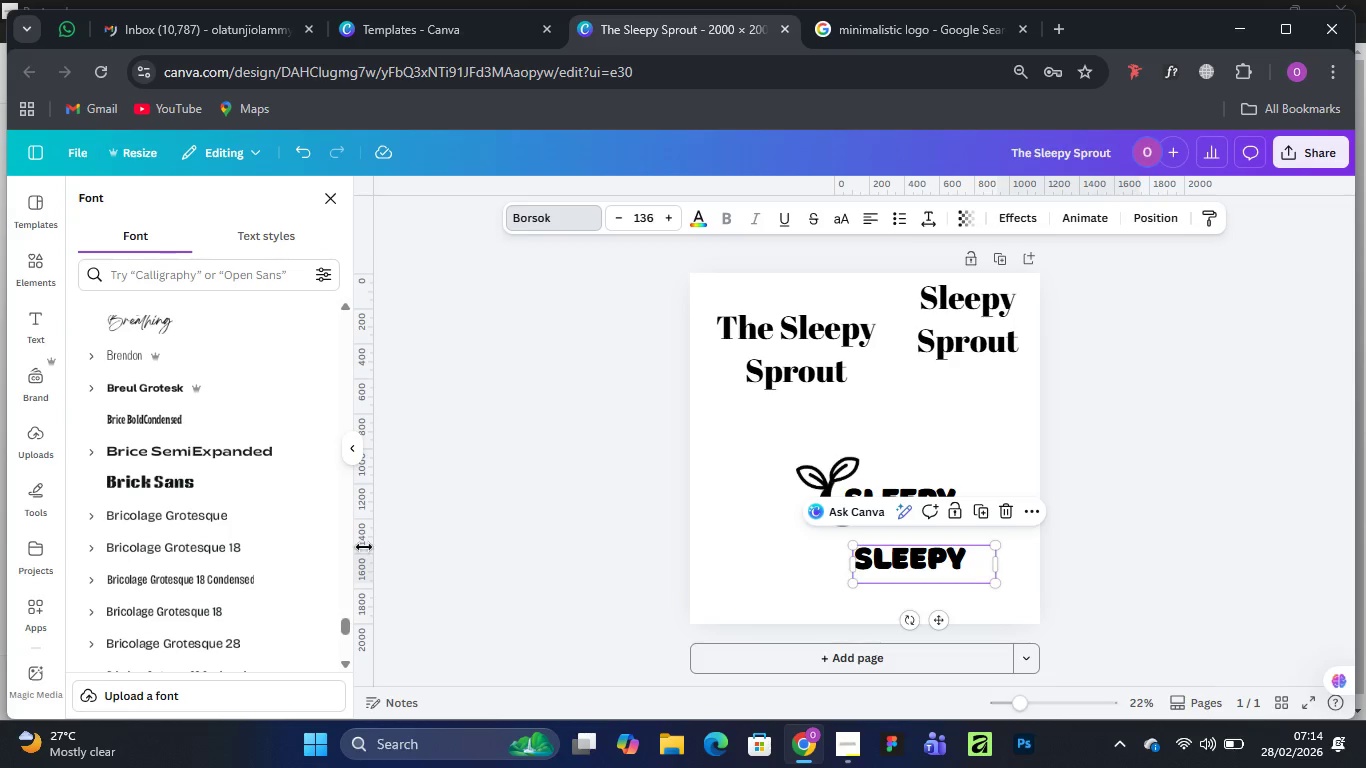 
wait(7.36)
 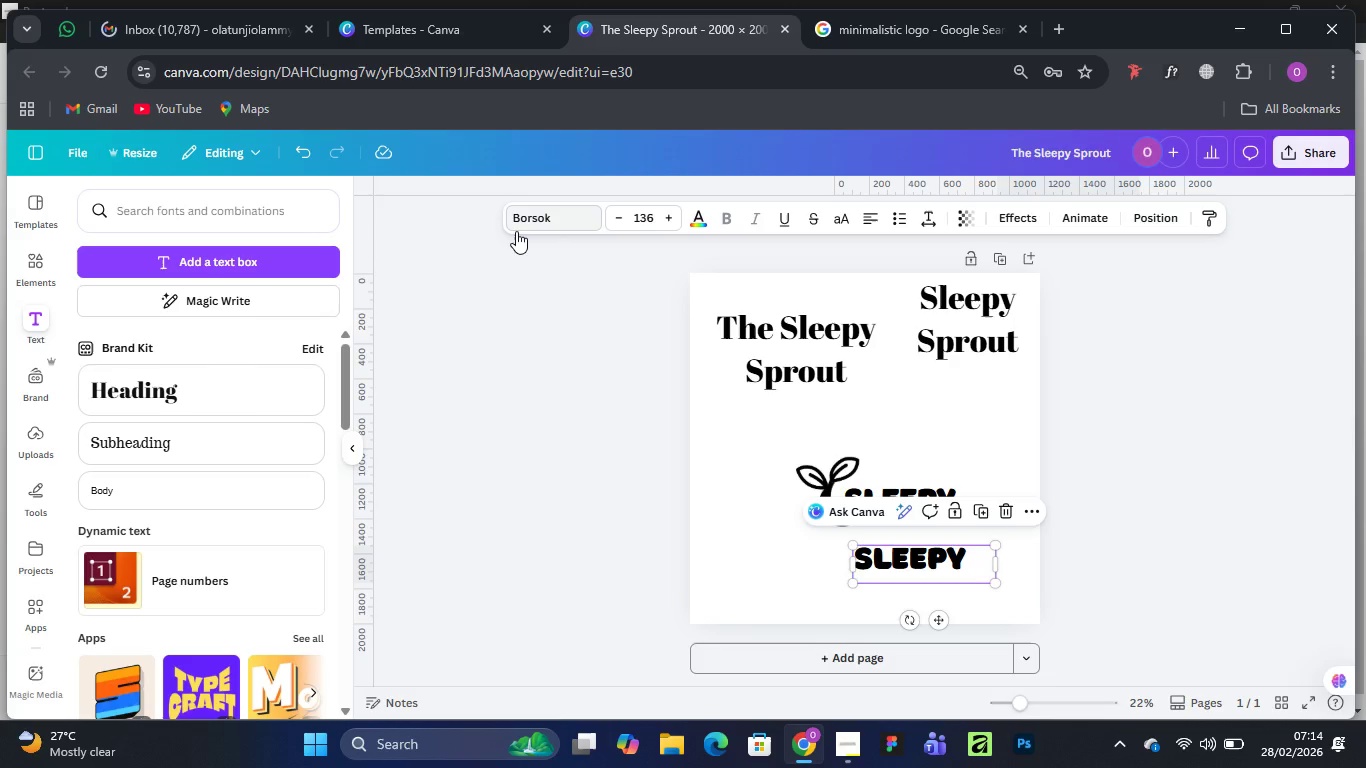 
left_click_drag(start_coordinate=[344, 621], to_coordinate=[336, 310])
 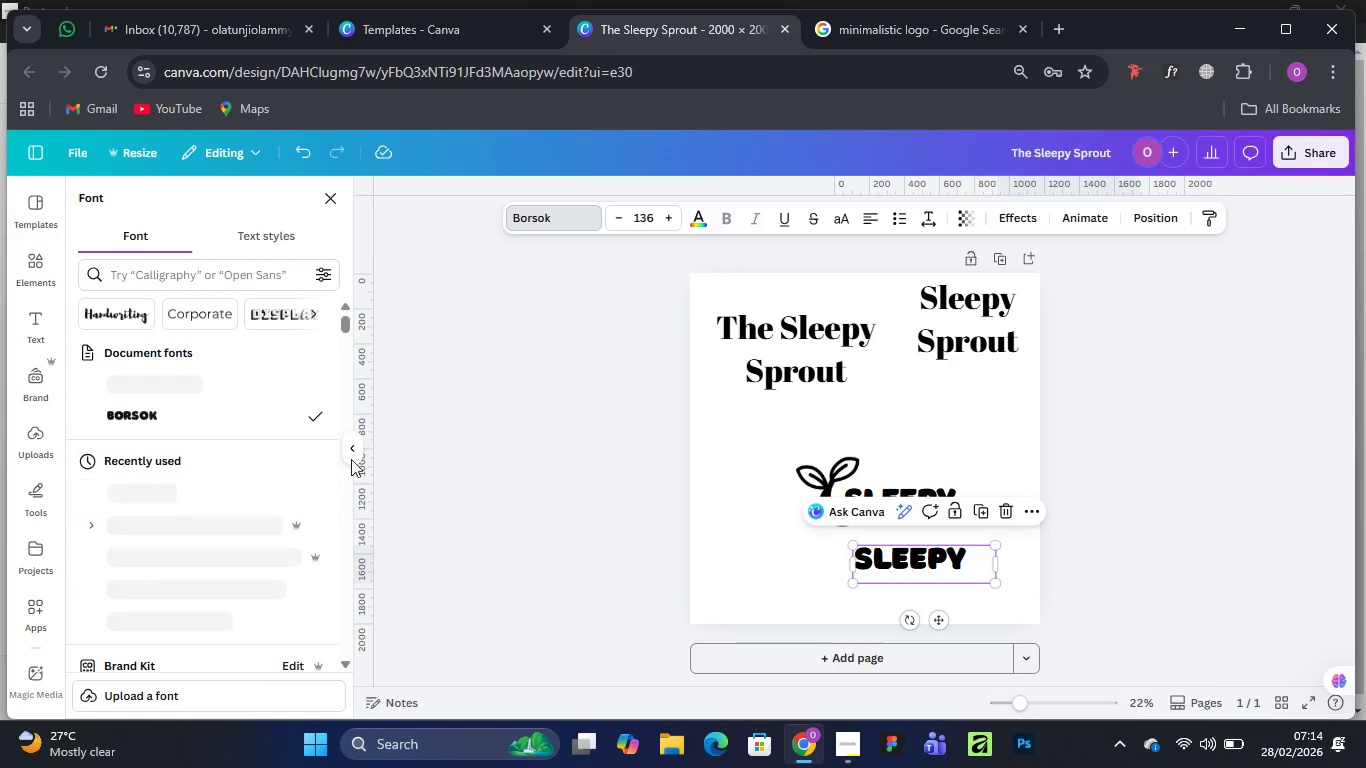 
wait(7.31)
 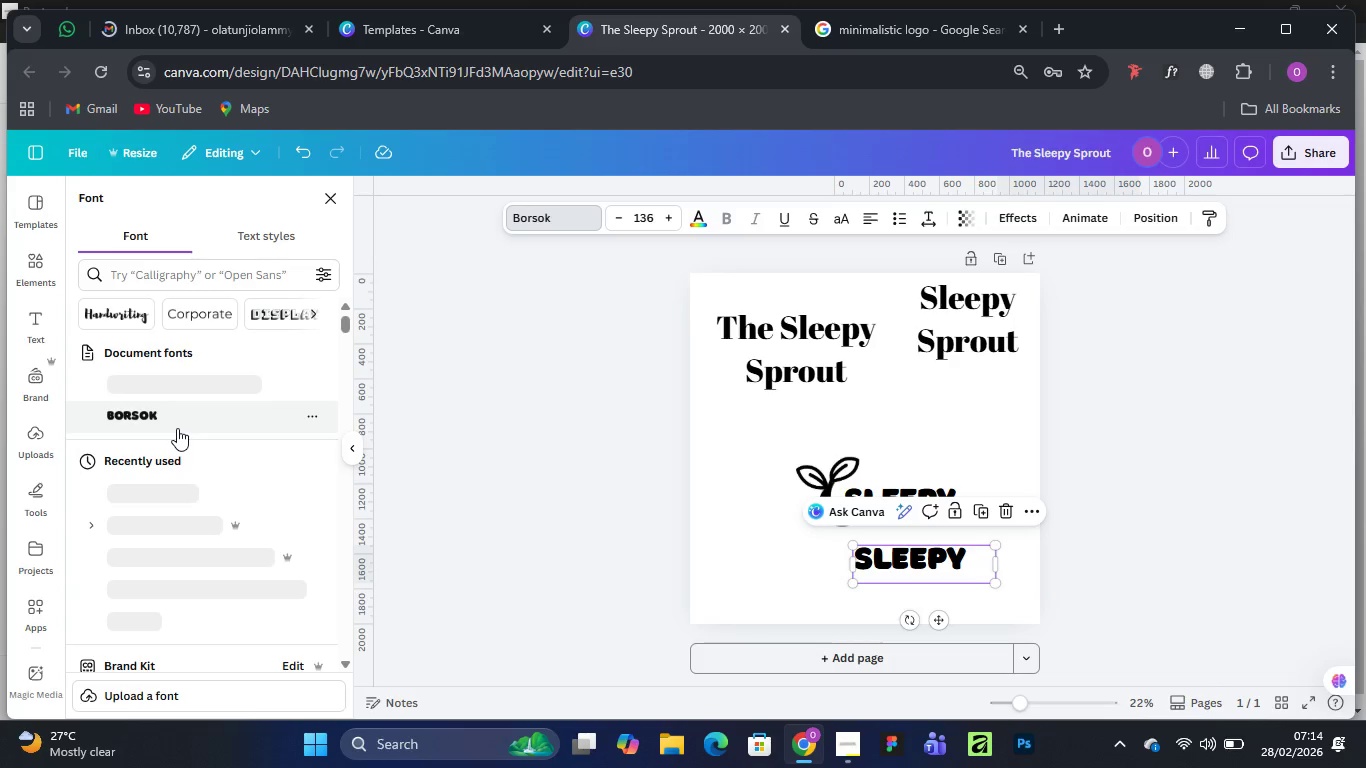 
double_click([894, 564])
 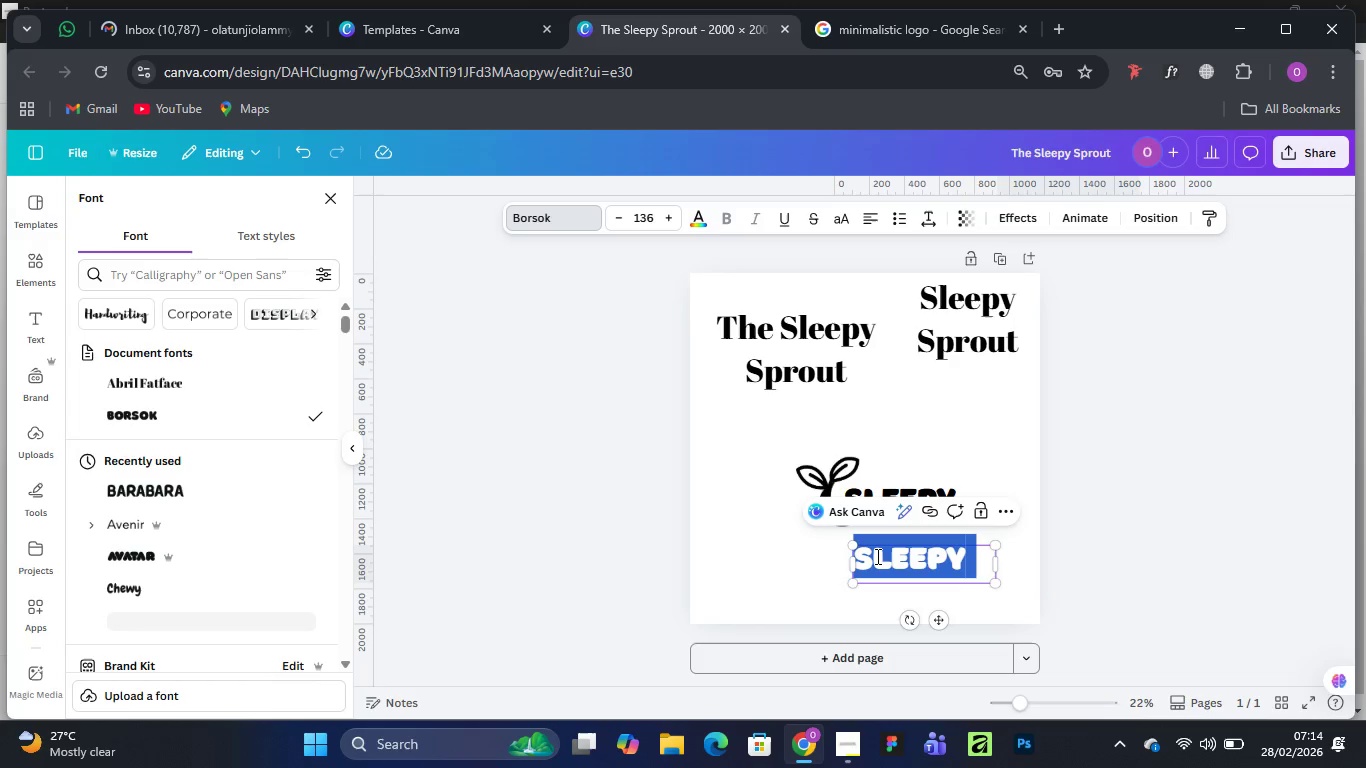 
left_click([876, 556])
 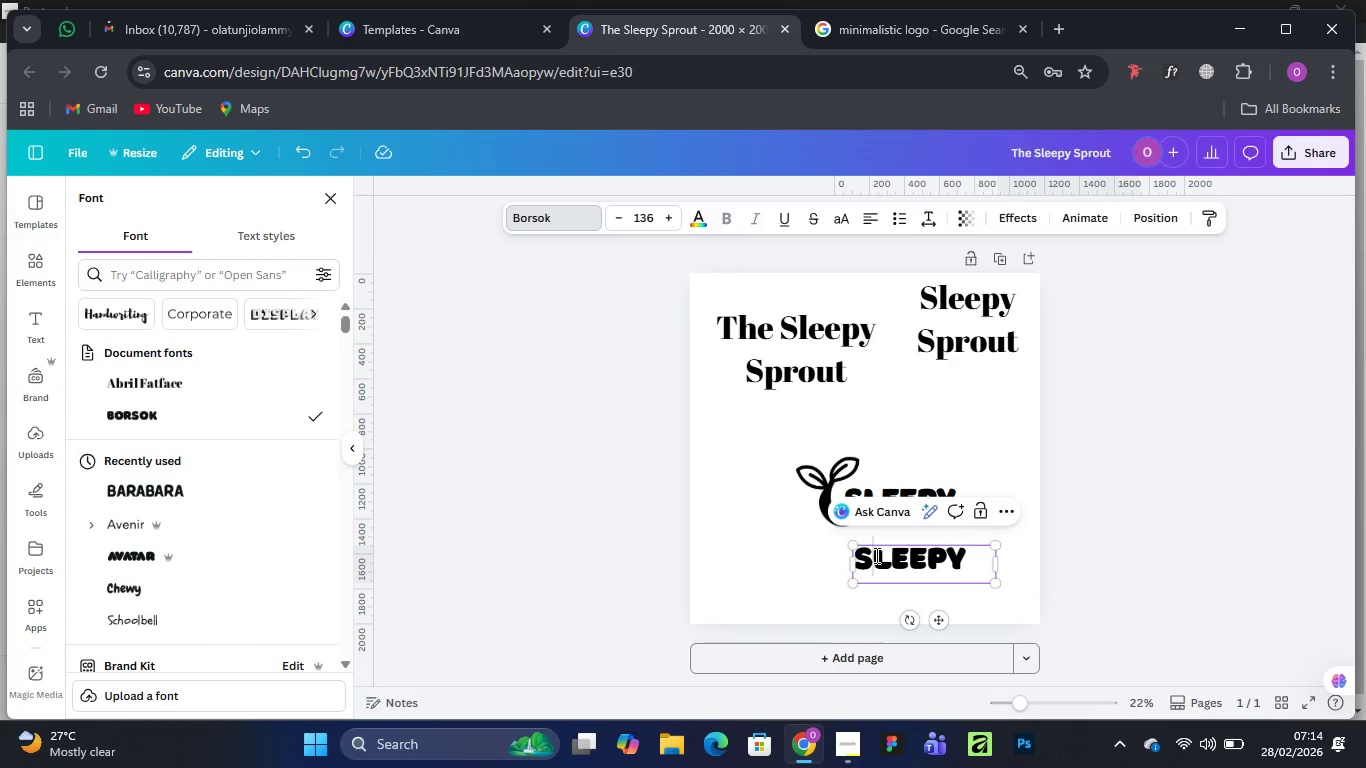 
left_click_drag(start_coordinate=[875, 555], to_coordinate=[971, 553])
 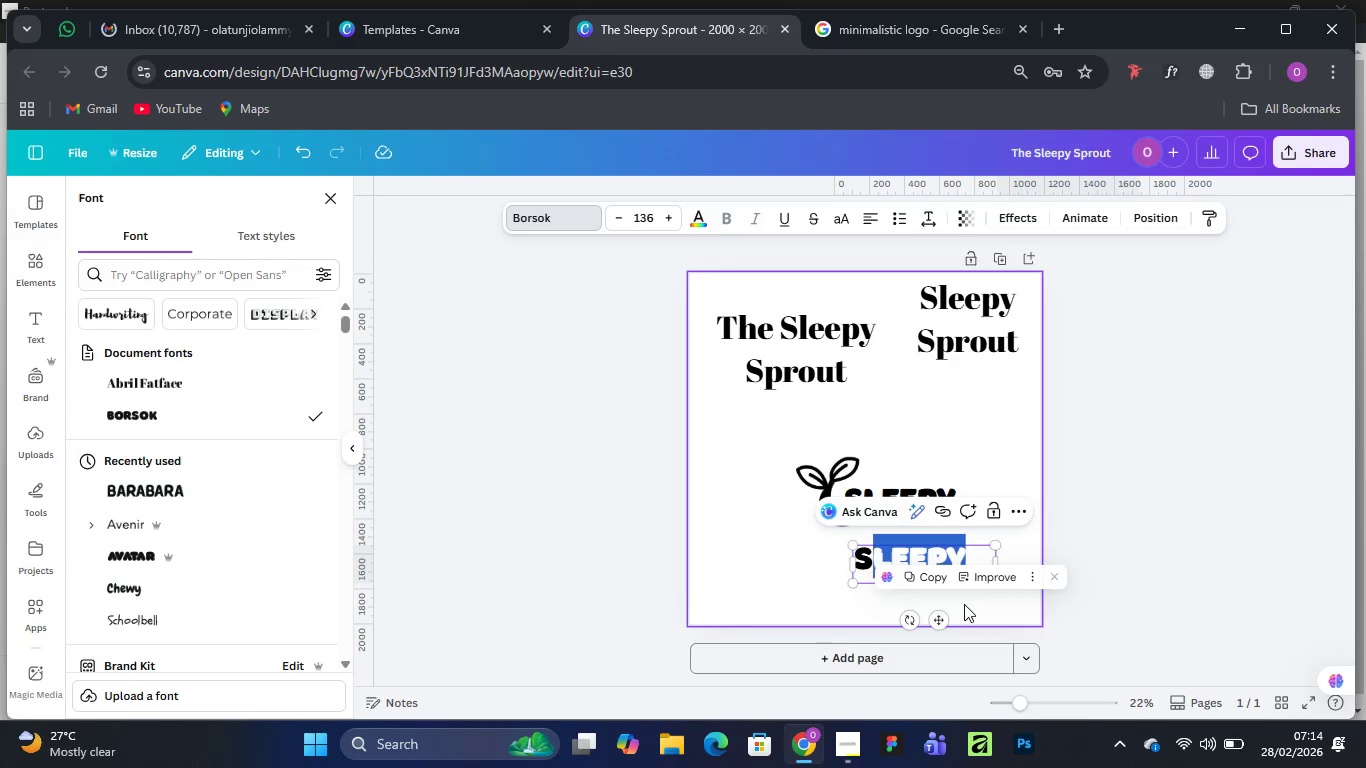 
type(Pout)
 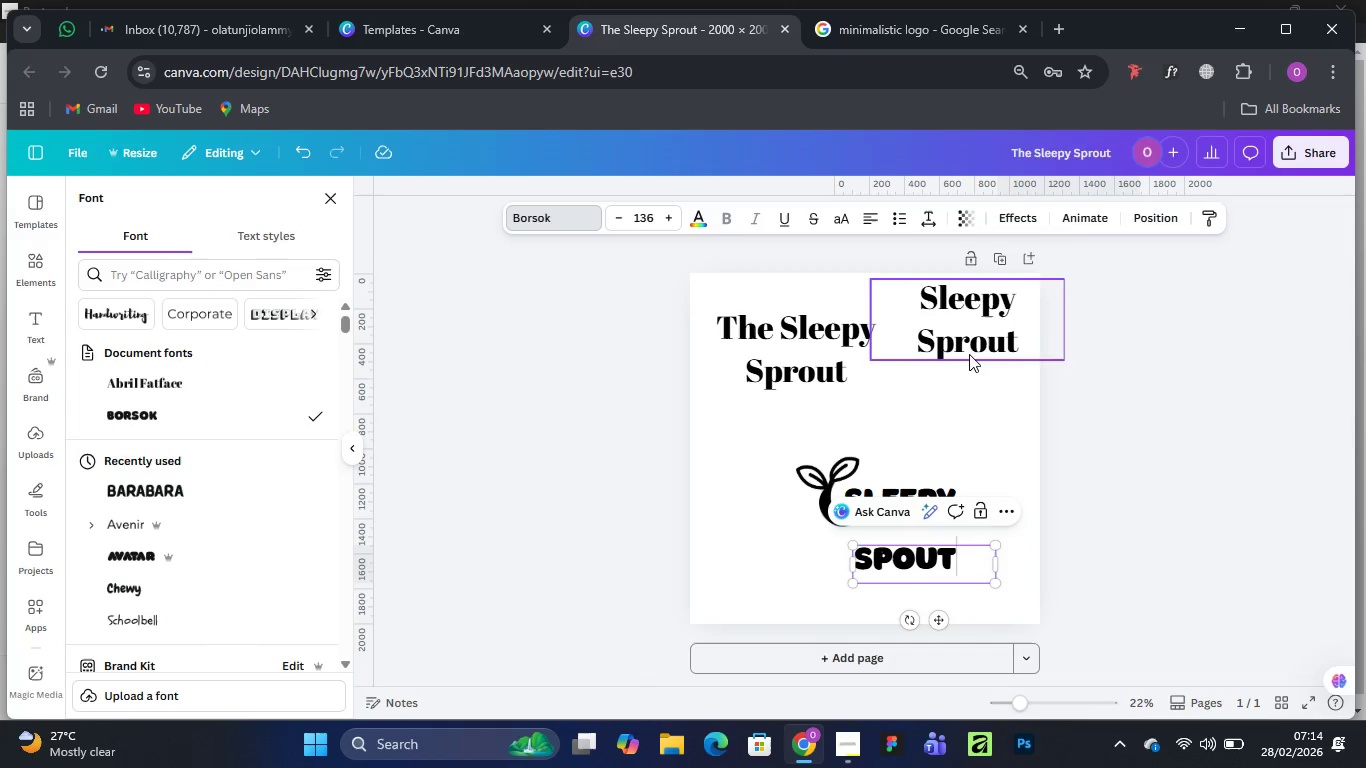 
left_click([967, 443])
 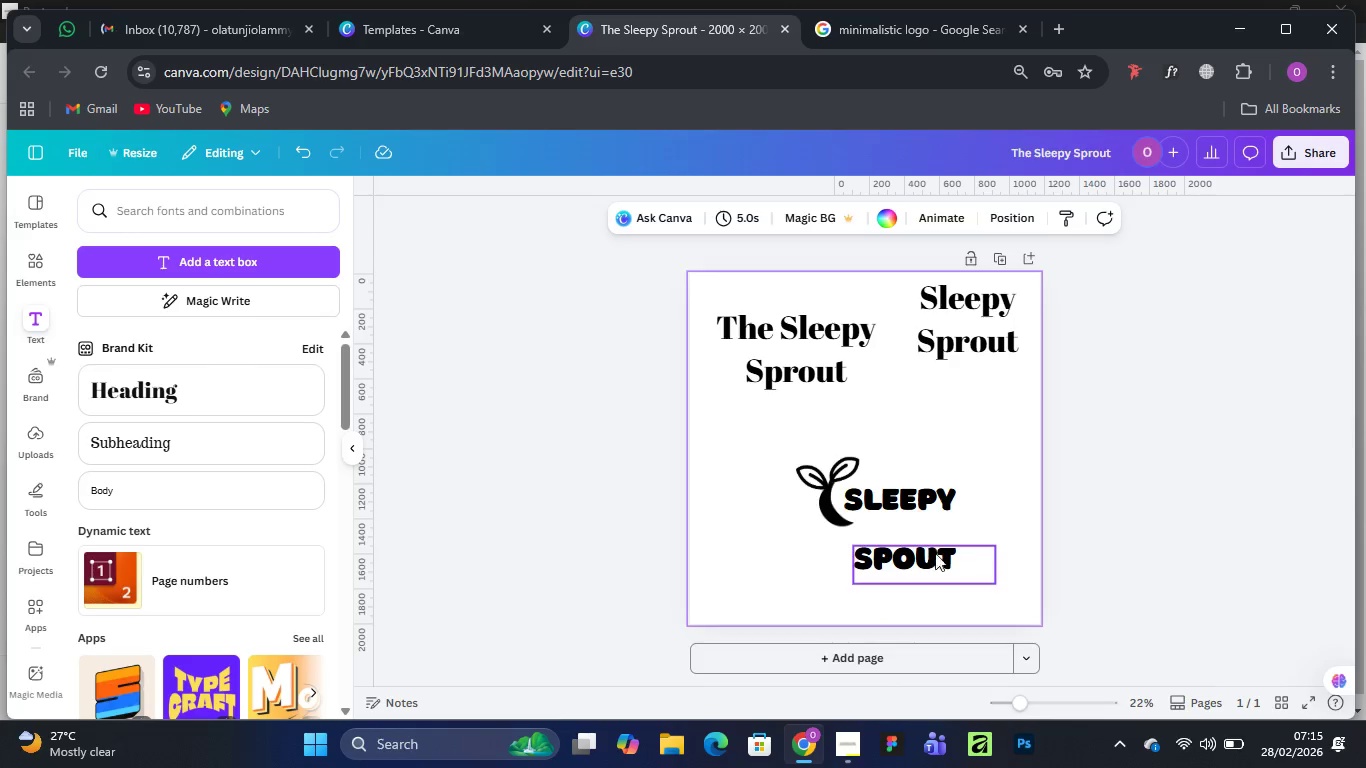 
wait(5.91)
 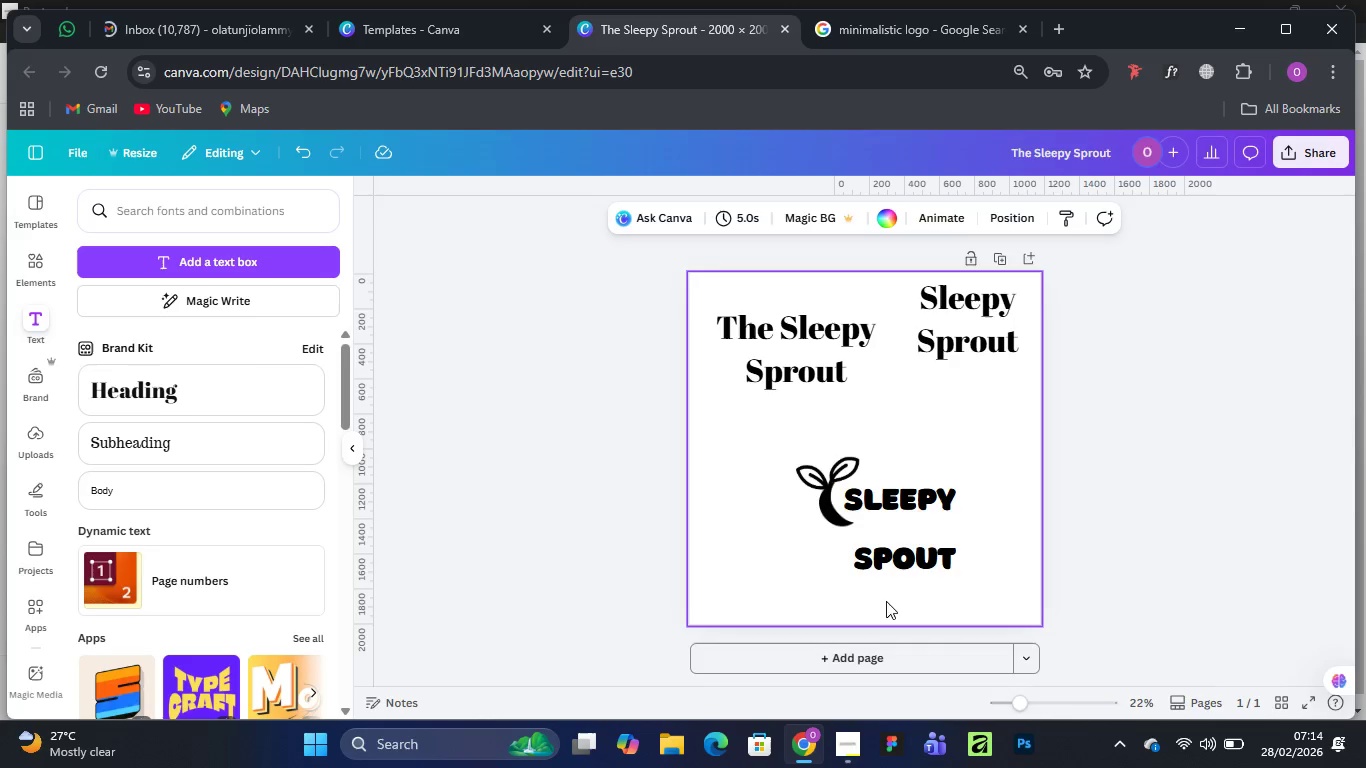 
left_click_drag(start_coordinate=[995, 585], to_coordinate=[987, 579])
 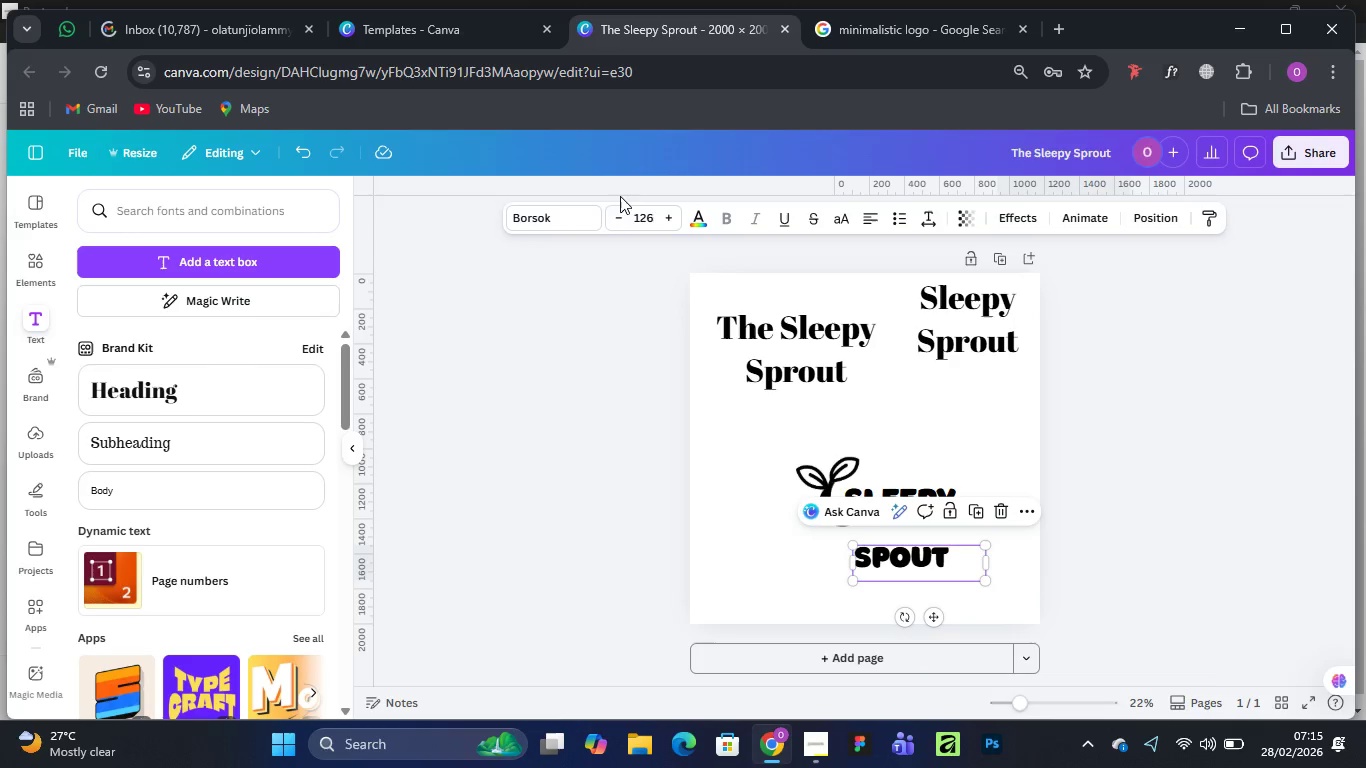 
left_click([553, 215])
 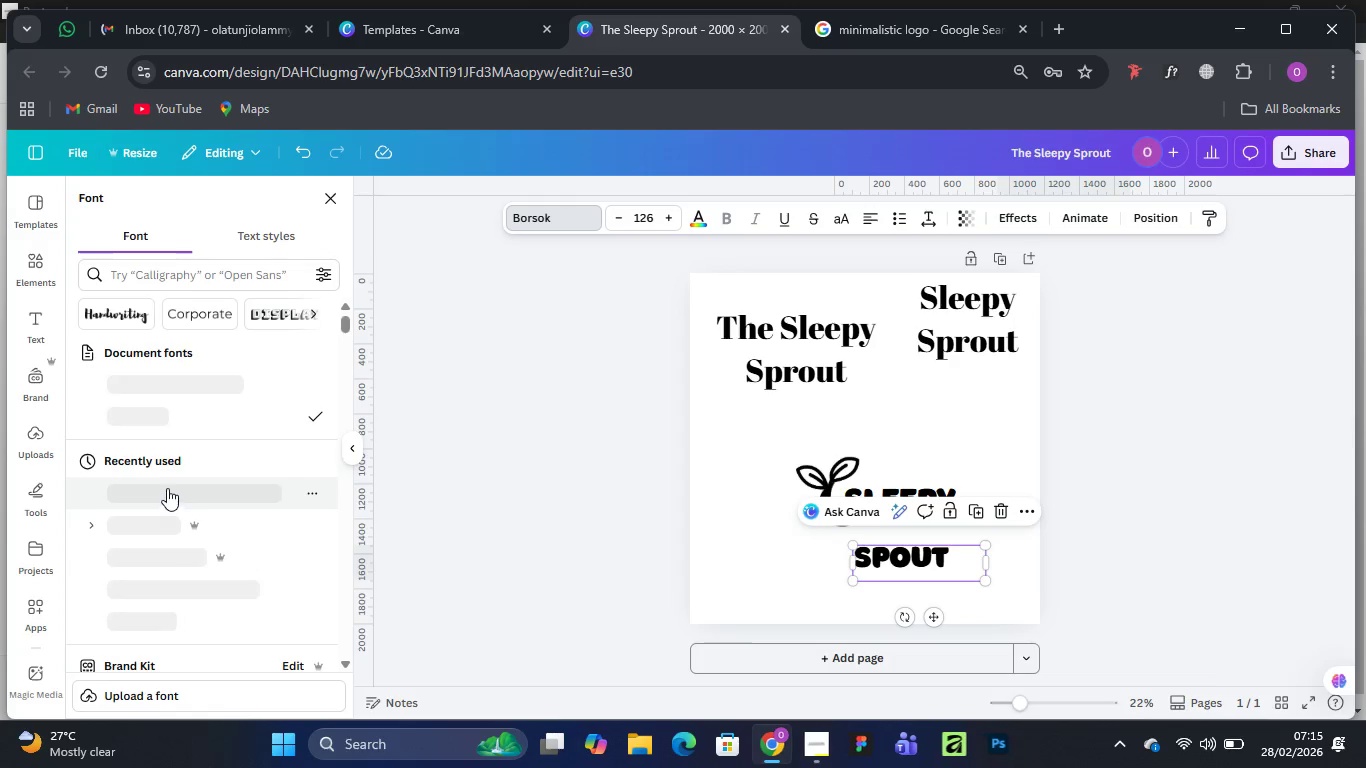 
scroll: coordinate [167, 488], scroll_direction: down, amount: 1.0
 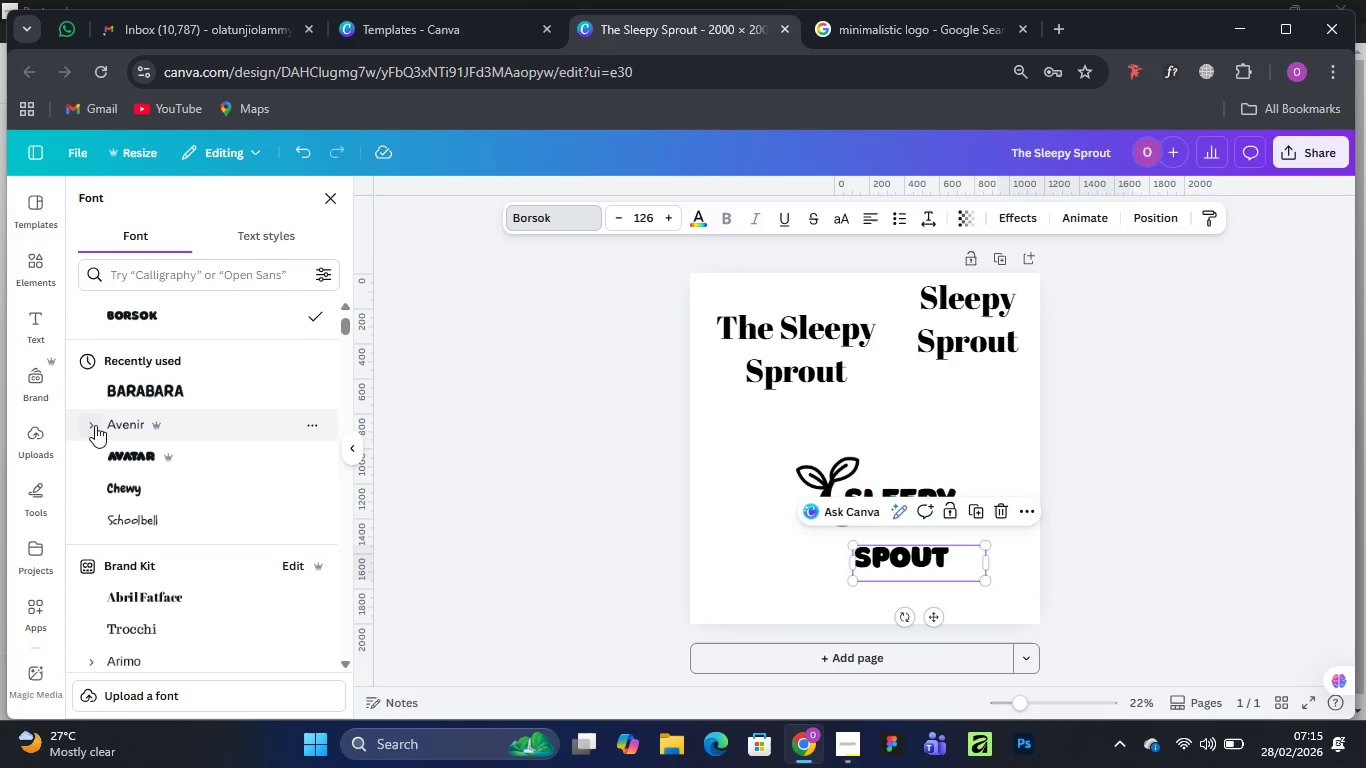 
left_click([94, 423])
 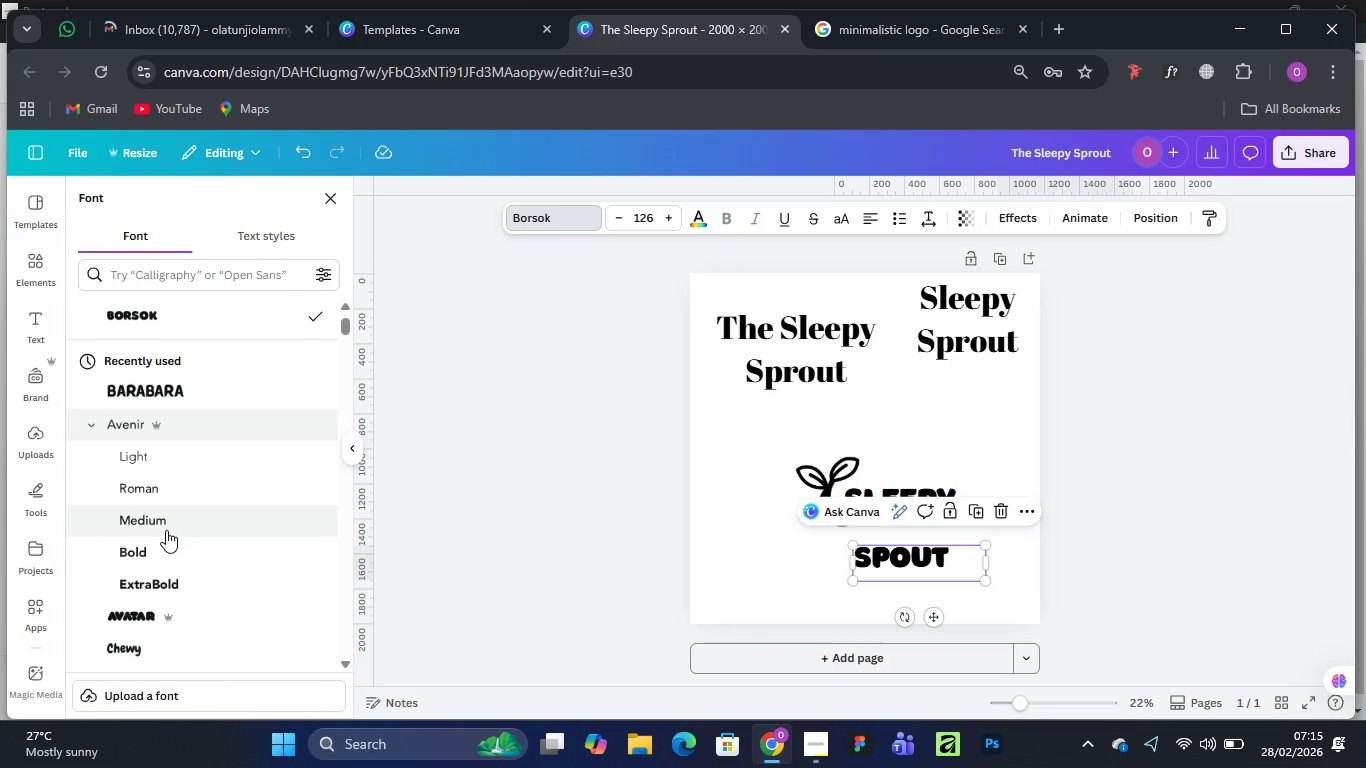 
left_click([166, 528])
 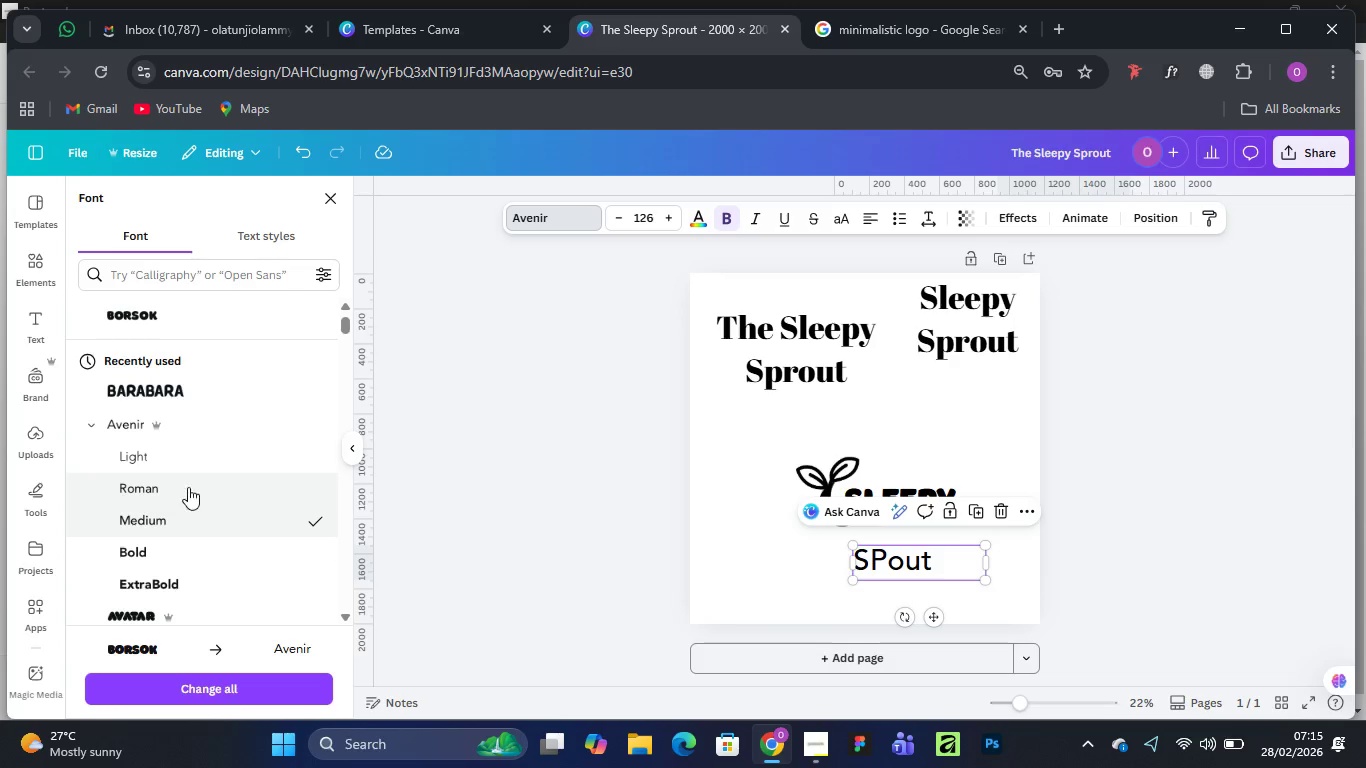 
scroll: coordinate [169, 491], scroll_direction: down, amount: 6.0
 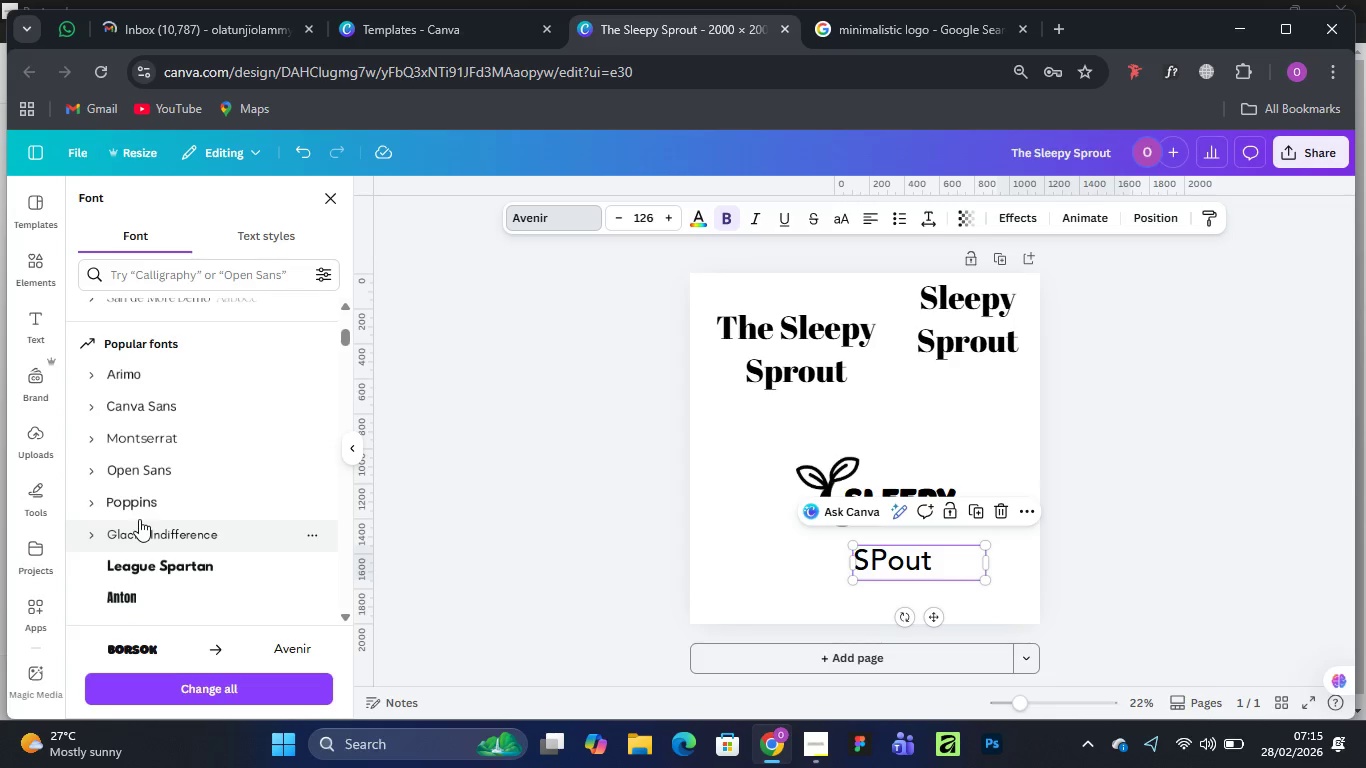 
left_click([137, 515])
 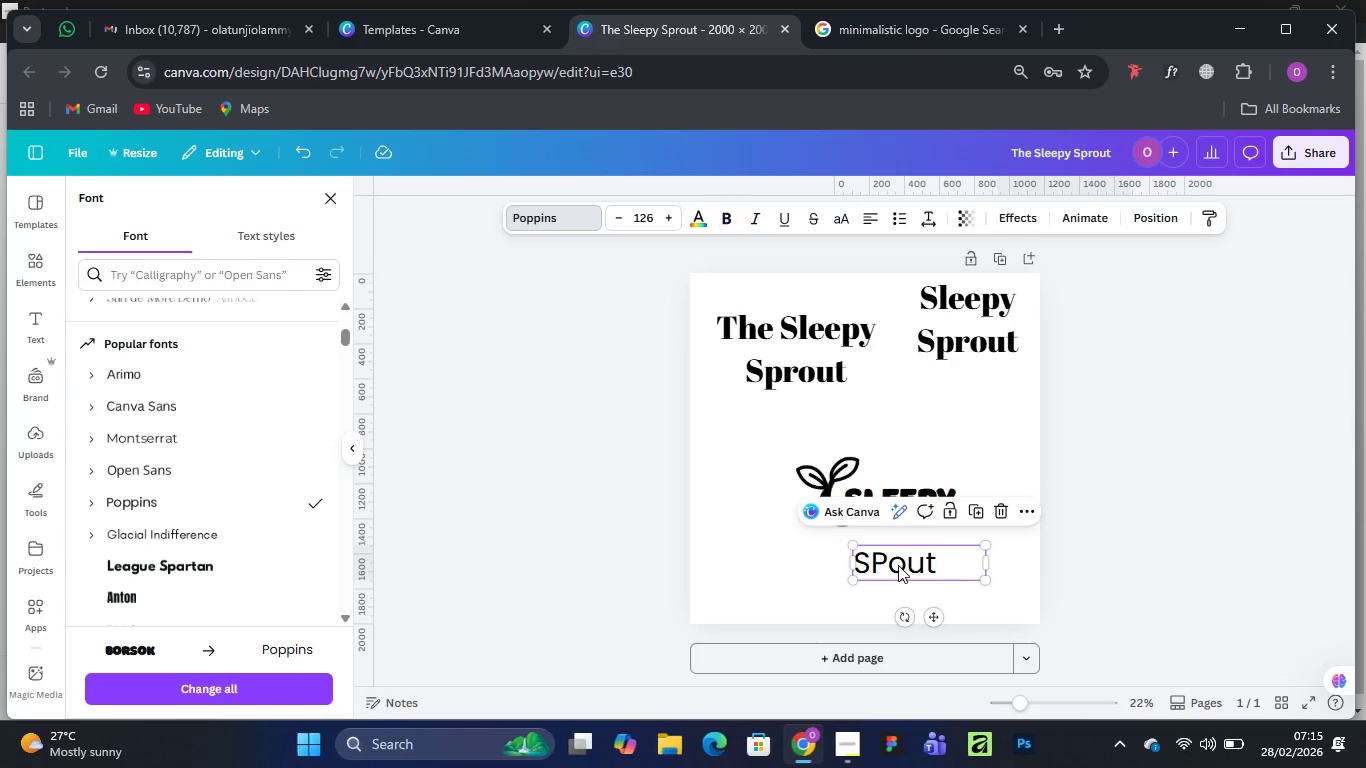 
double_click([876, 563])
 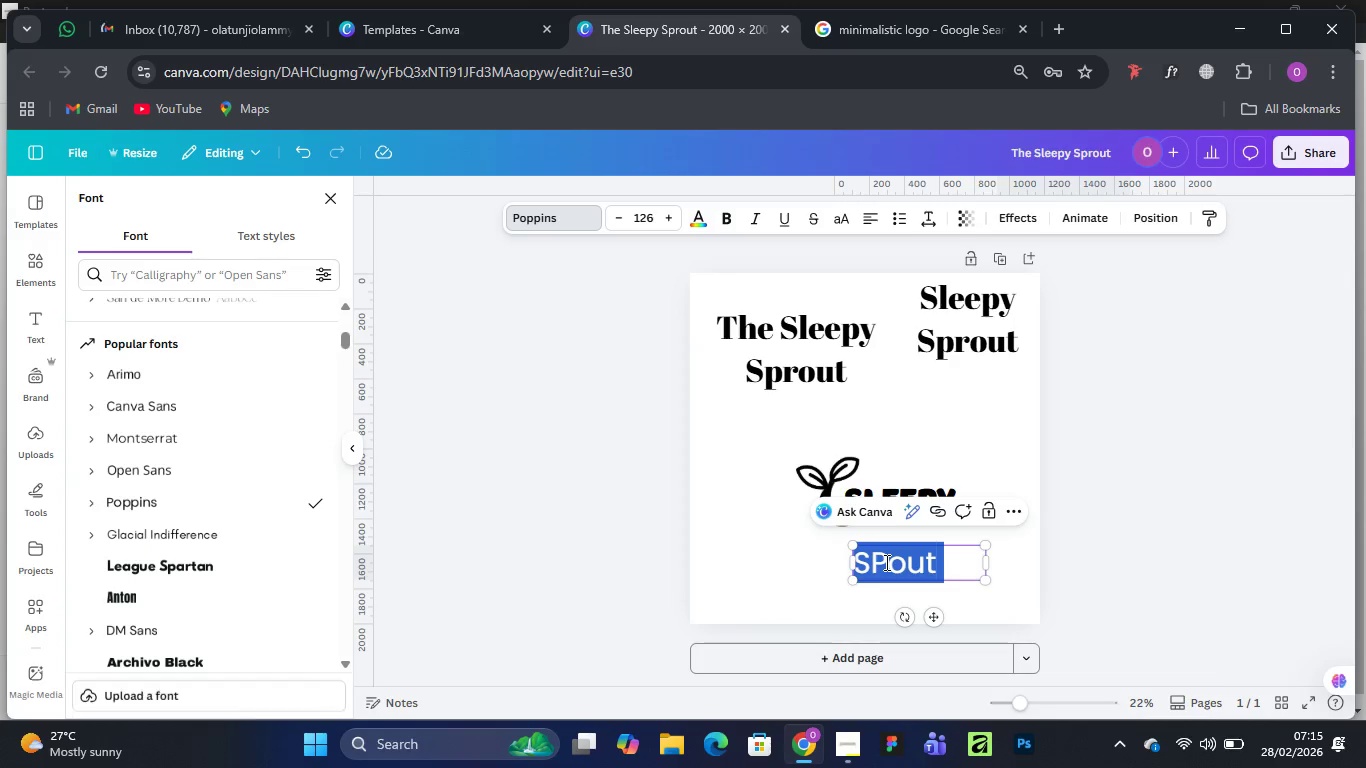 
left_click([885, 562])
 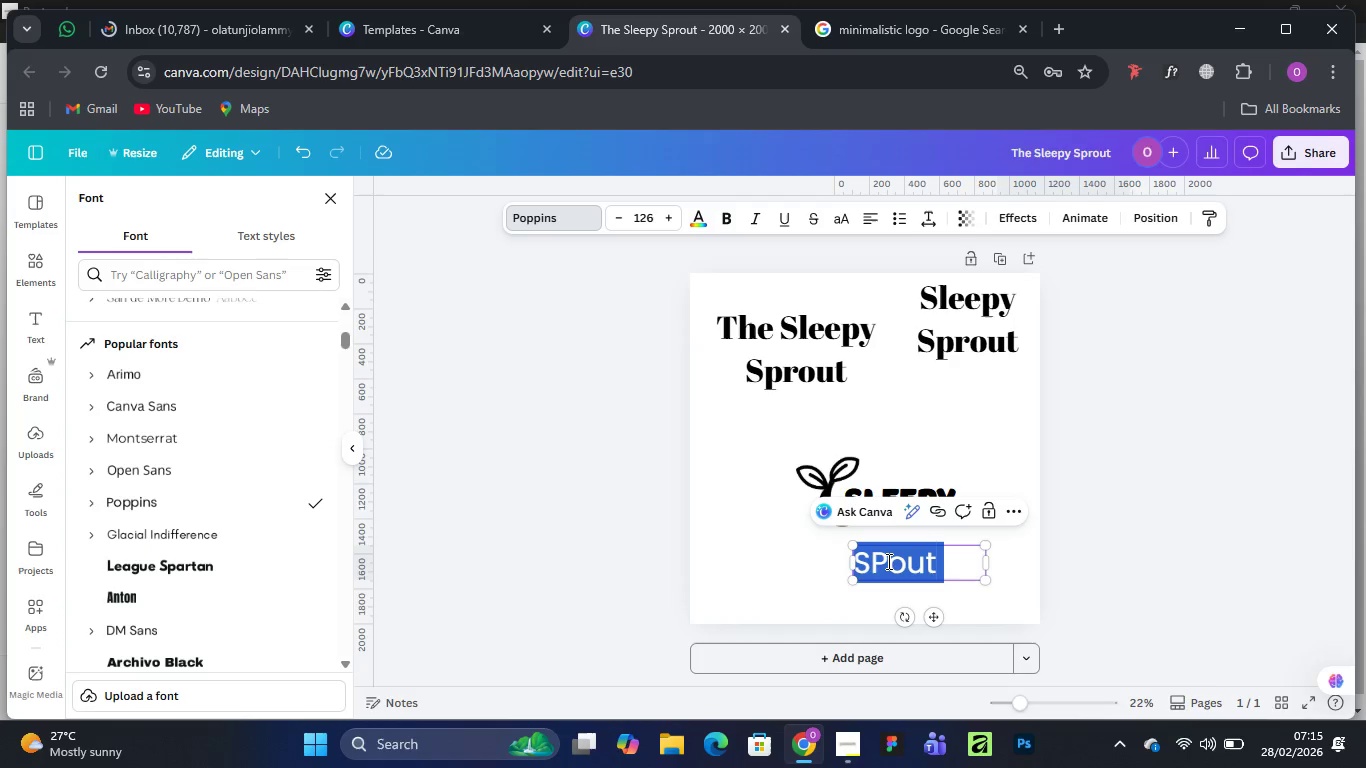 
left_click([887, 561])
 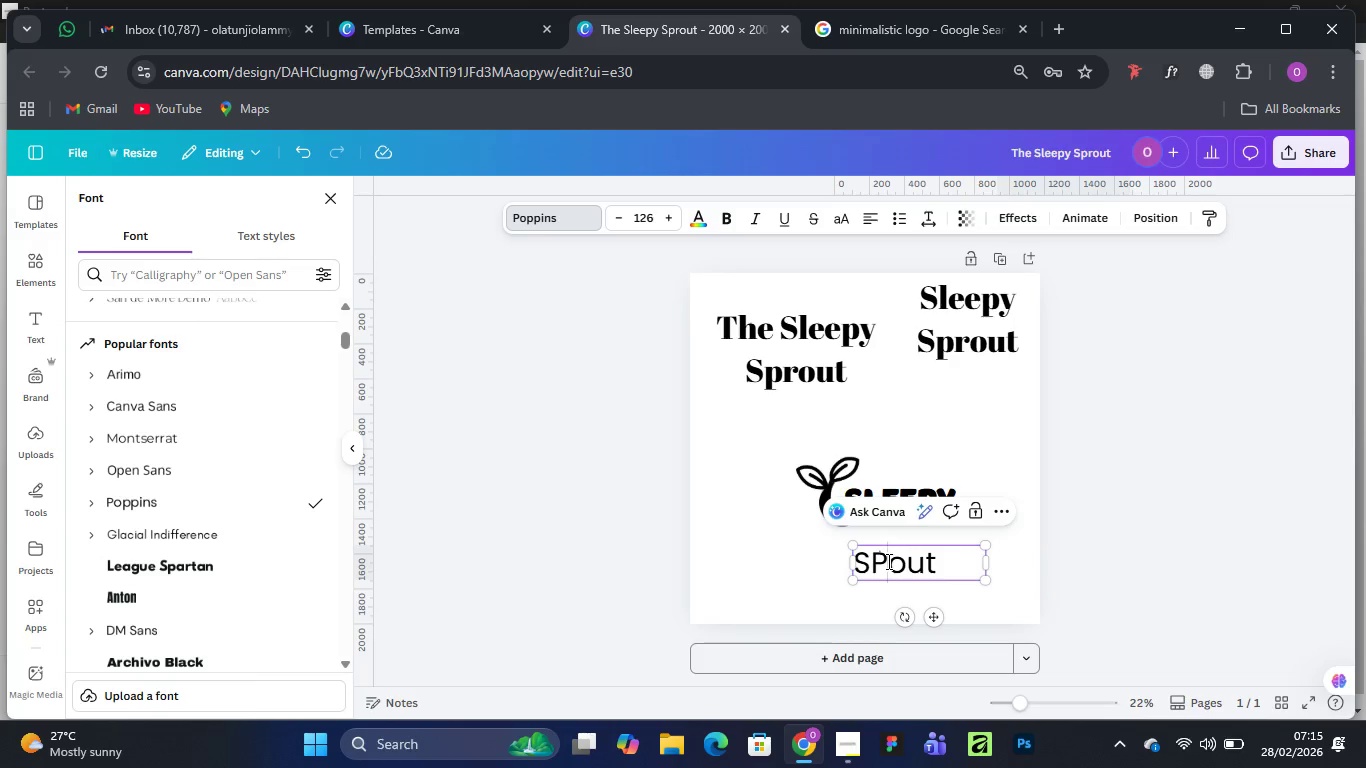 
key(Backspace)
 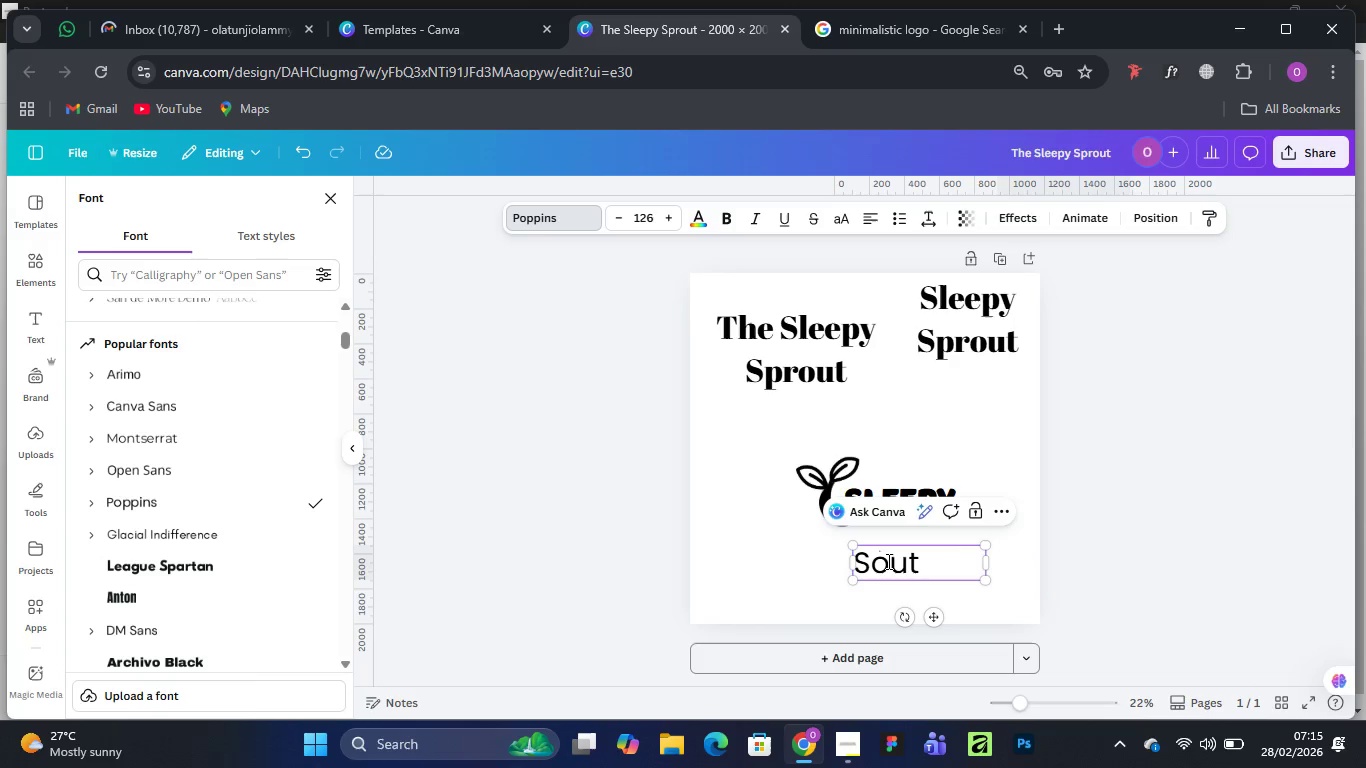 
key(P)
 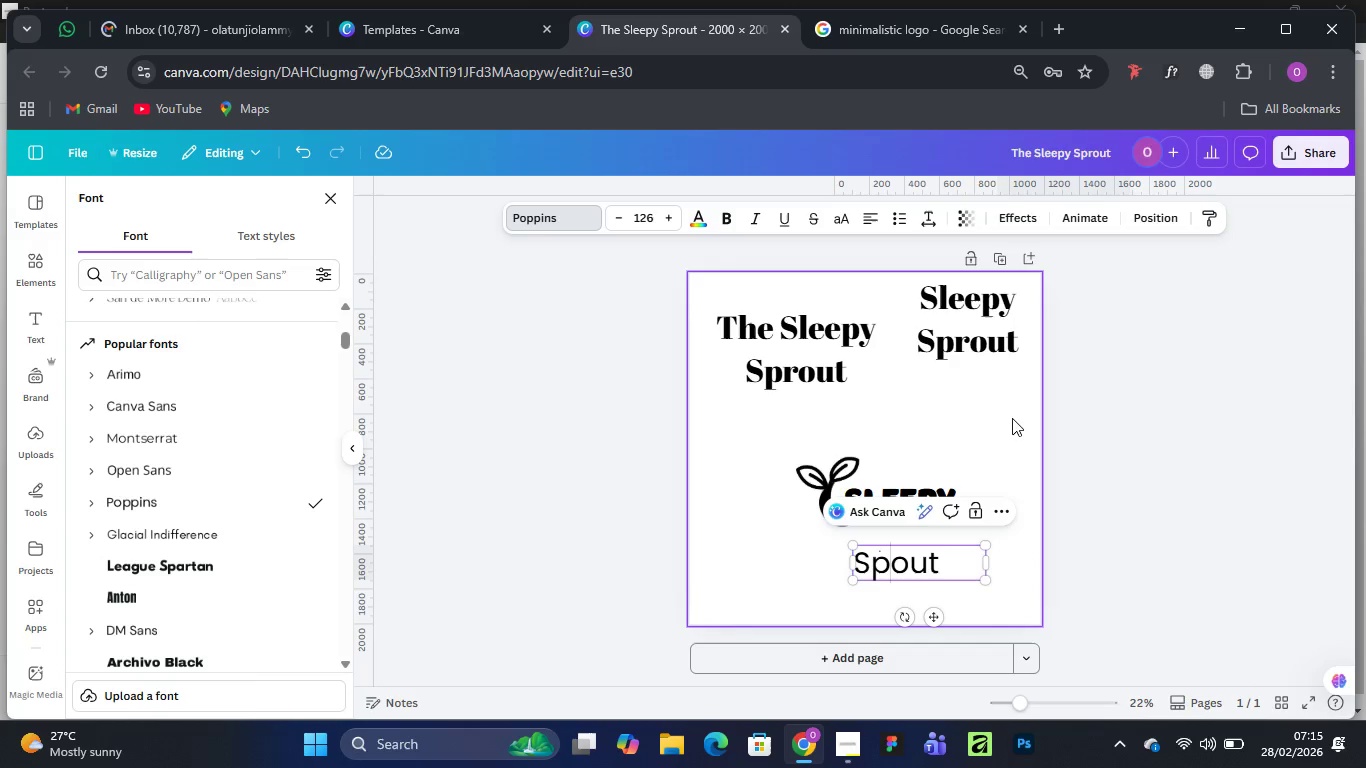 
left_click([1002, 418])
 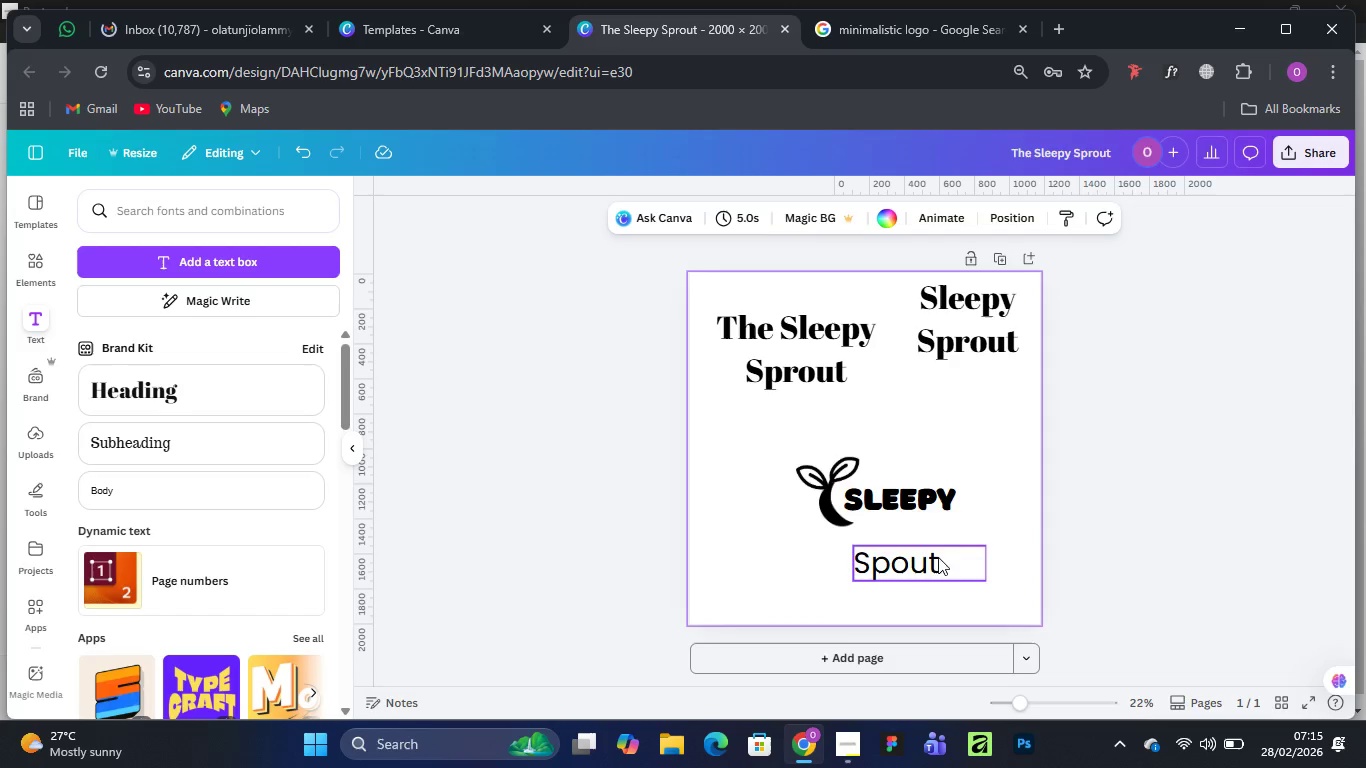 
left_click_drag(start_coordinate=[931, 560], to_coordinate=[949, 523])
 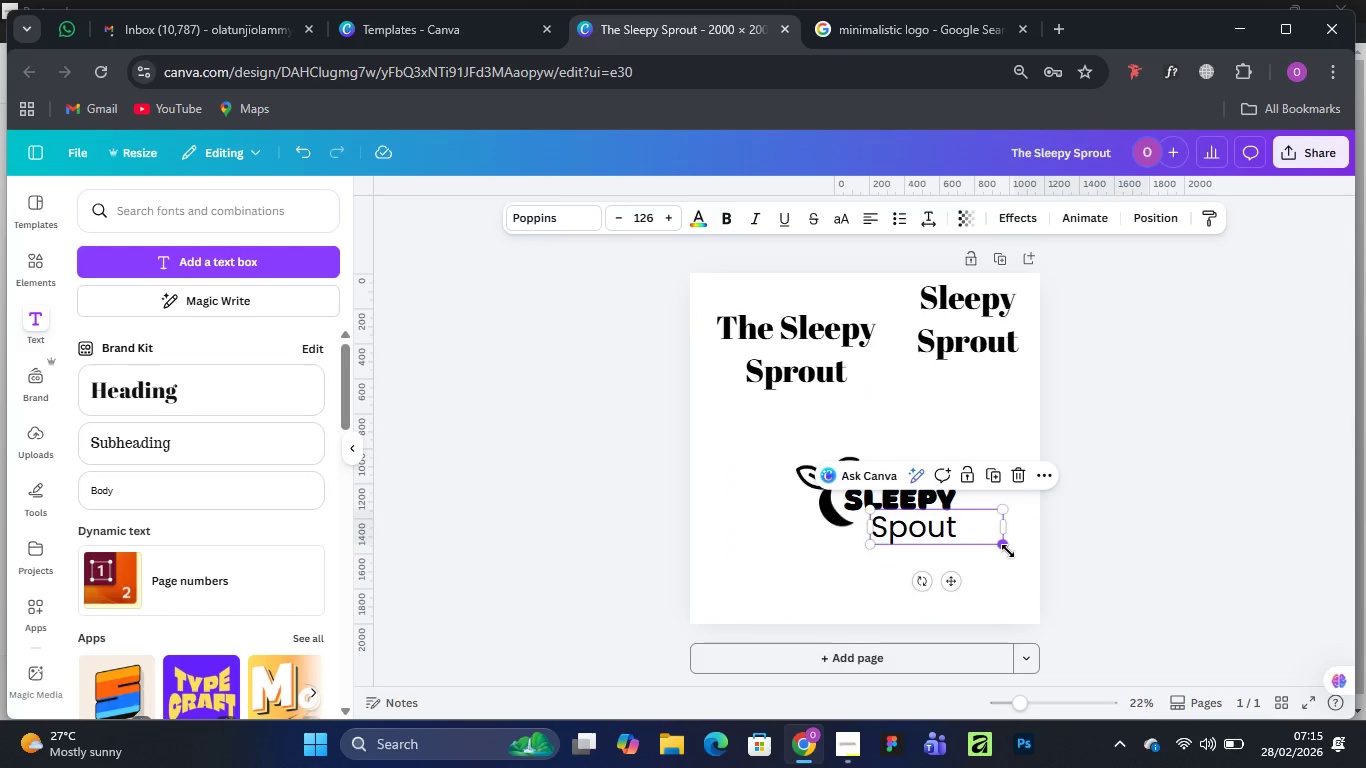 
left_click_drag(start_coordinate=[1008, 551], to_coordinate=[970, 528])
 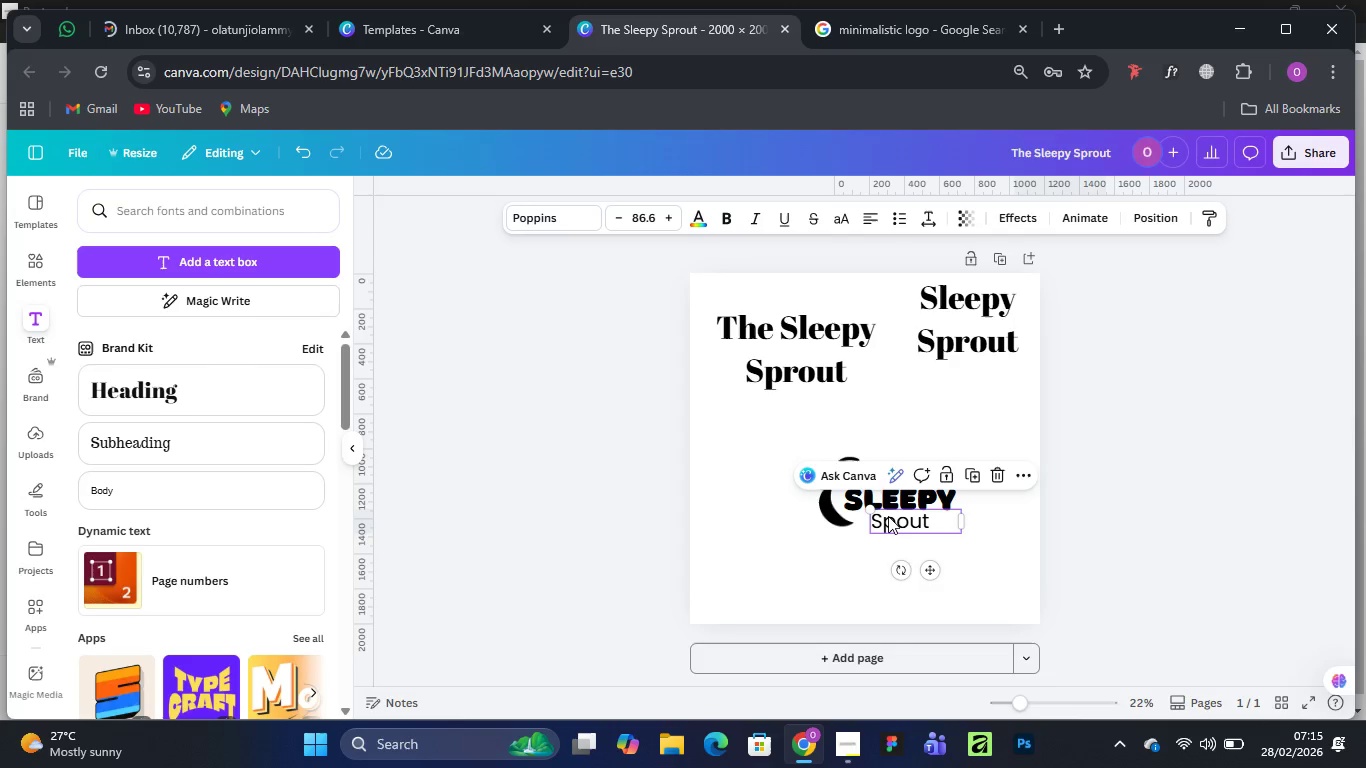 
left_click_drag(start_coordinate=[888, 516], to_coordinate=[911, 516])
 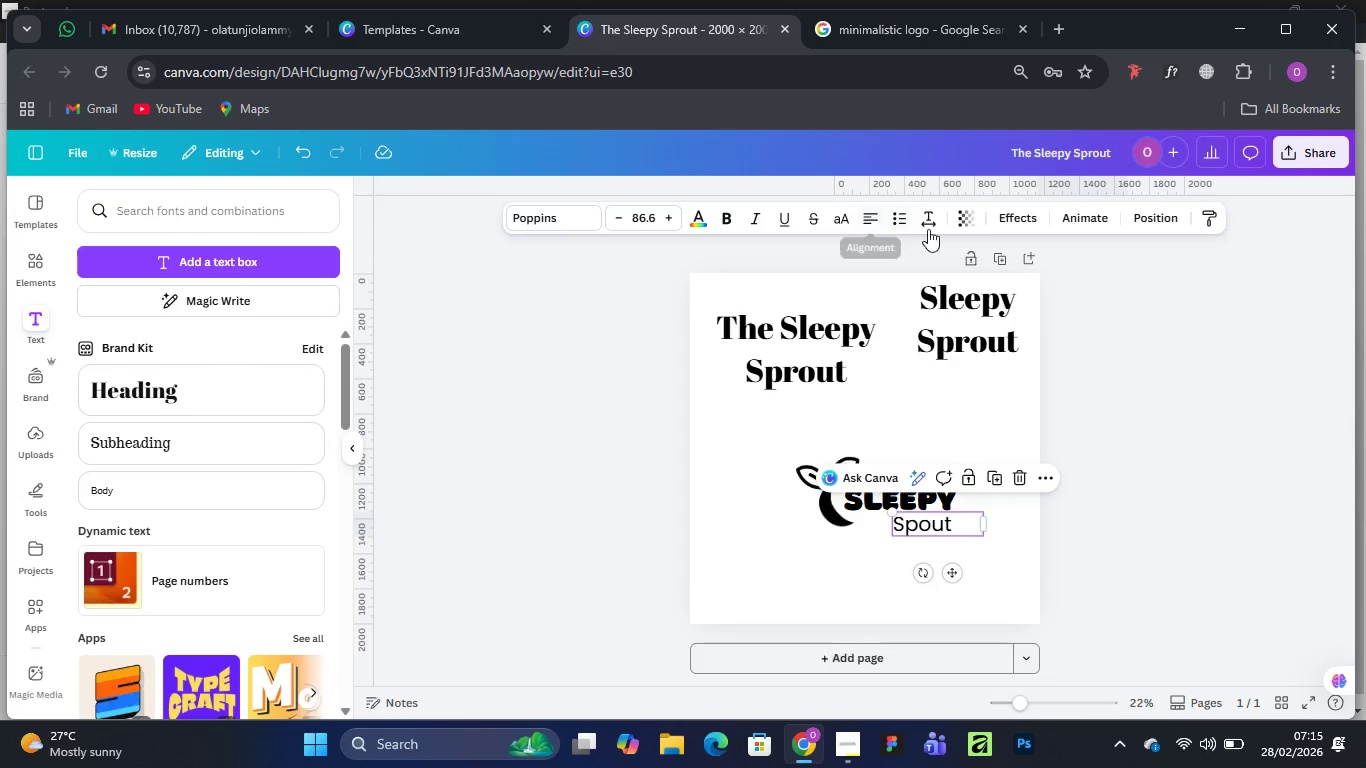 
left_click([924, 226])
 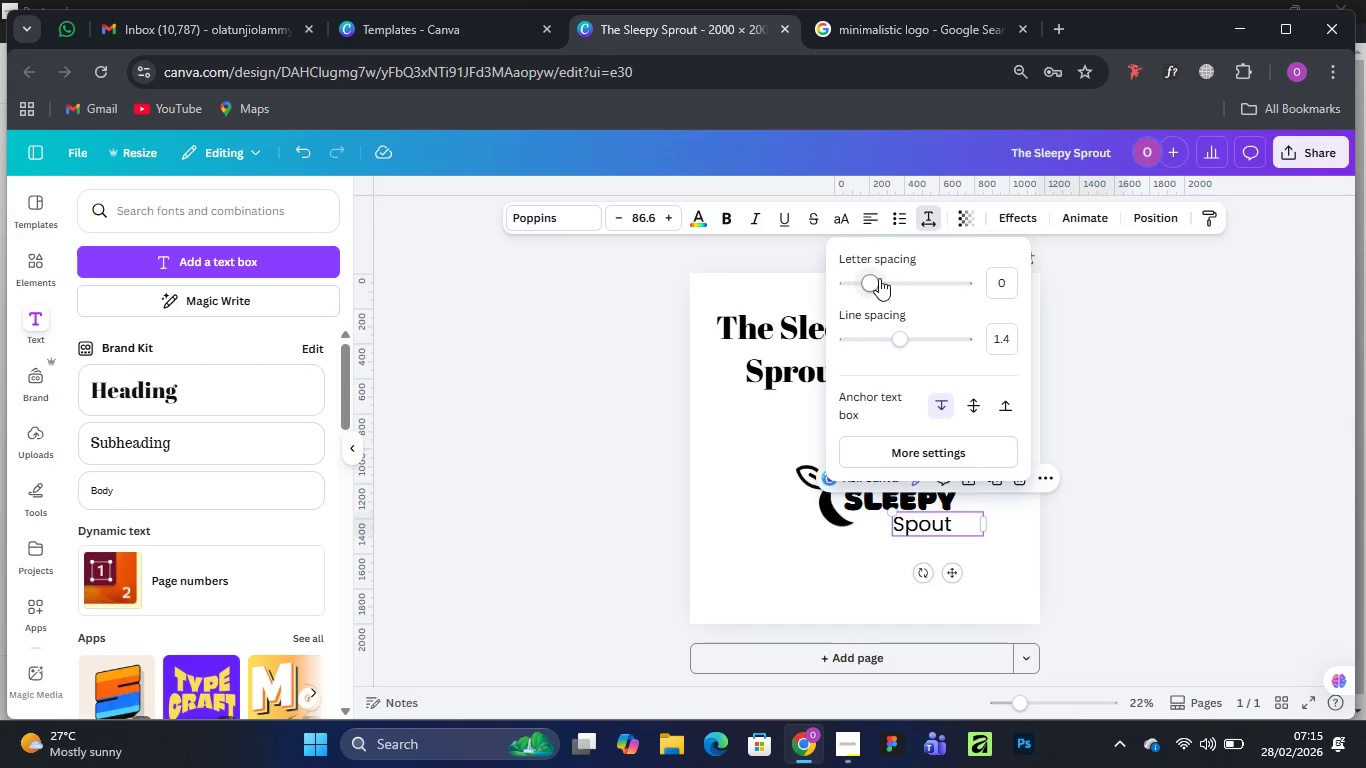 
left_click_drag(start_coordinate=[879, 278], to_coordinate=[902, 276])
 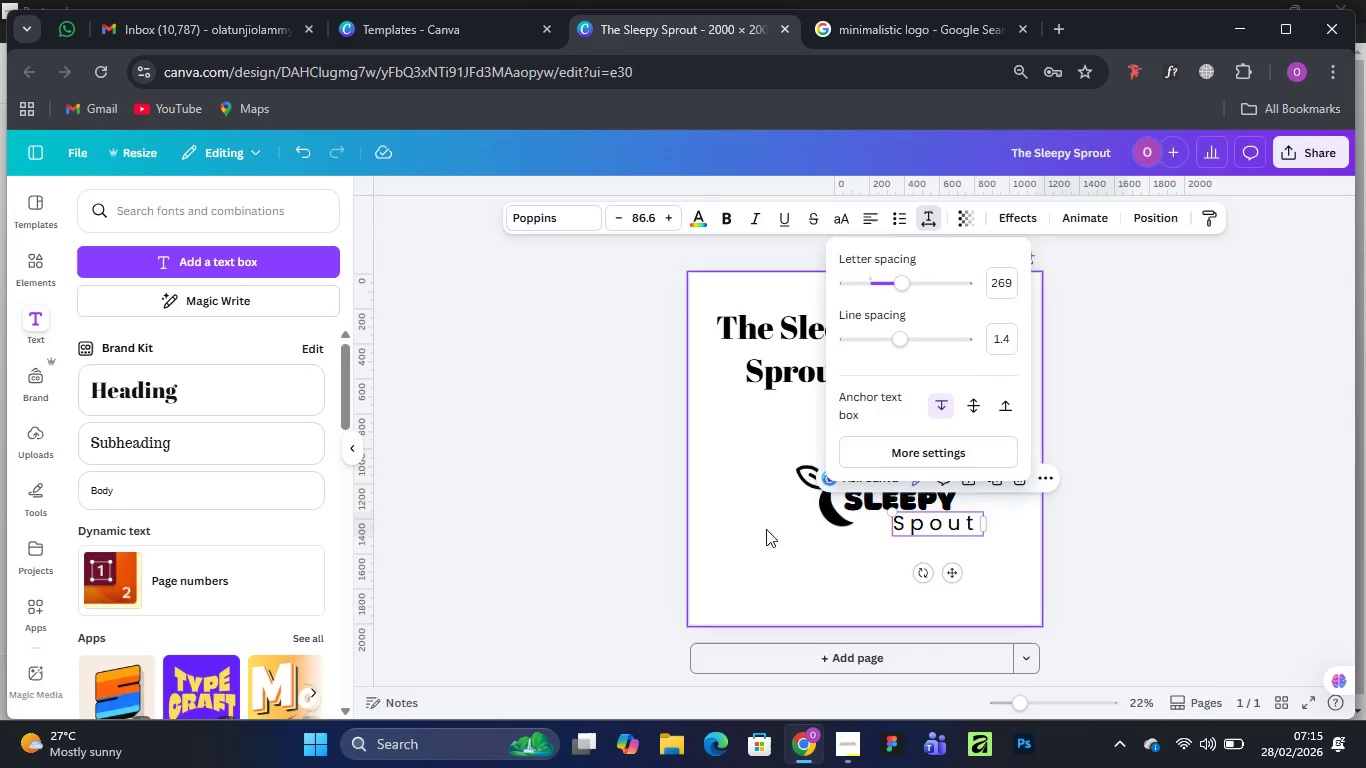 
left_click([762, 515])
 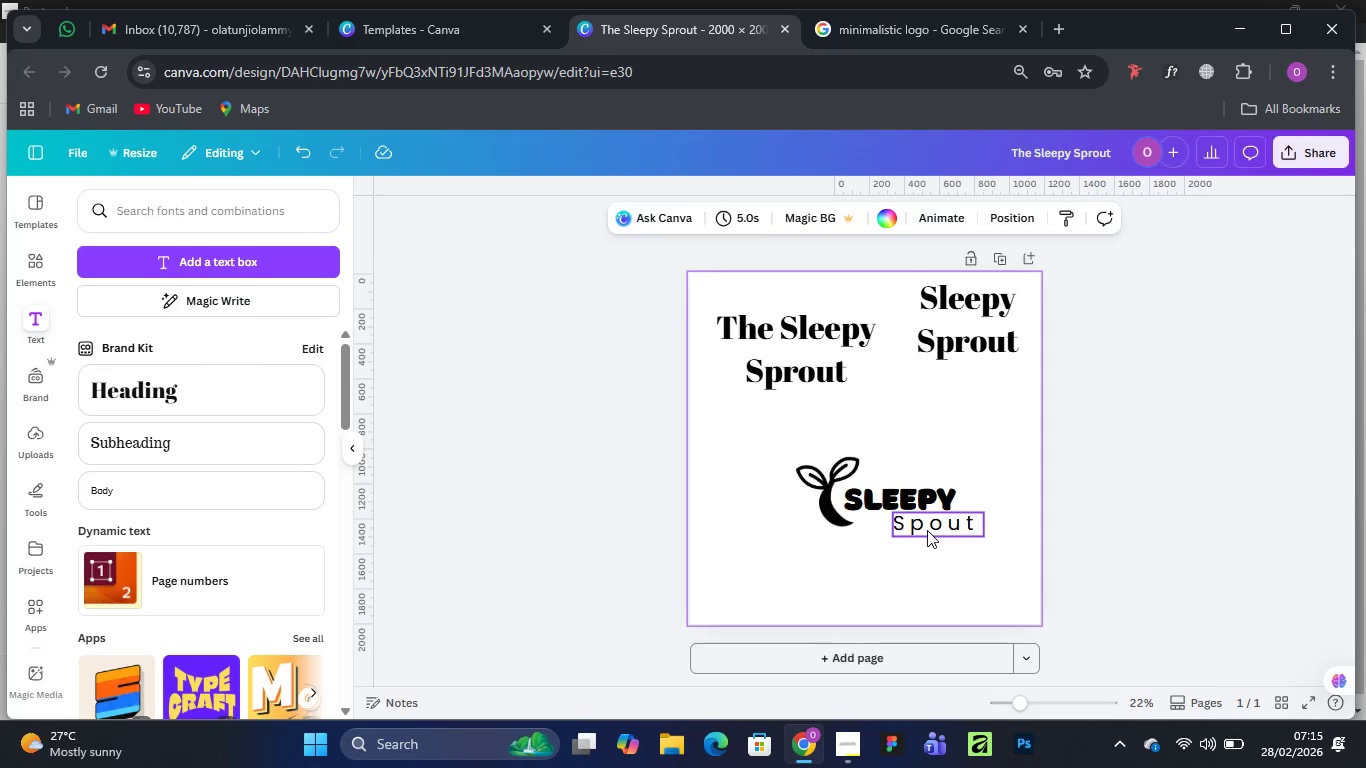 
left_click_drag(start_coordinate=[927, 530], to_coordinate=[897, 526])
 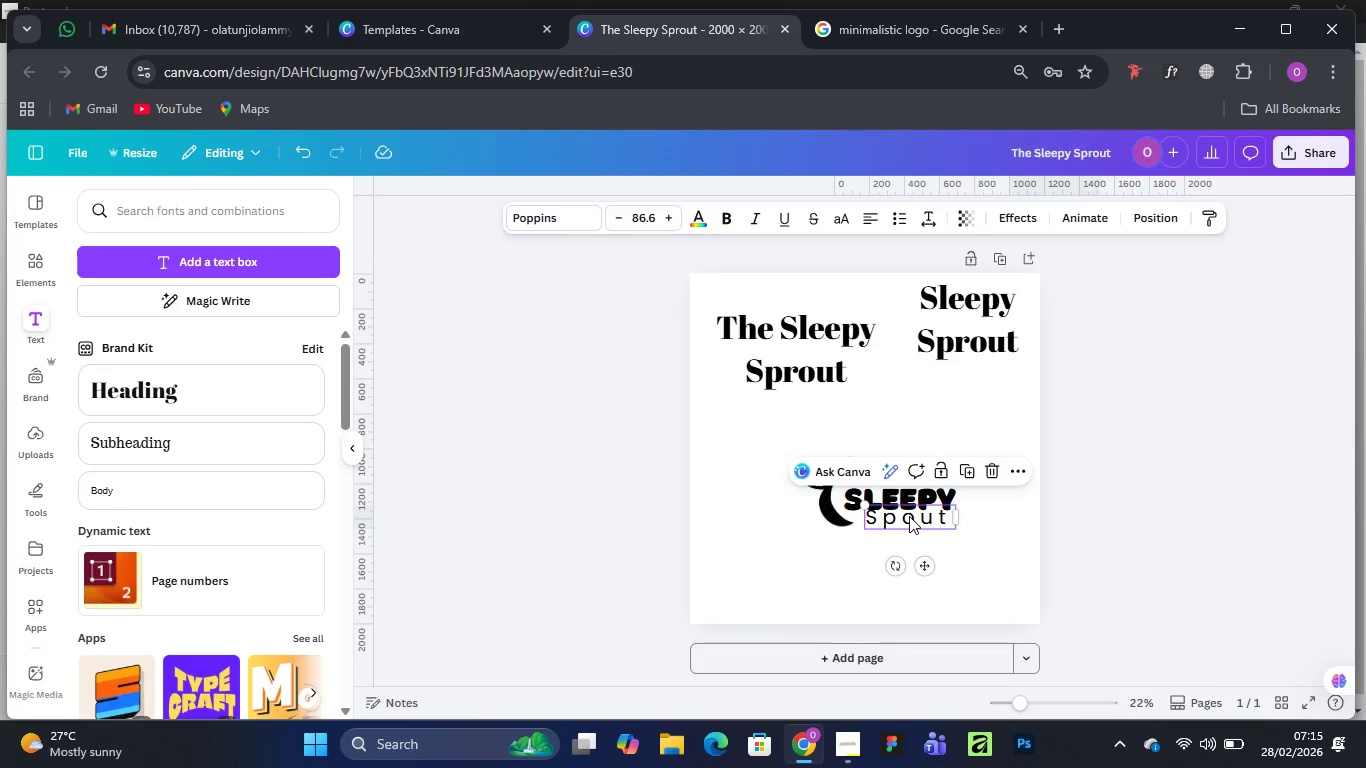 
double_click([909, 516])
 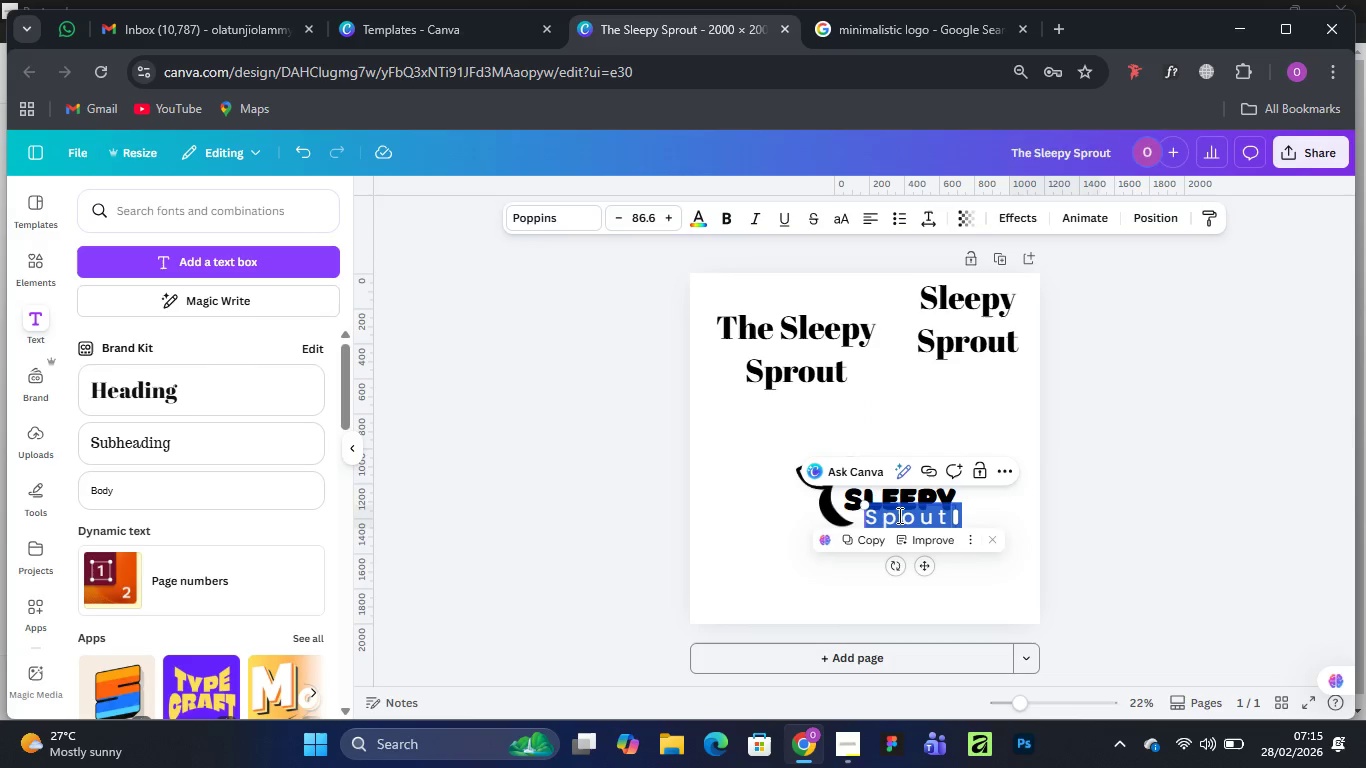 
left_click([898, 515])
 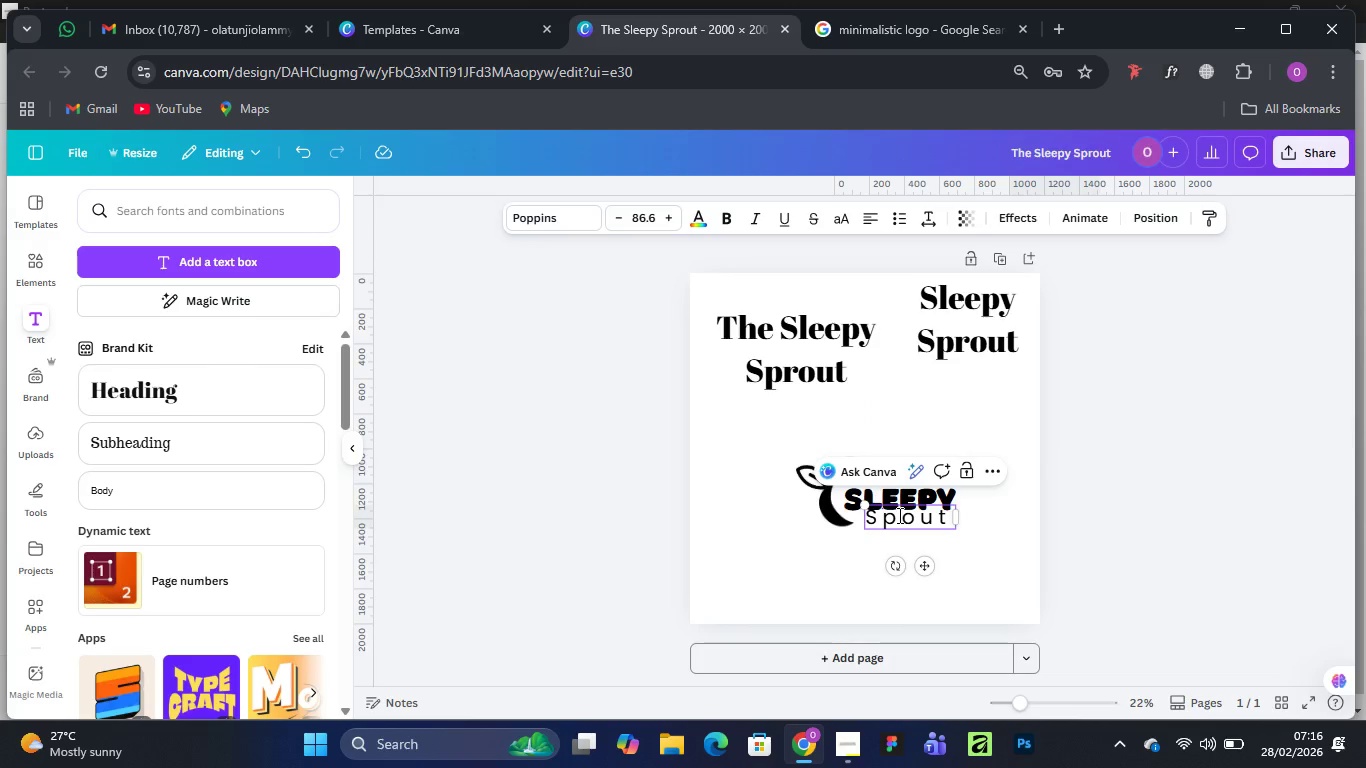 
key(CapsLock)
 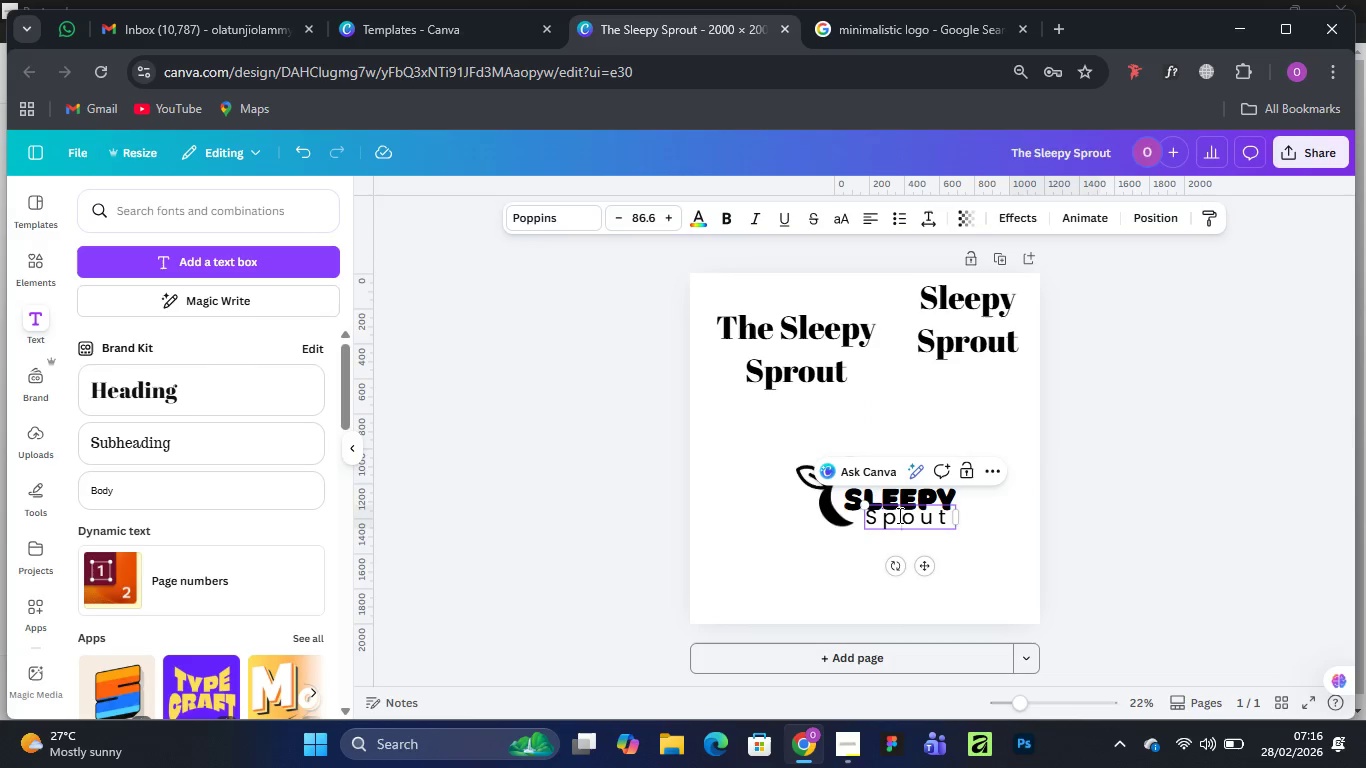 
key(CapsLock)
 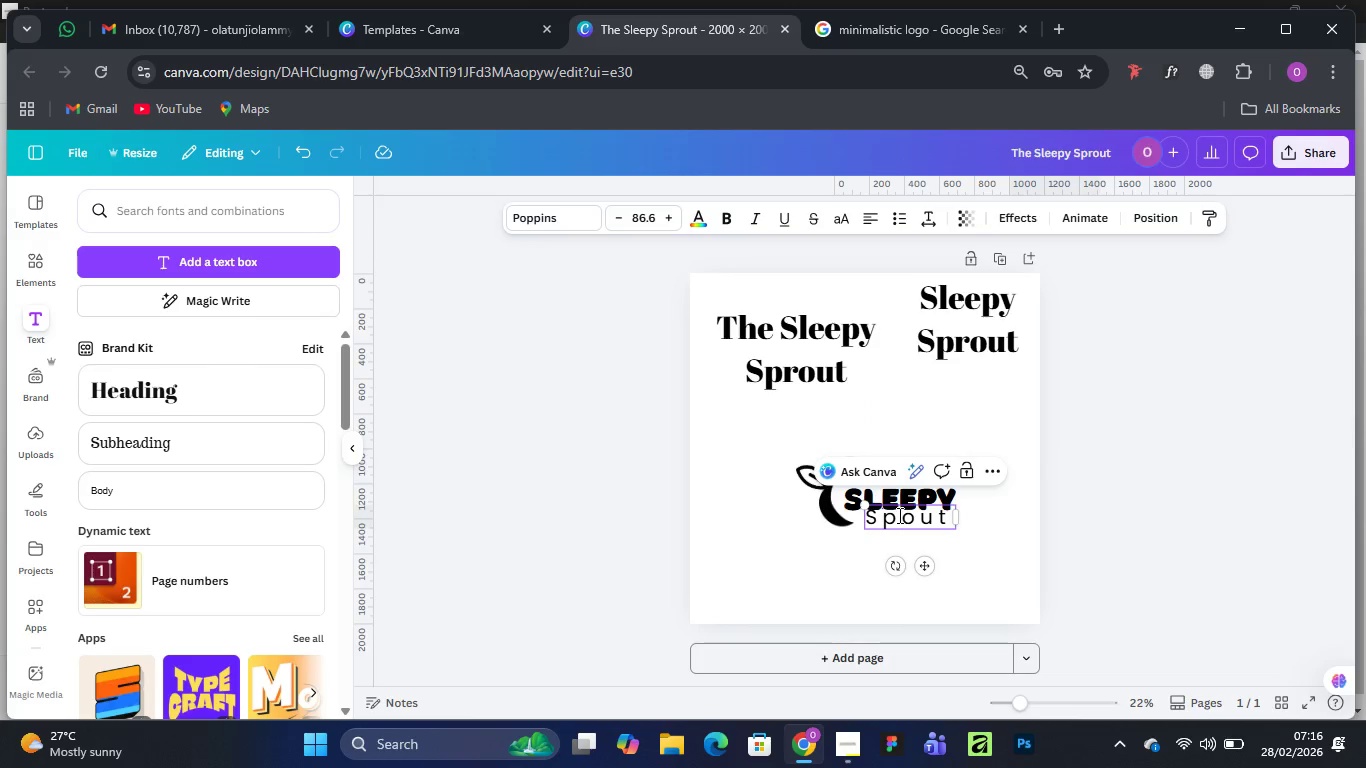 
key(R)
 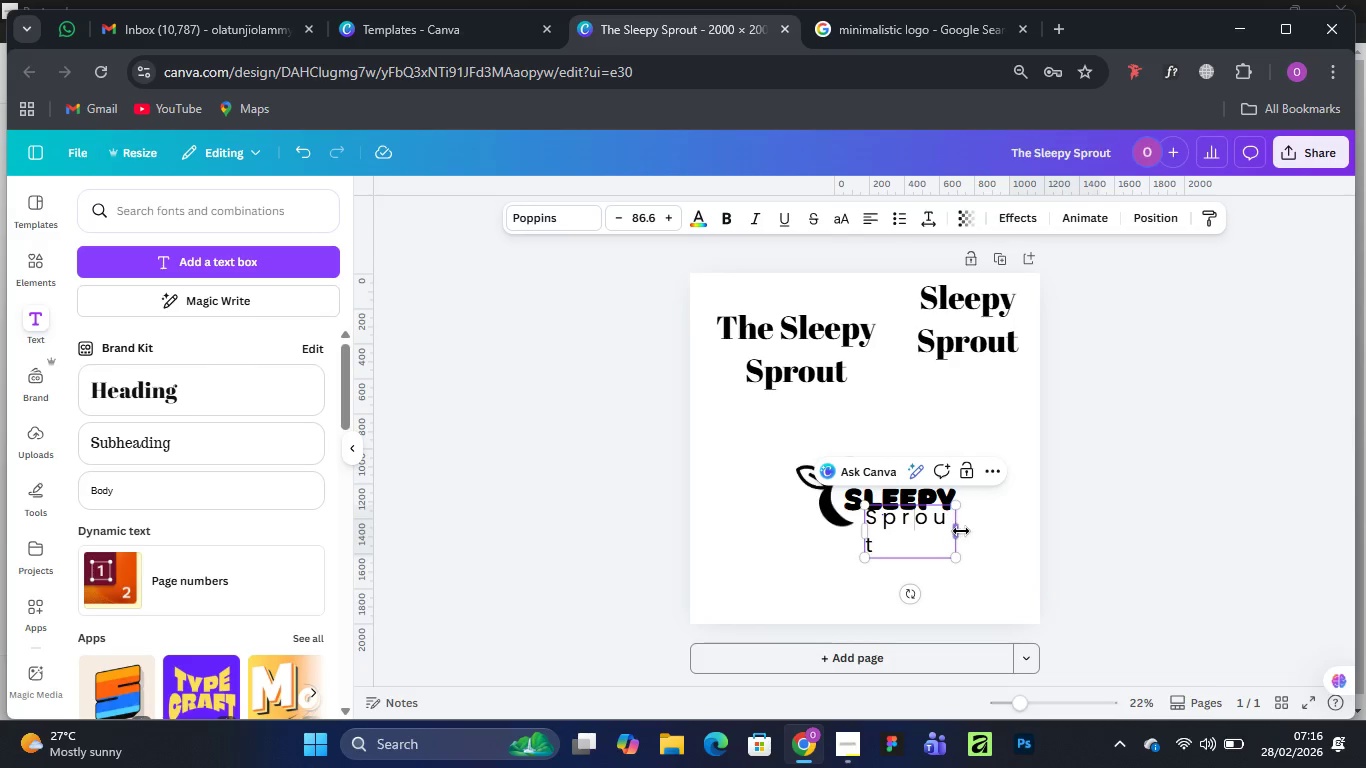 
left_click_drag(start_coordinate=[962, 531], to_coordinate=[996, 530])
 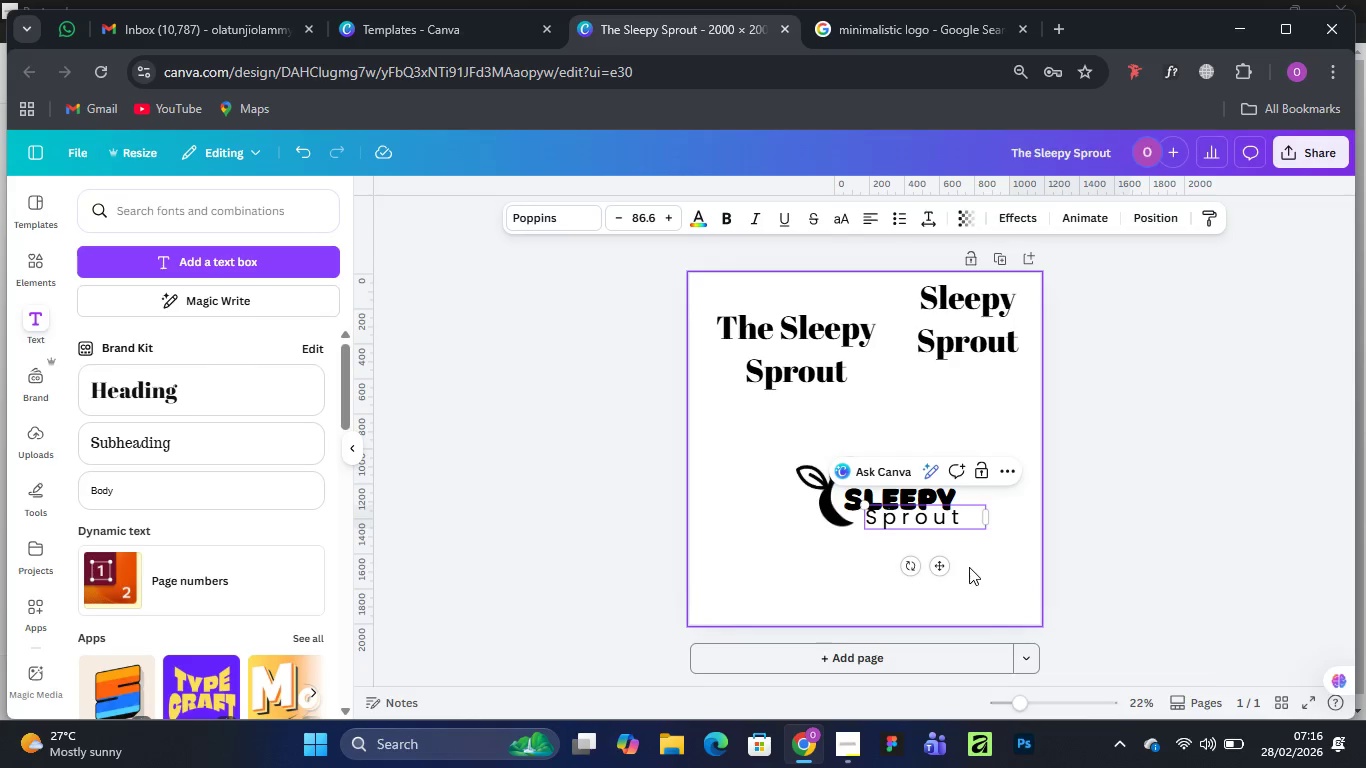 
left_click([969, 568])
 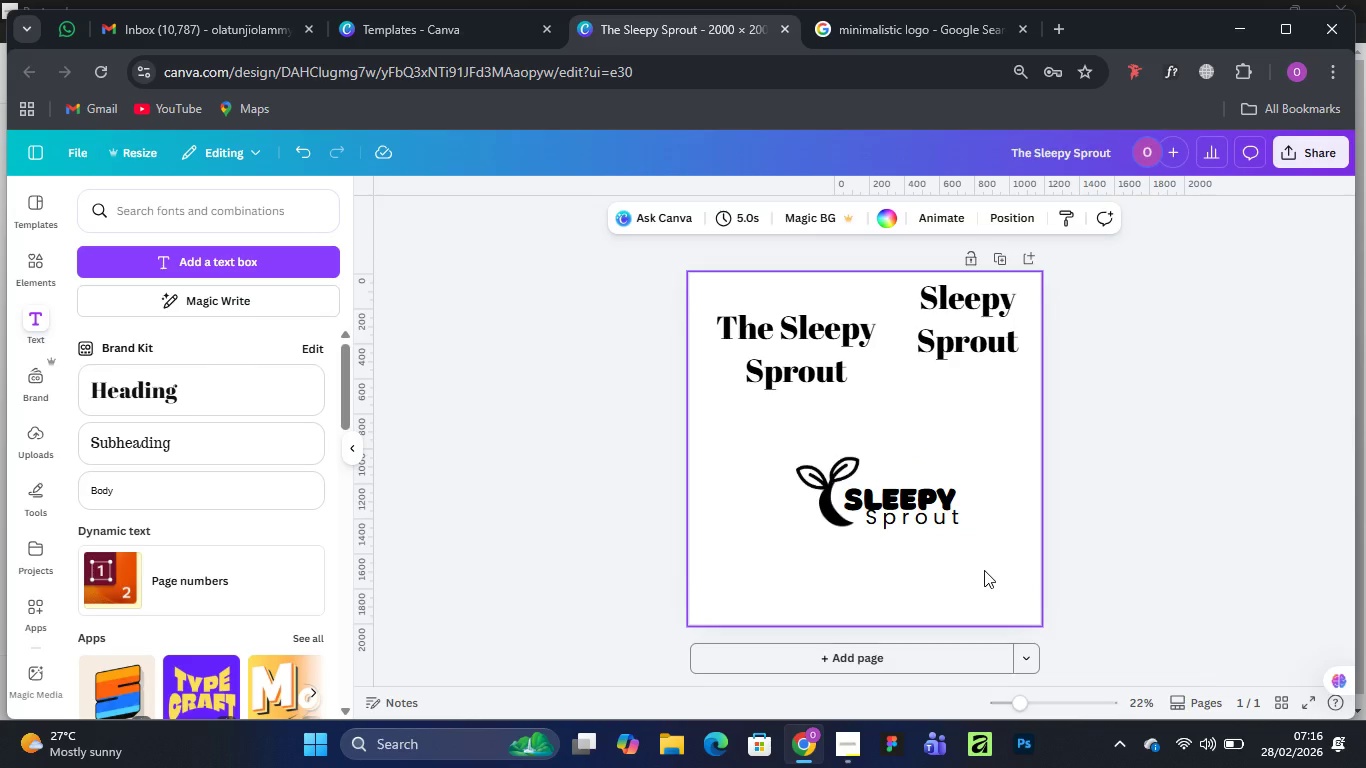 
key(Control+Equal)
 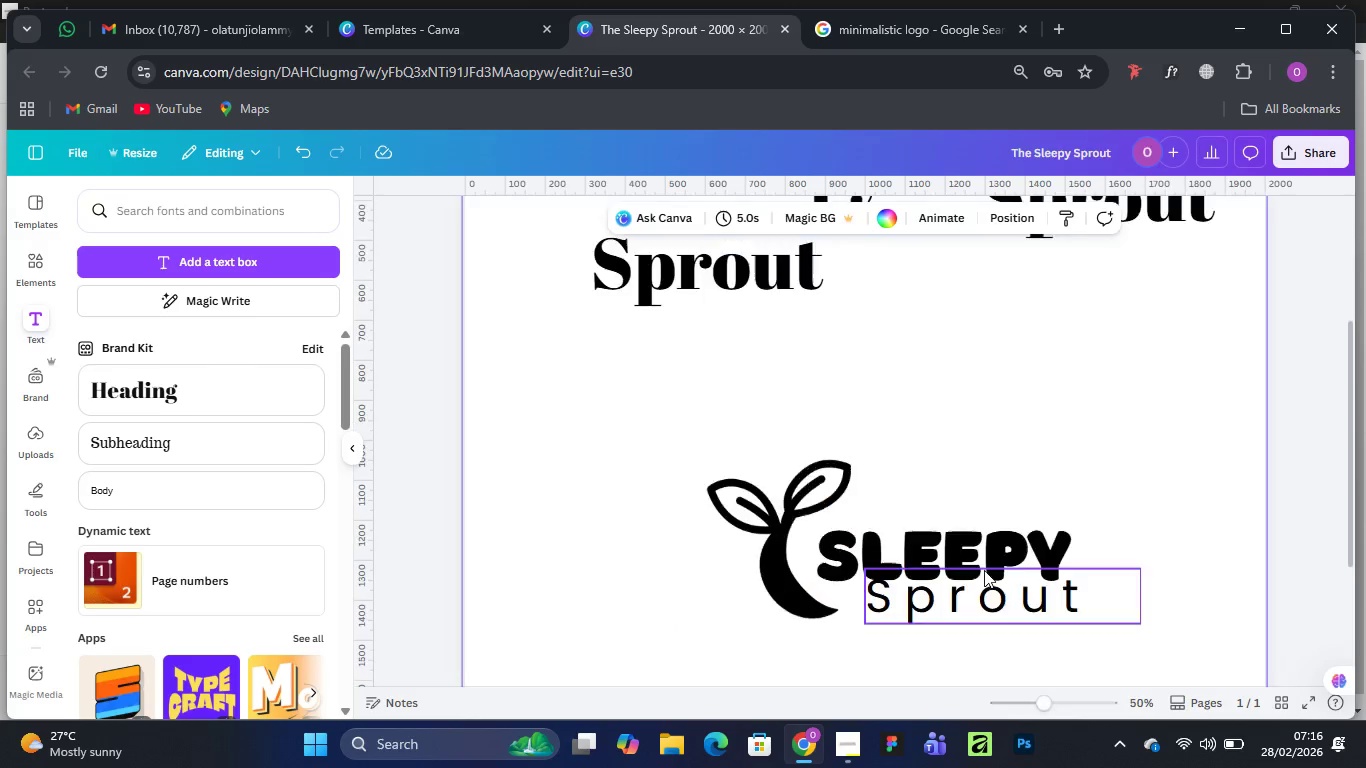 
key(Control+Equal)
 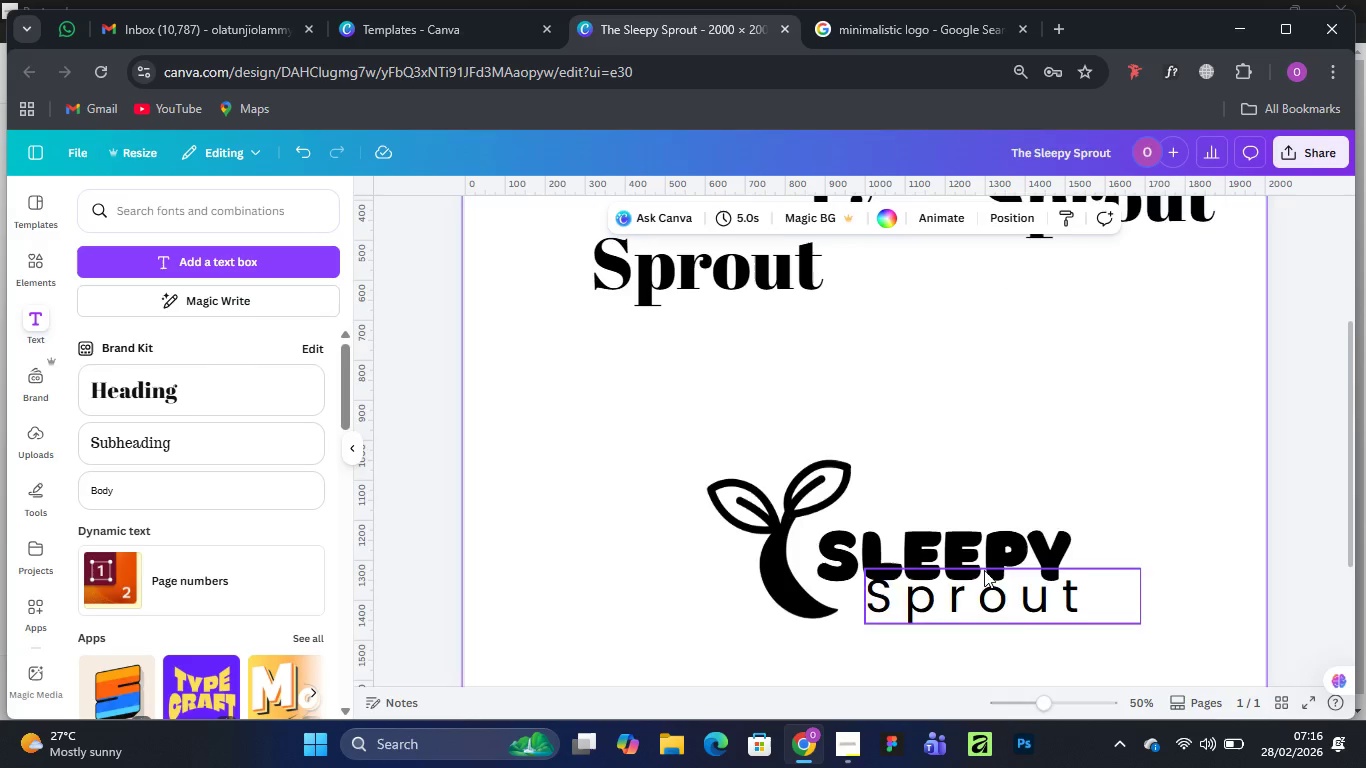 
key(Control+Equal)
 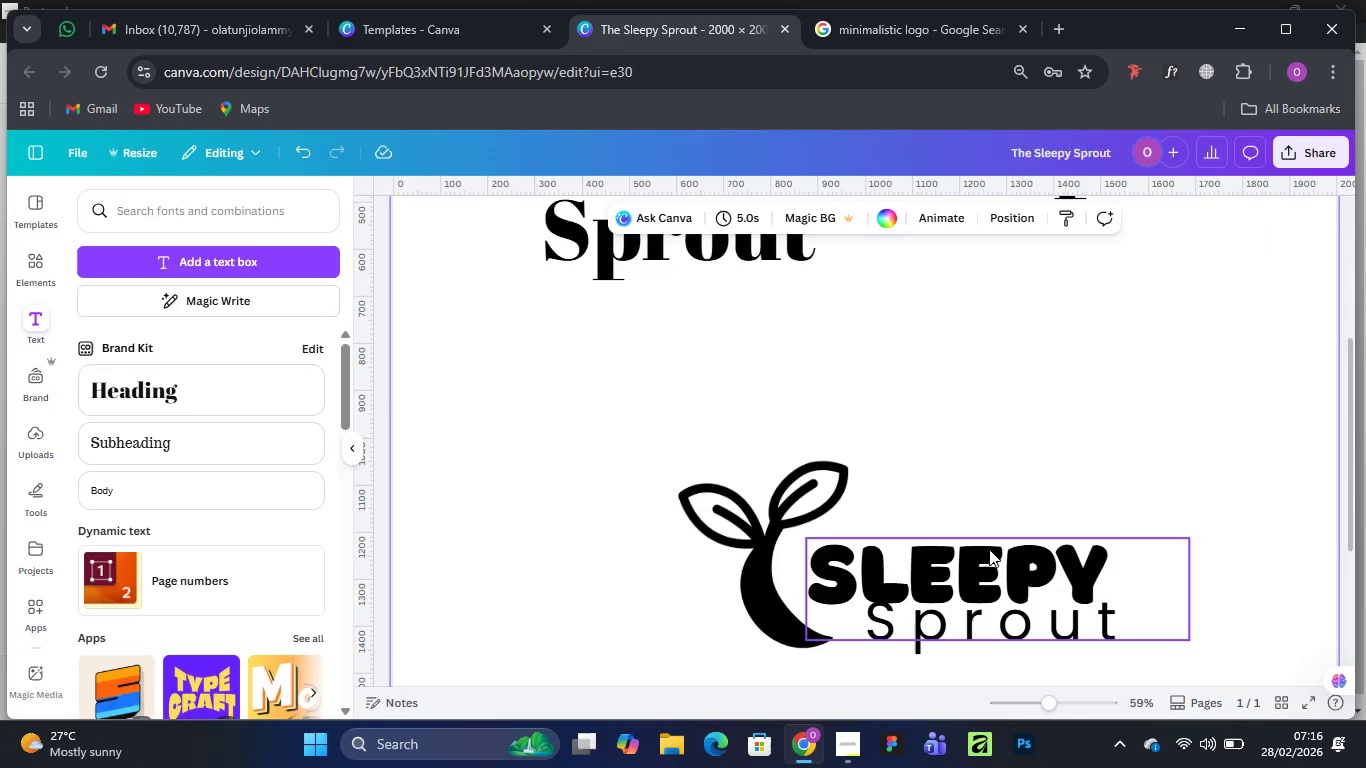 
scroll: coordinate [994, 434], scroll_direction: down, amount: 2.0
 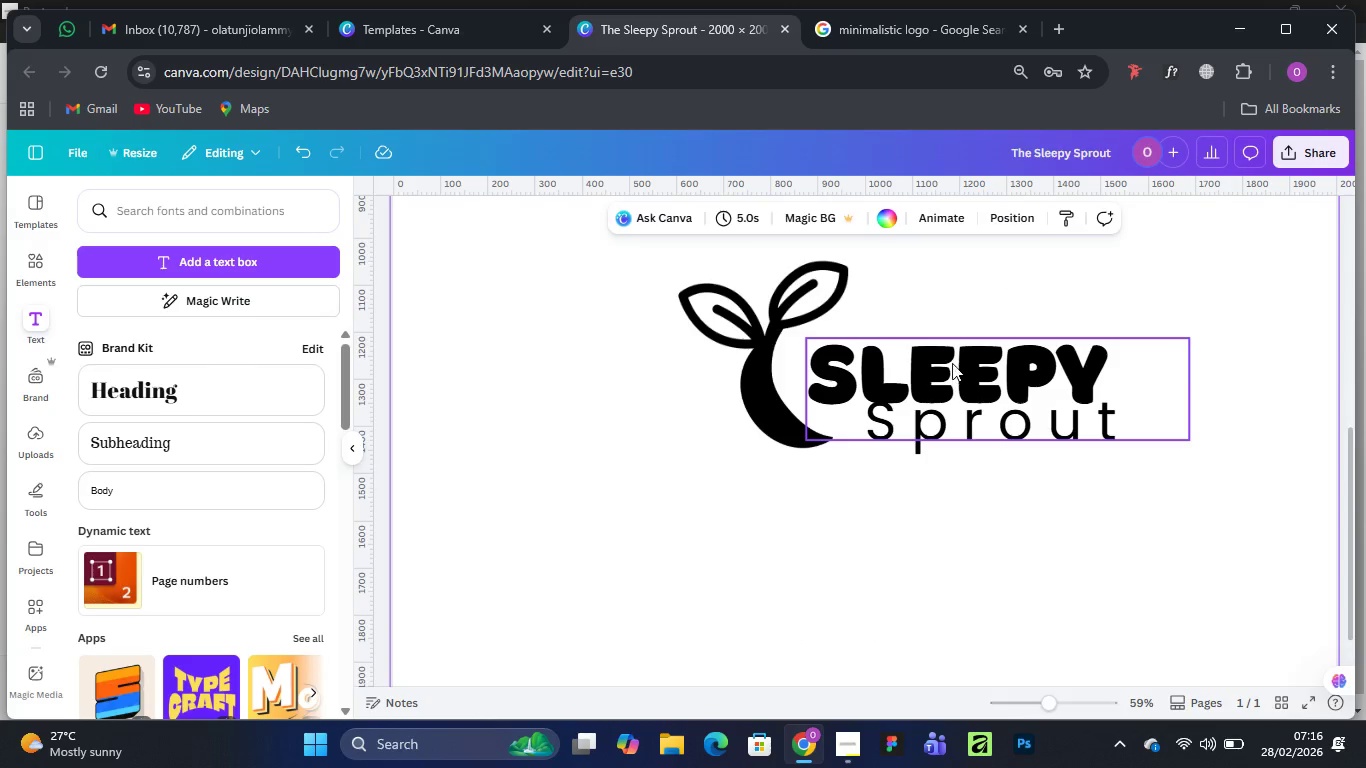 
left_click_drag(start_coordinate=[952, 363], to_coordinate=[944, 354])
 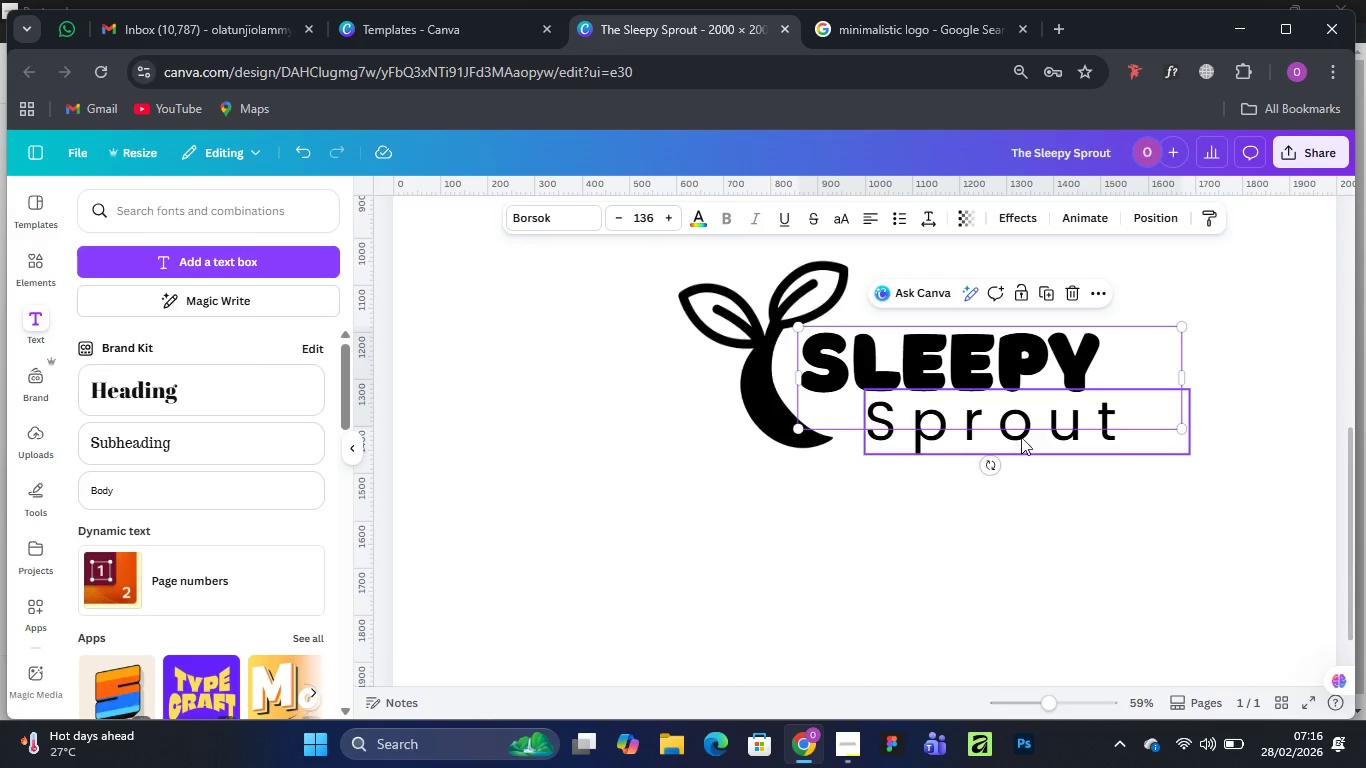 
left_click([1021, 437])
 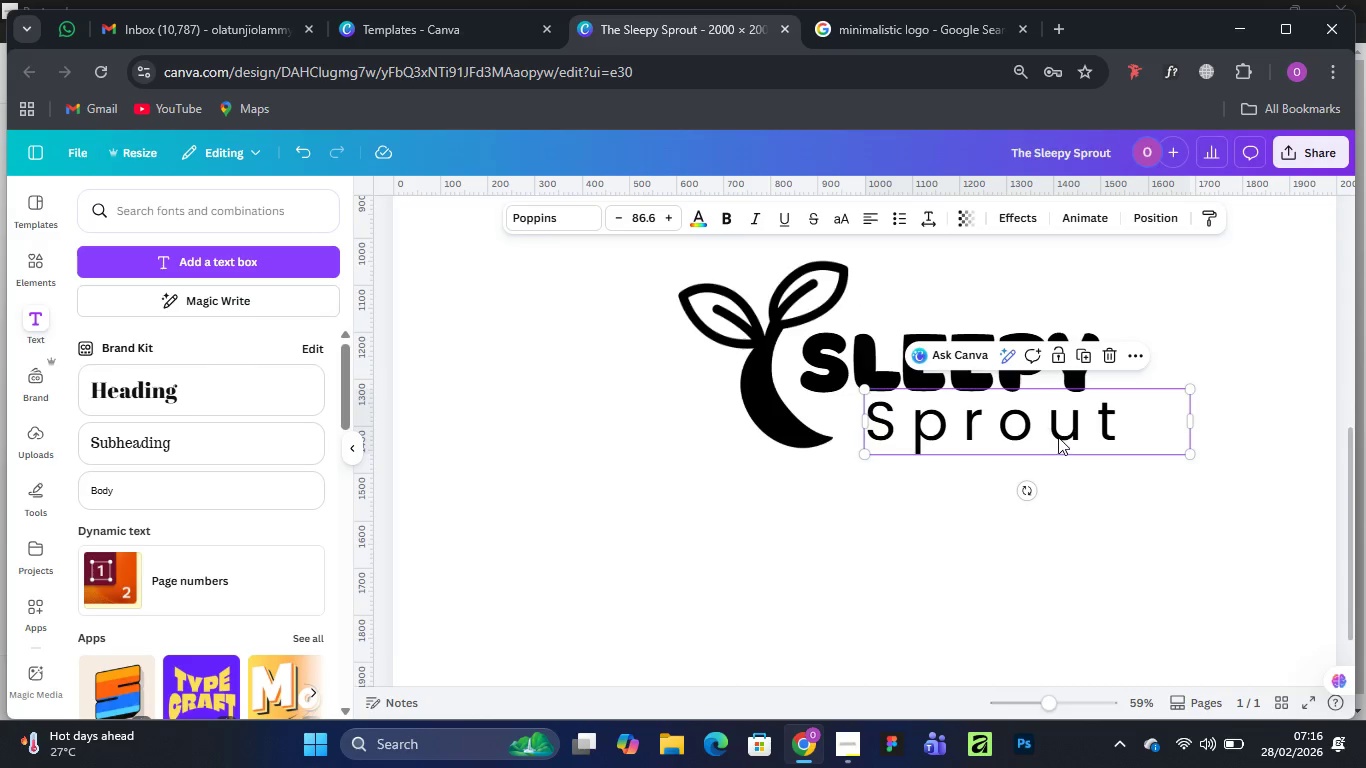 
left_click_drag(start_coordinate=[1058, 436], to_coordinate=[1029, 436])
 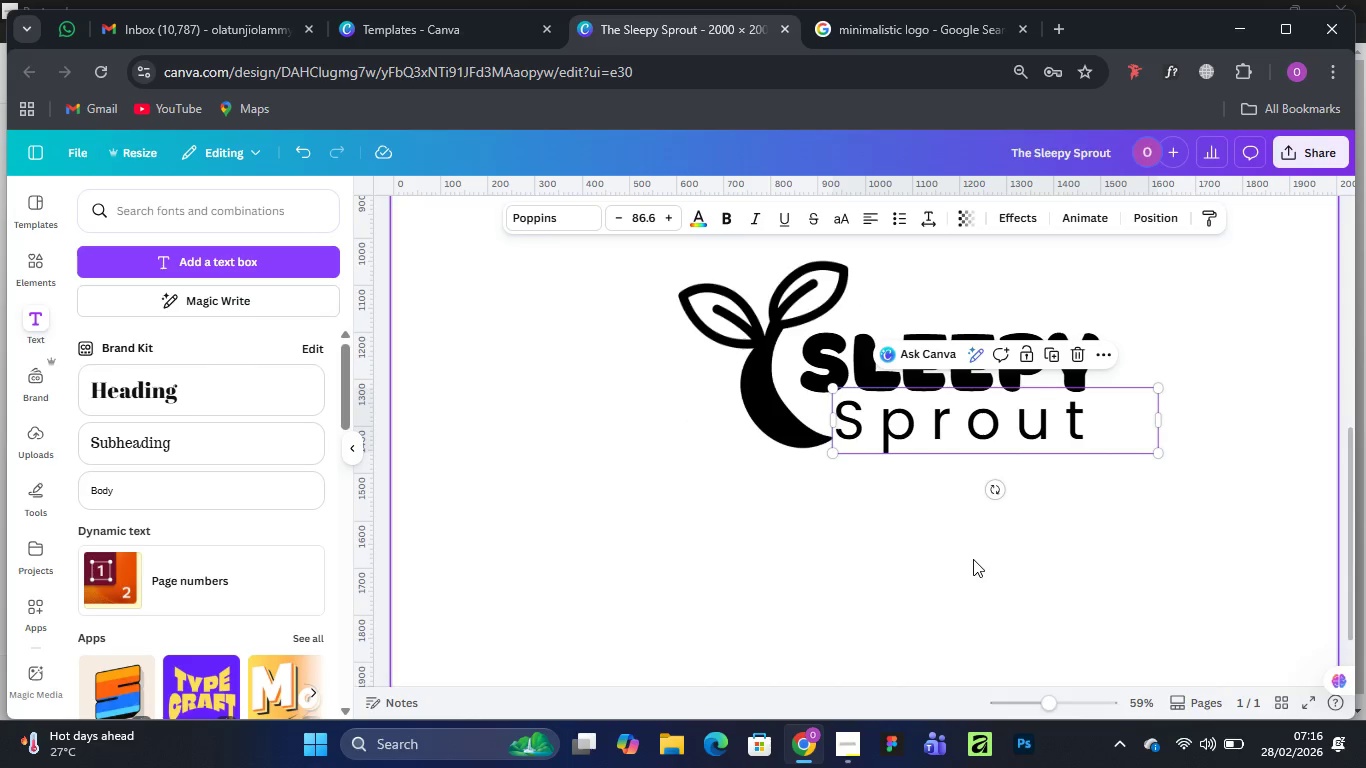 
left_click([973, 565])
 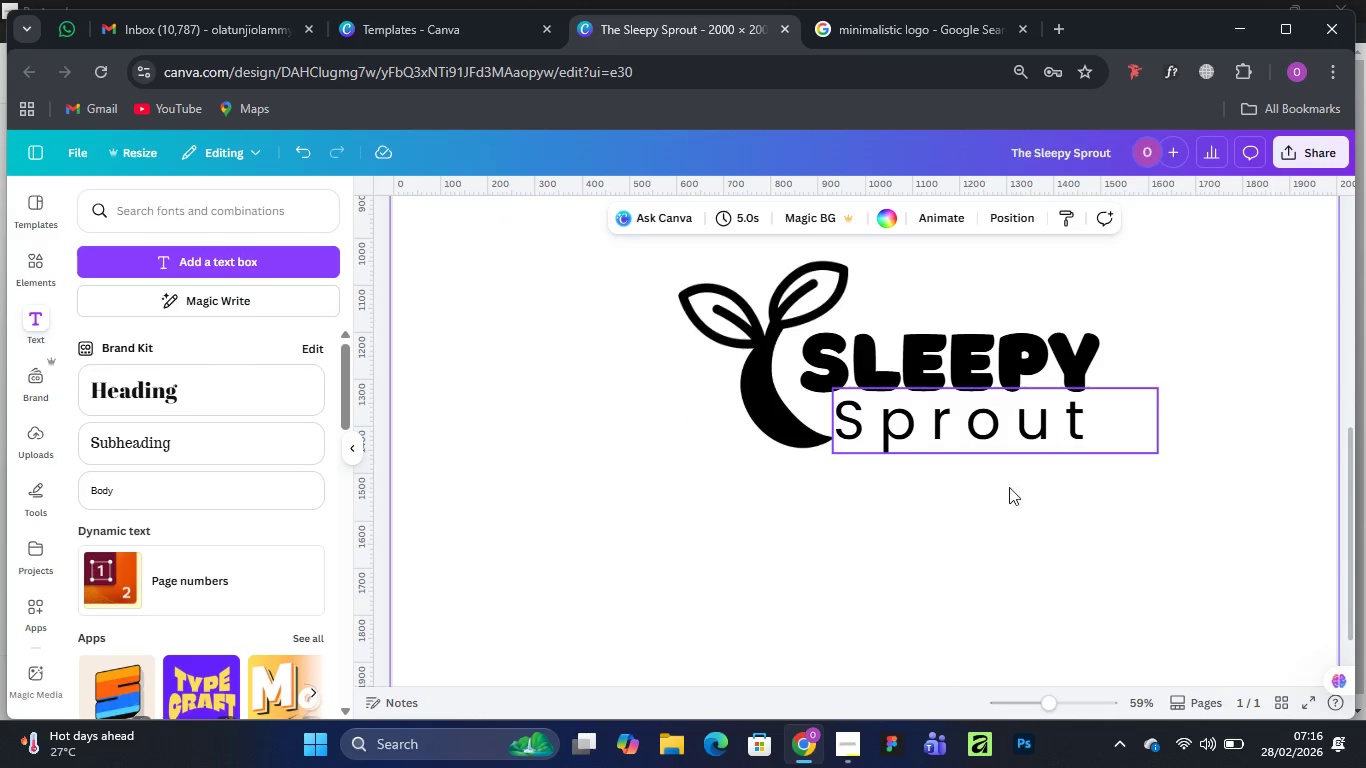 
scroll: coordinate [929, 503], scroll_direction: up, amount: 2.0
 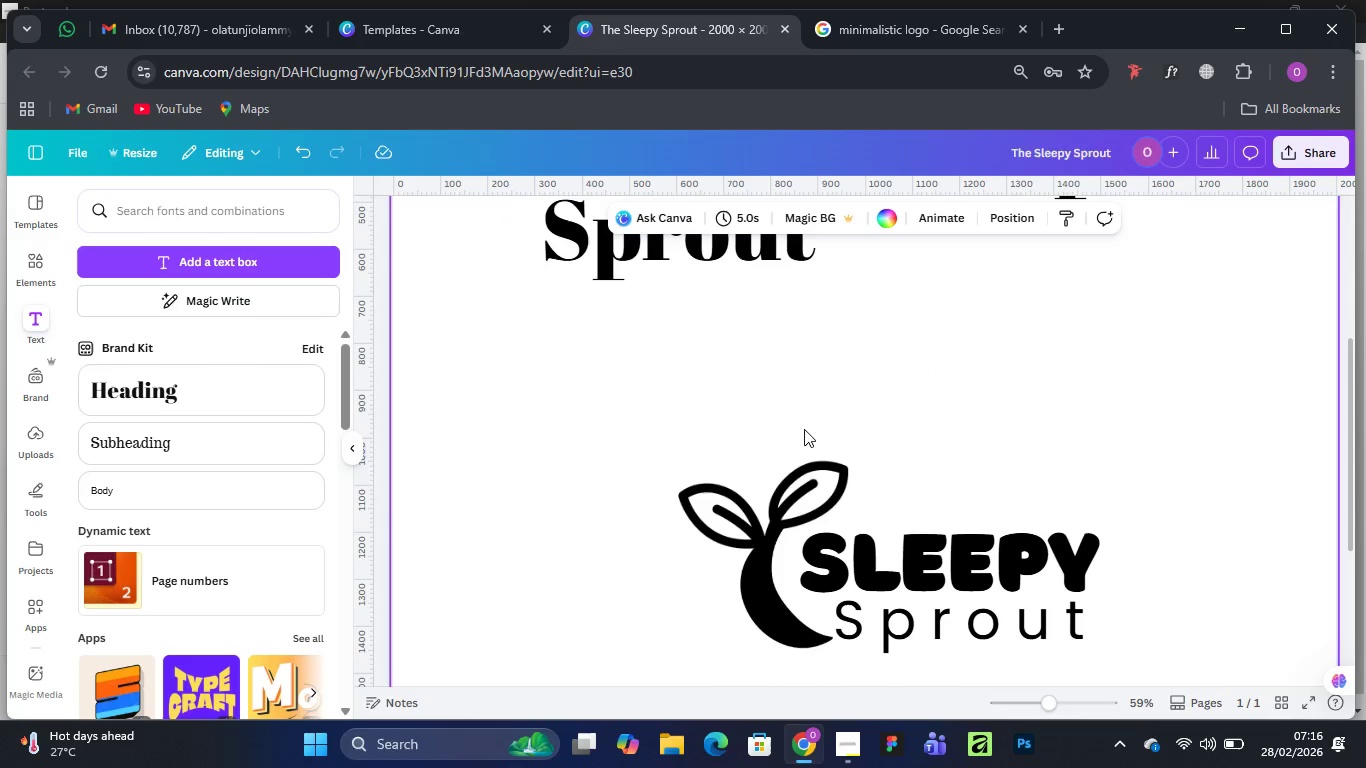 
scroll: coordinate [795, 419], scroll_direction: down, amount: 2.0
 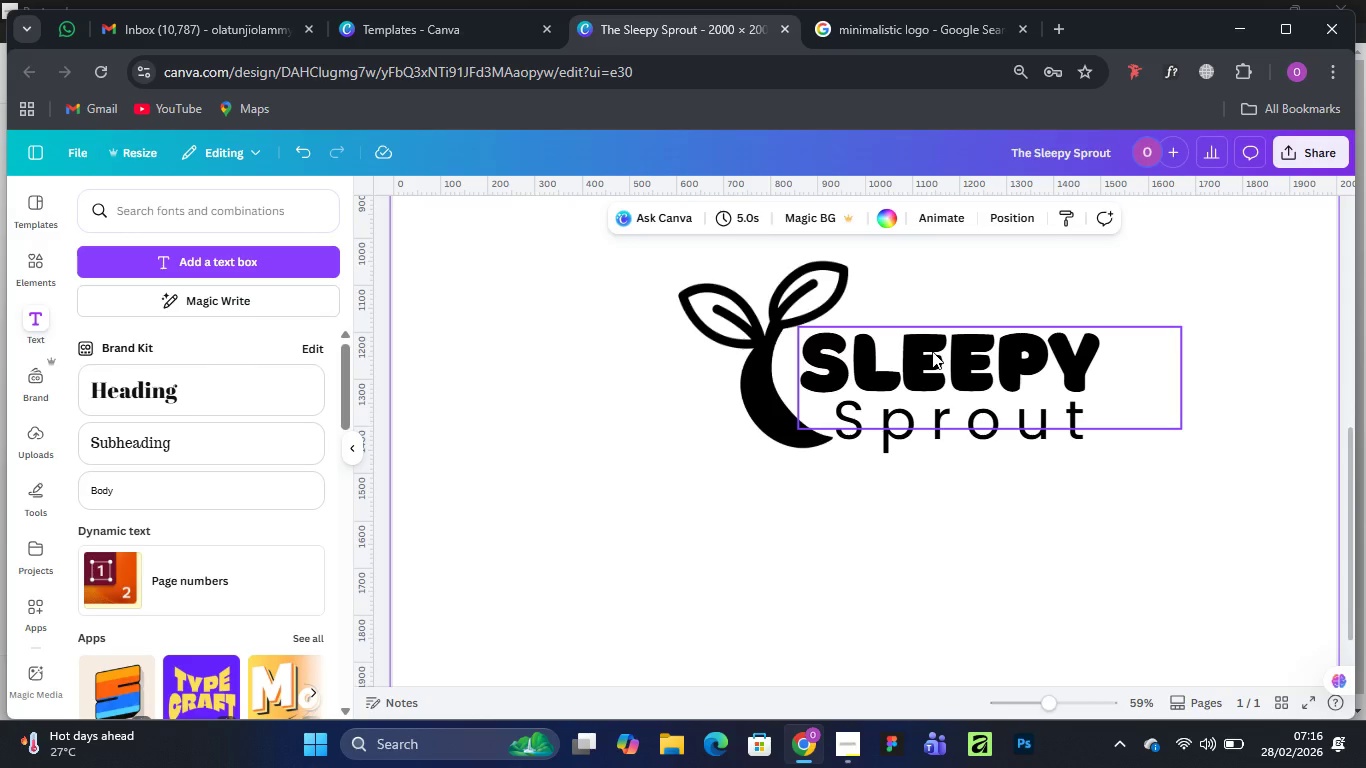 
left_click([932, 351])
 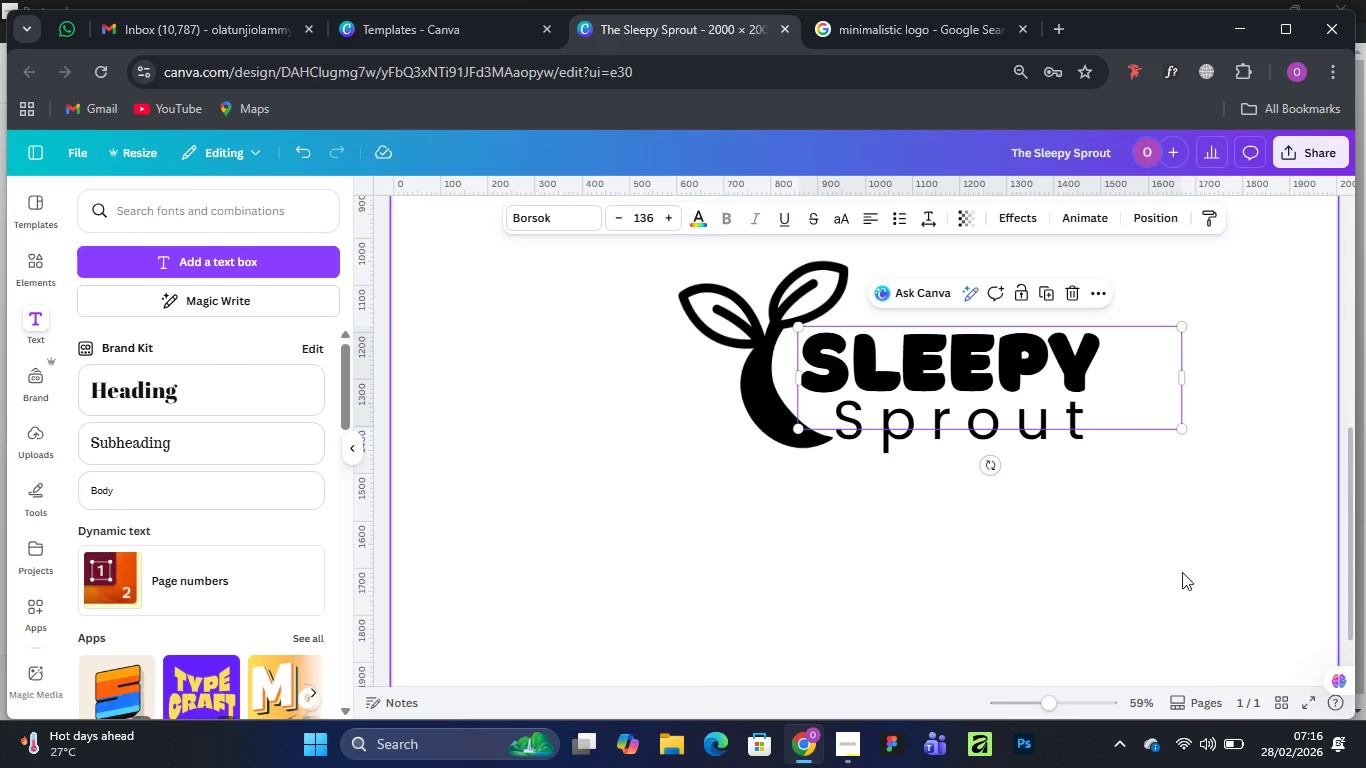 
left_click([1198, 573])
 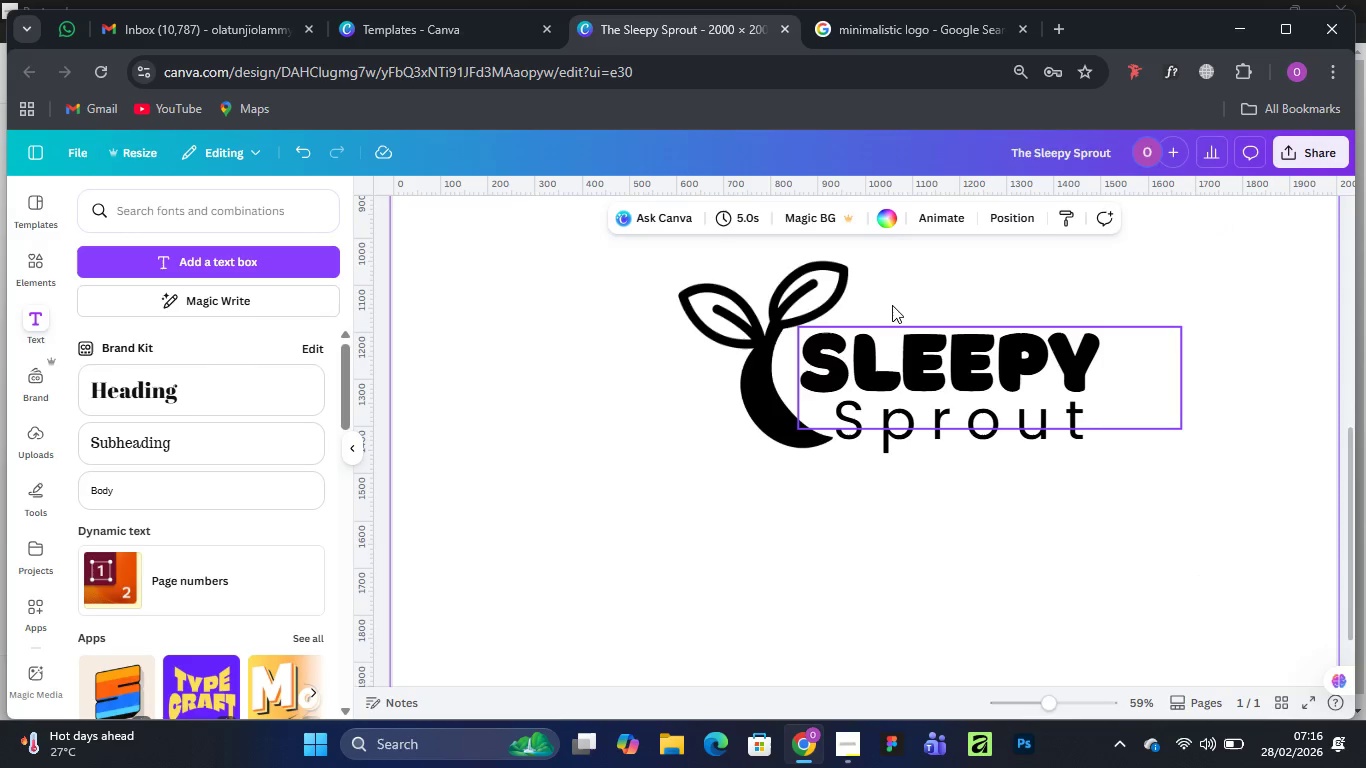 
left_click([969, 364])
 